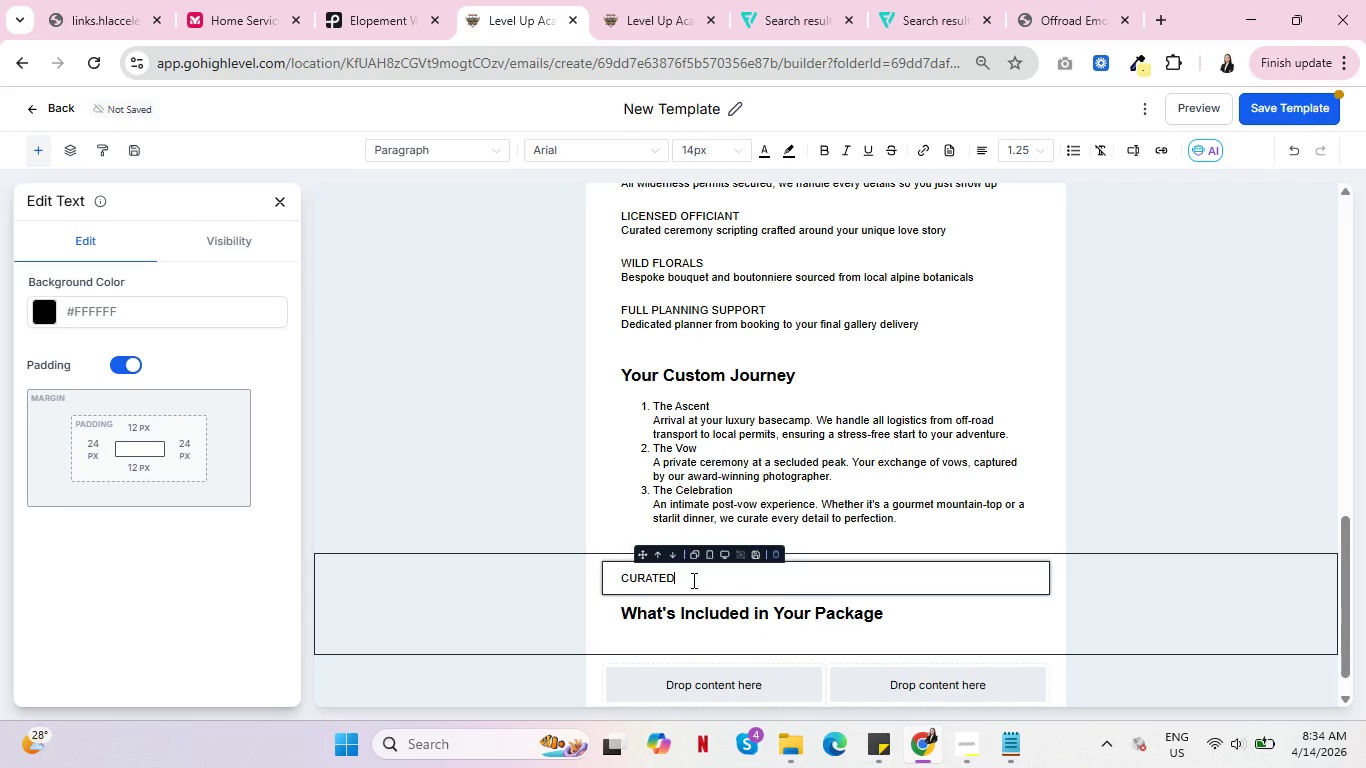 
left_click([692, 580])
 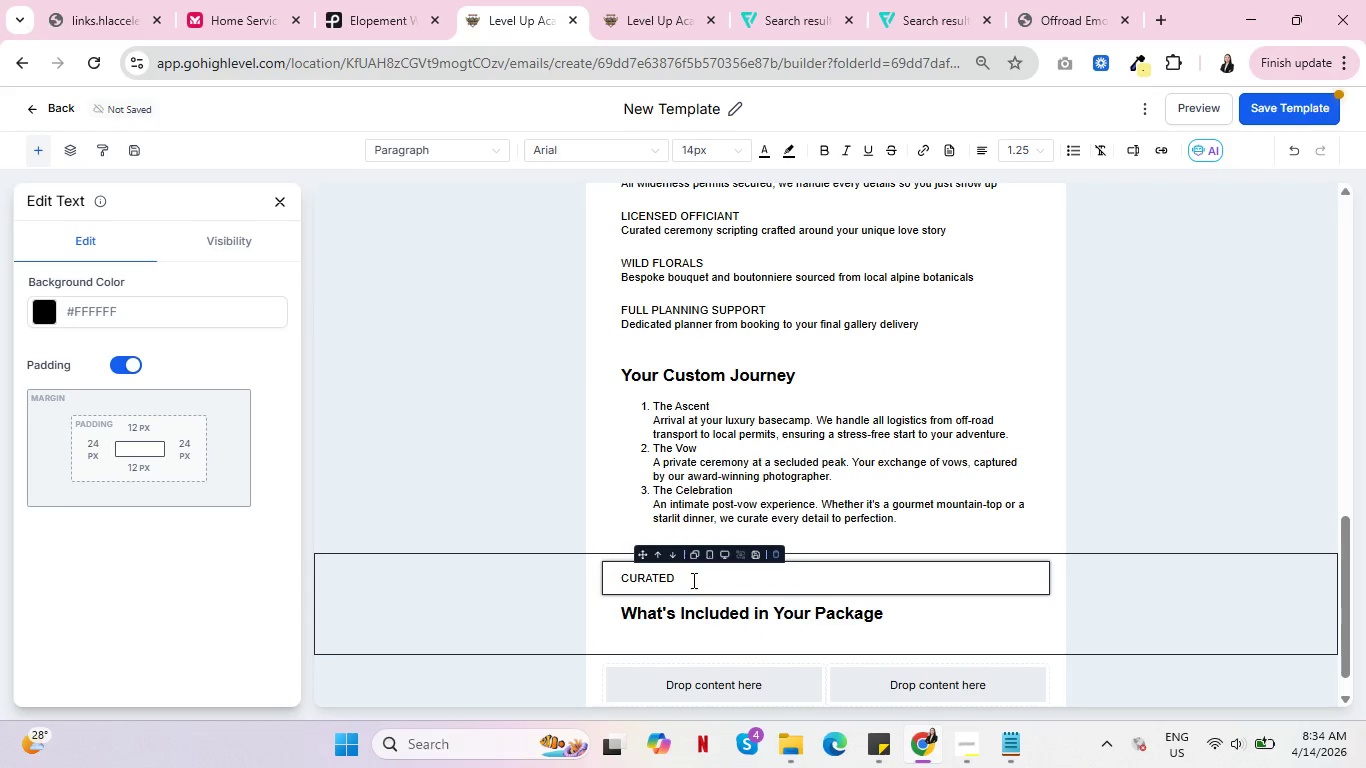 
type( FR )
key(Backspace)
type(O)
key(Backspace)
key(Backspace)
type(OR YOU)
 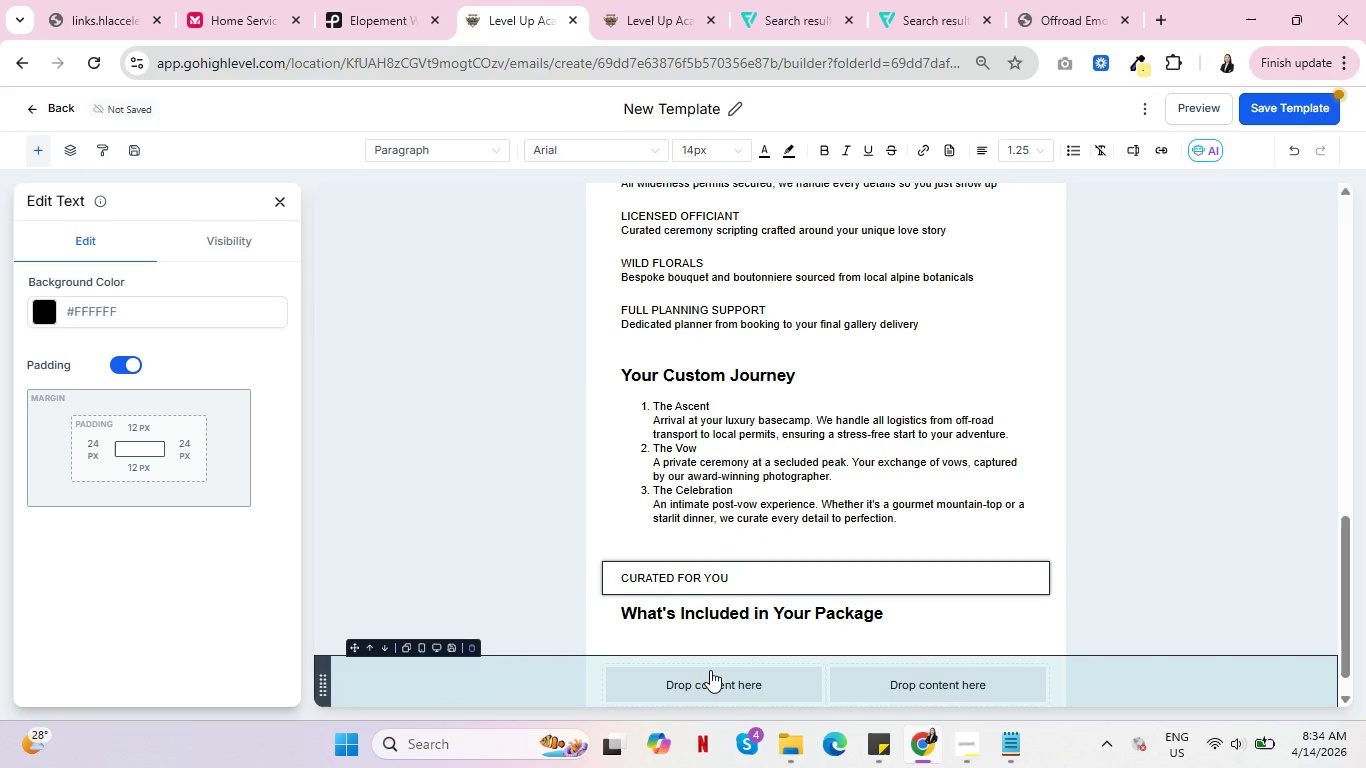 
wait(5.28)
 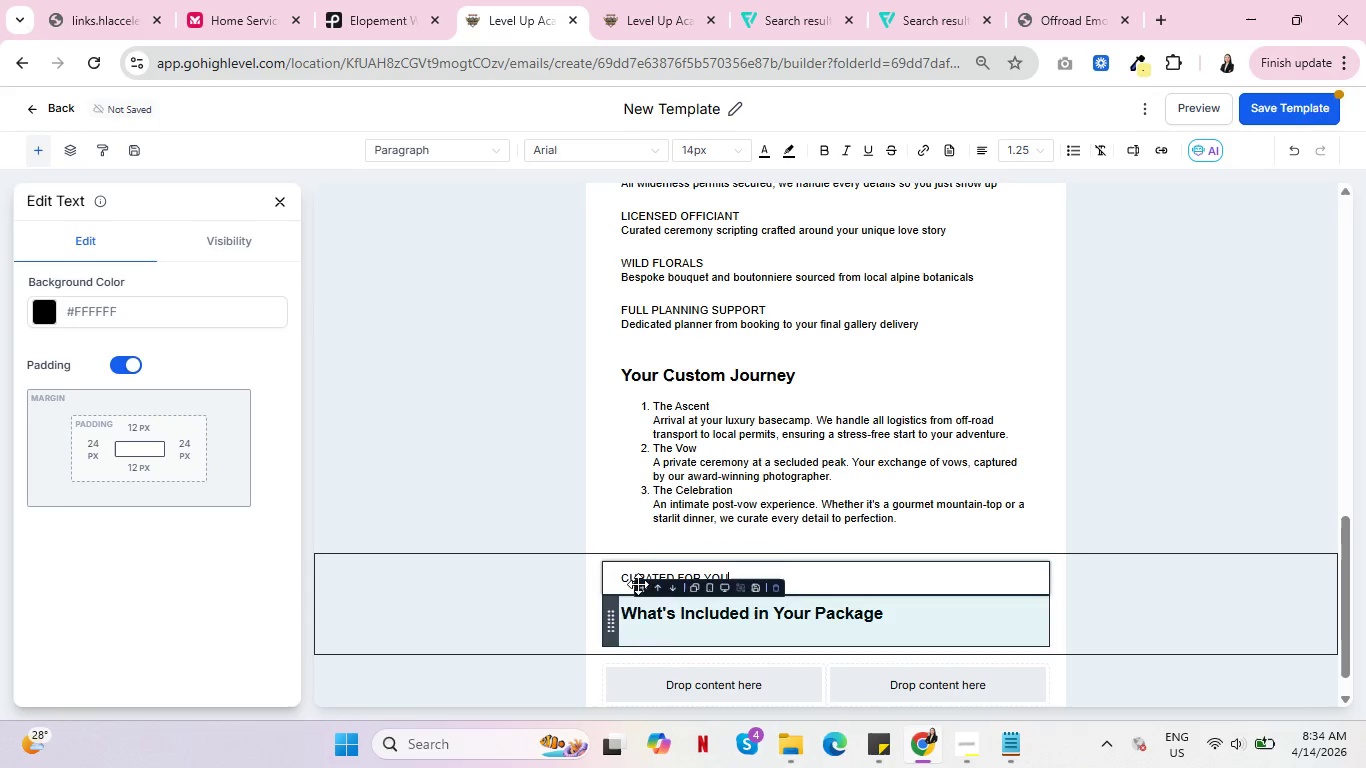 
left_click([287, 205])
 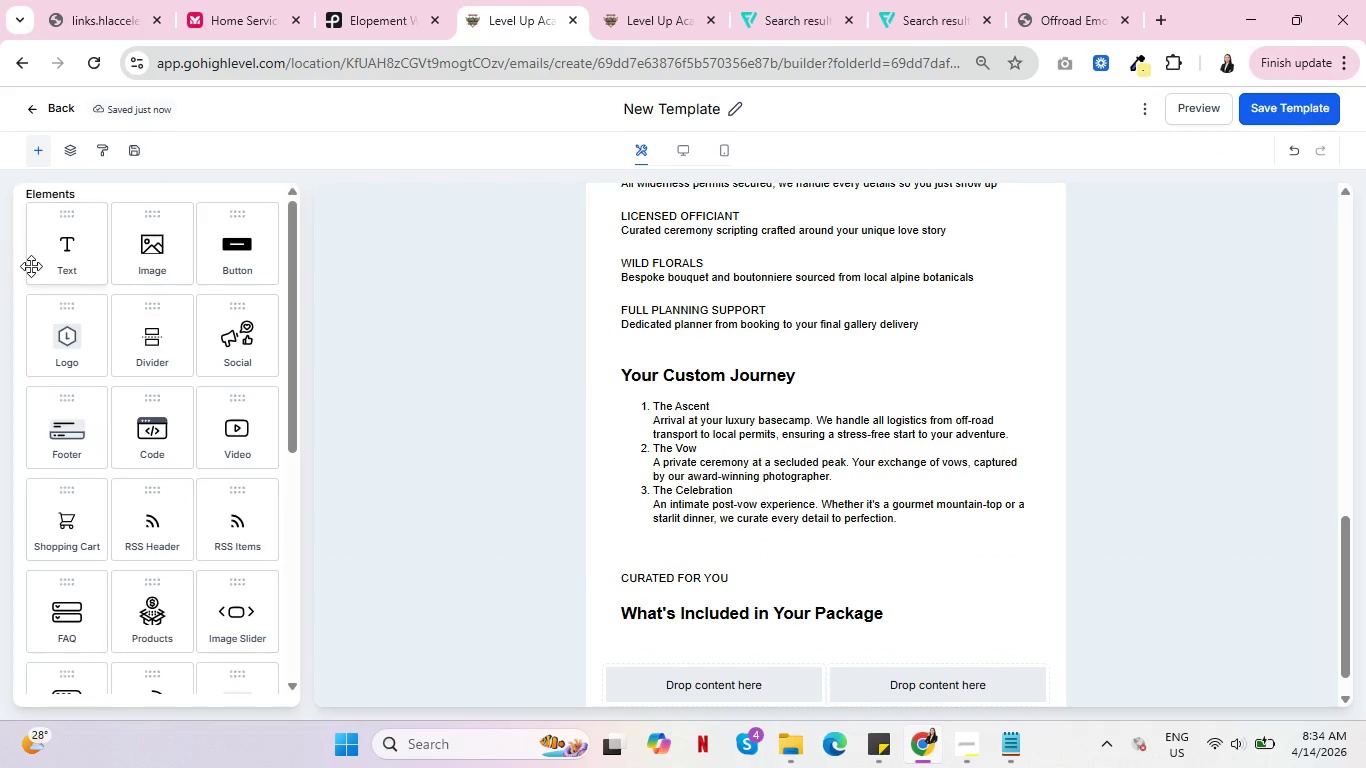 
scroll: coordinate [739, 479], scroll_direction: down, amount: 9.0
 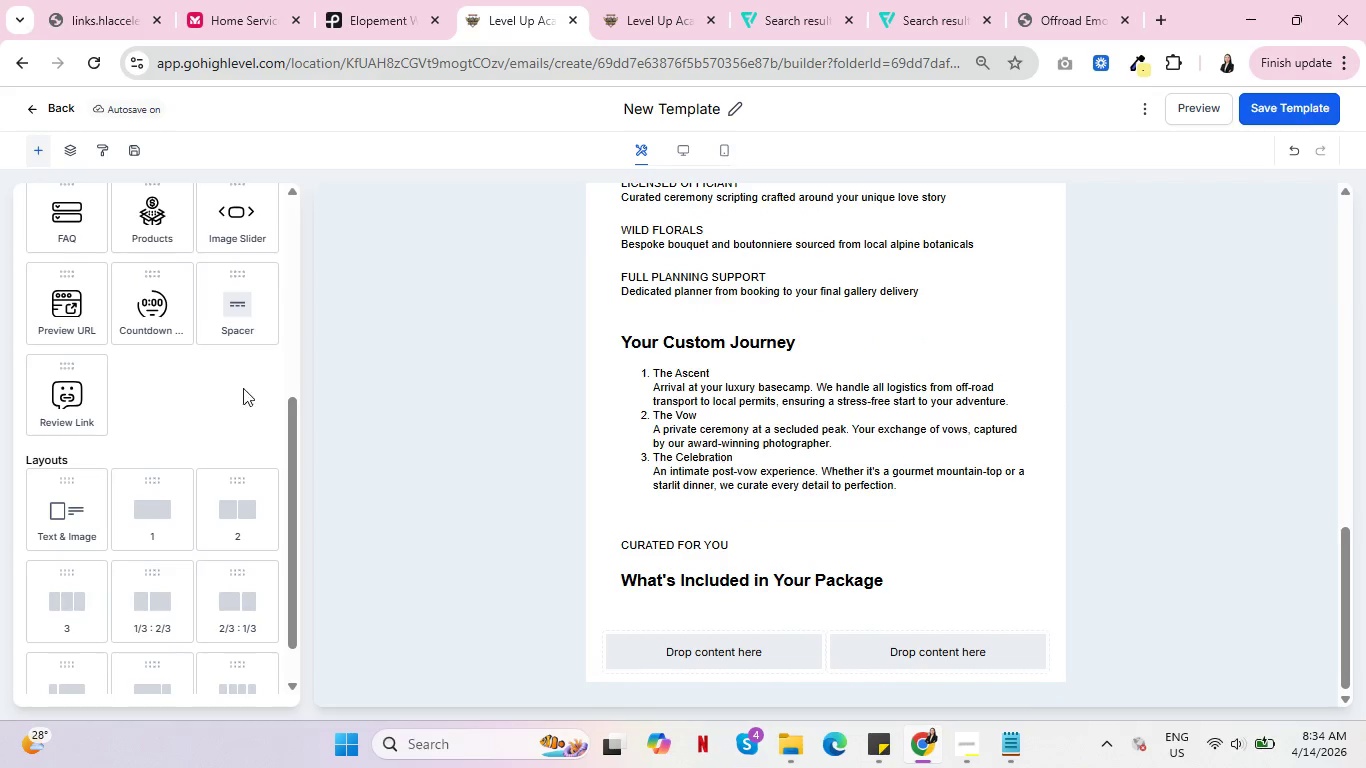 
left_click_drag(start_coordinate=[149, 502], to_coordinate=[133, 518])
 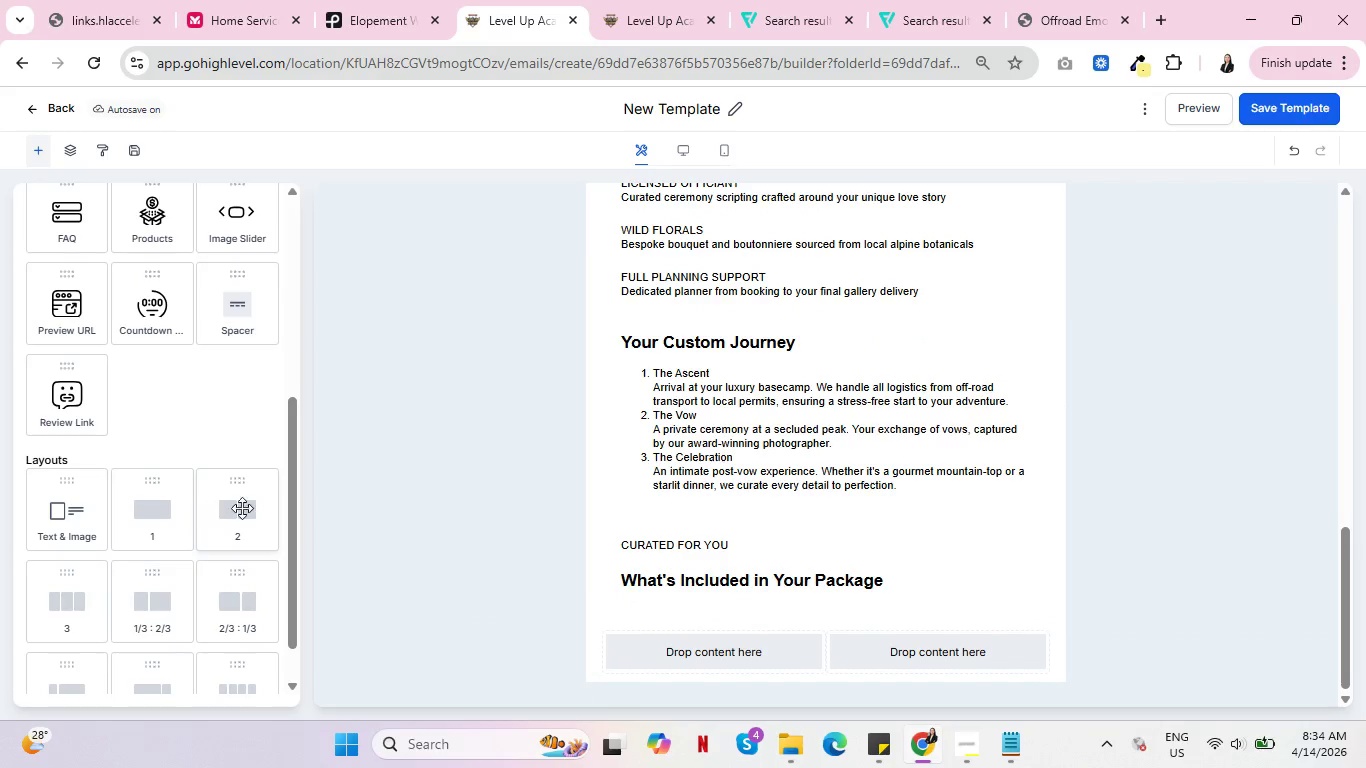 
left_click_drag(start_coordinate=[242, 508], to_coordinate=[867, 691])
 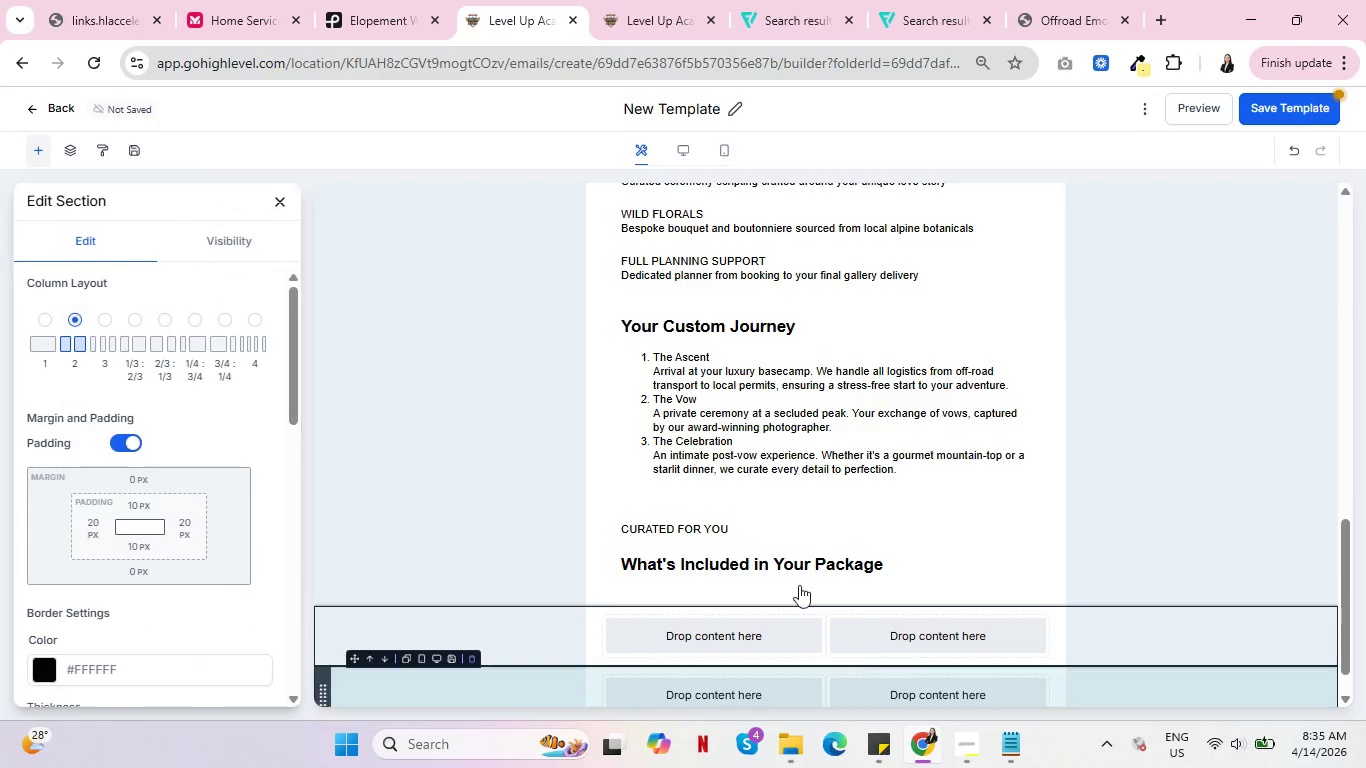 
scroll: coordinate [787, 569], scroll_direction: down, amount: 3.0
 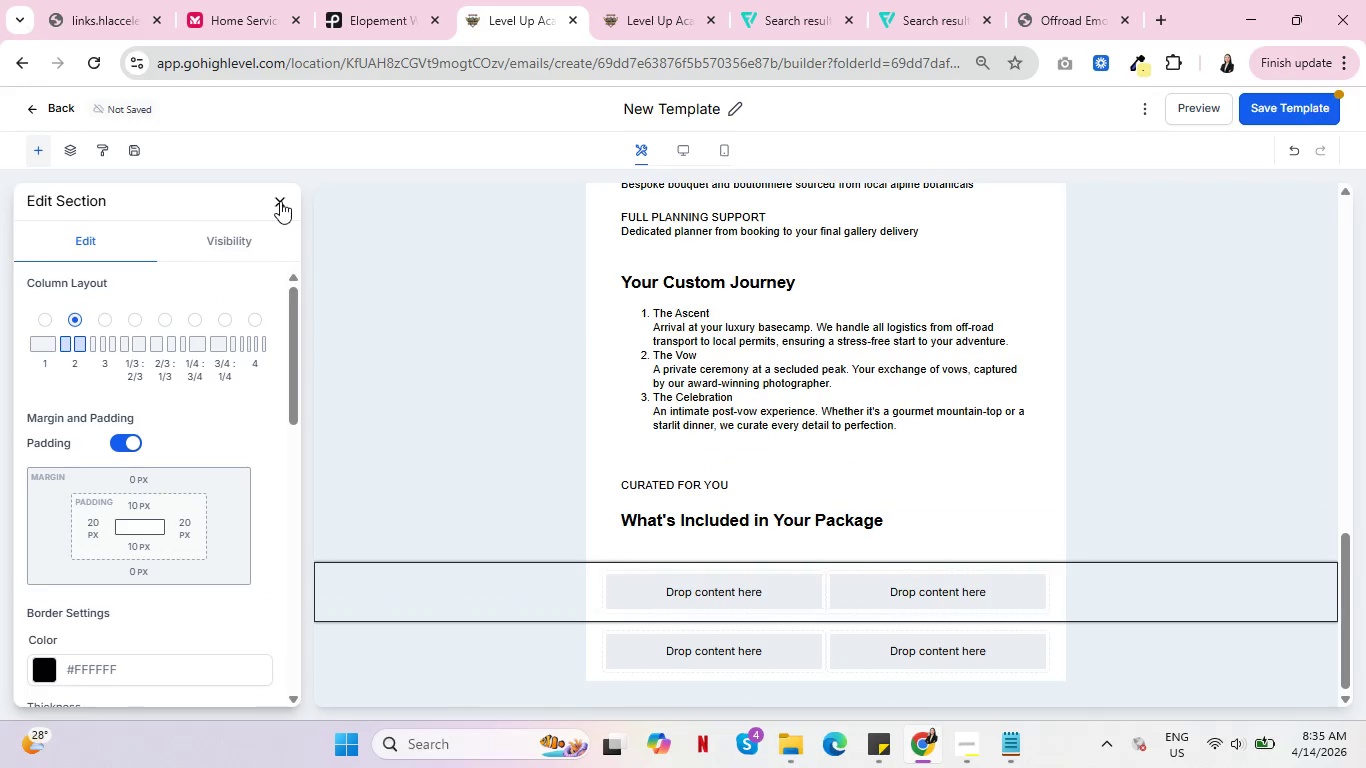 
wait(7.73)
 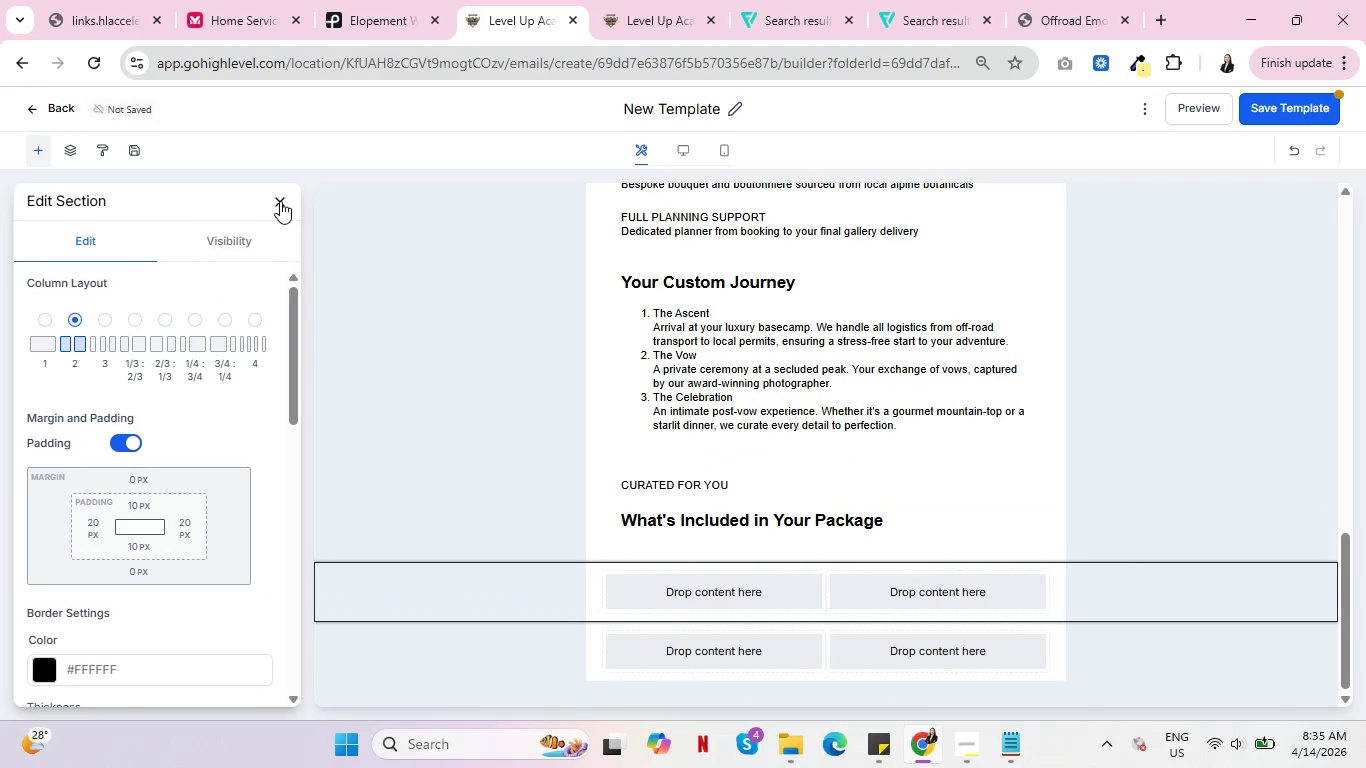 
left_click([583, 672])
 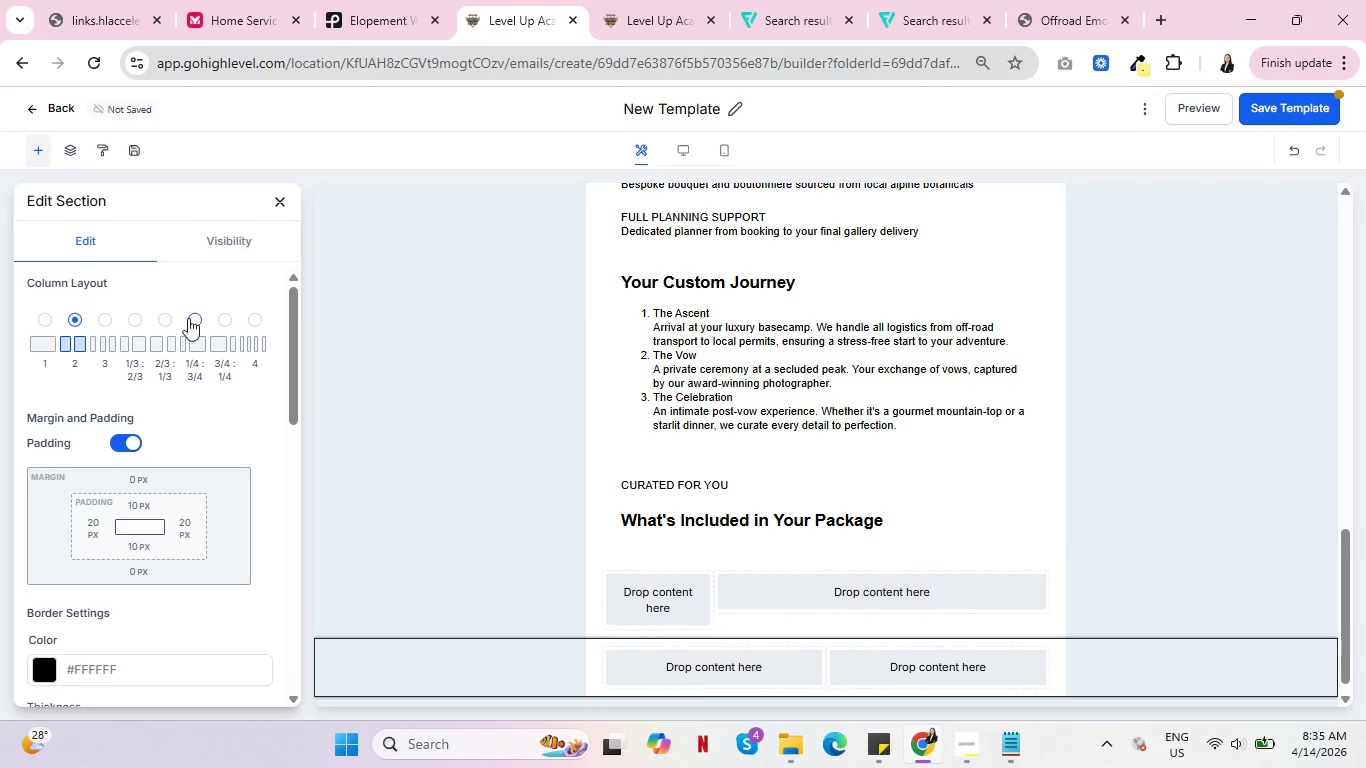 
left_click([194, 318])
 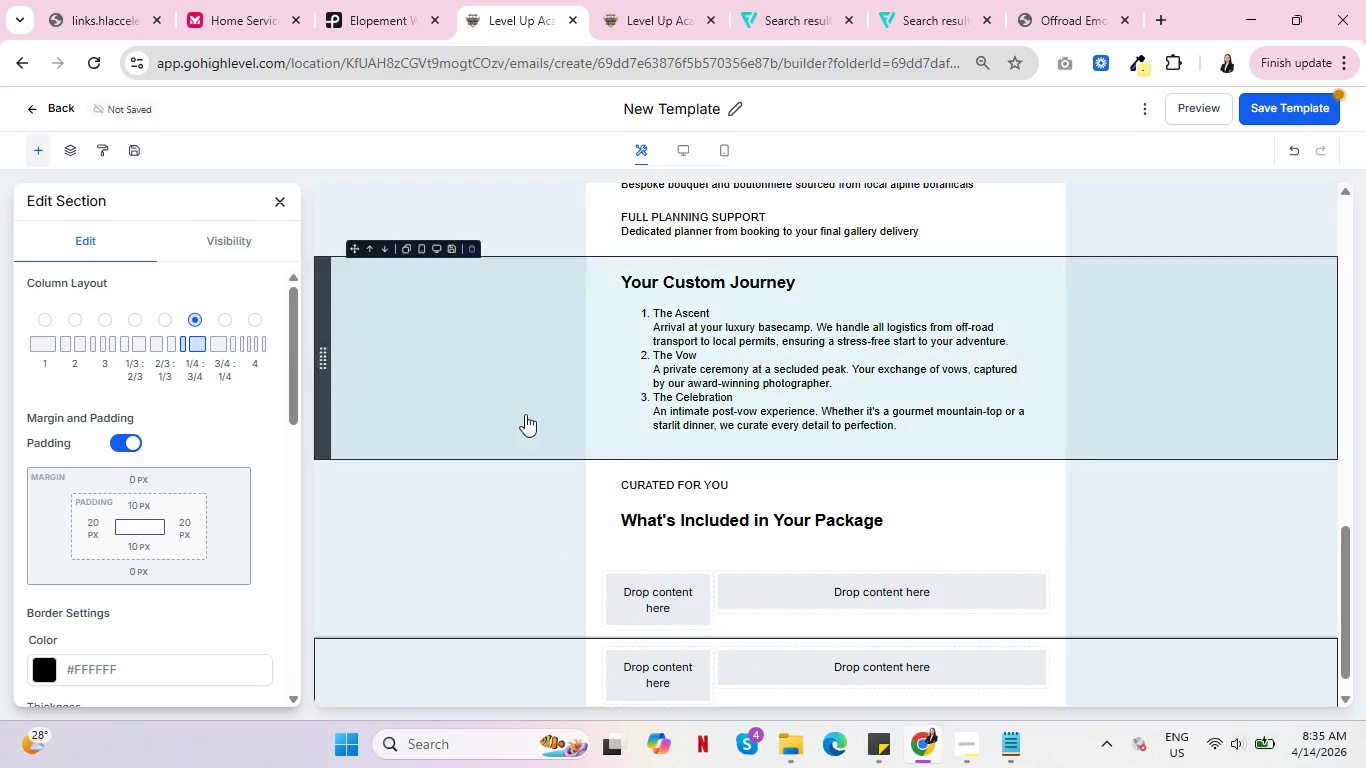 
scroll: coordinate [962, 432], scroll_direction: down, amount: 2.0
 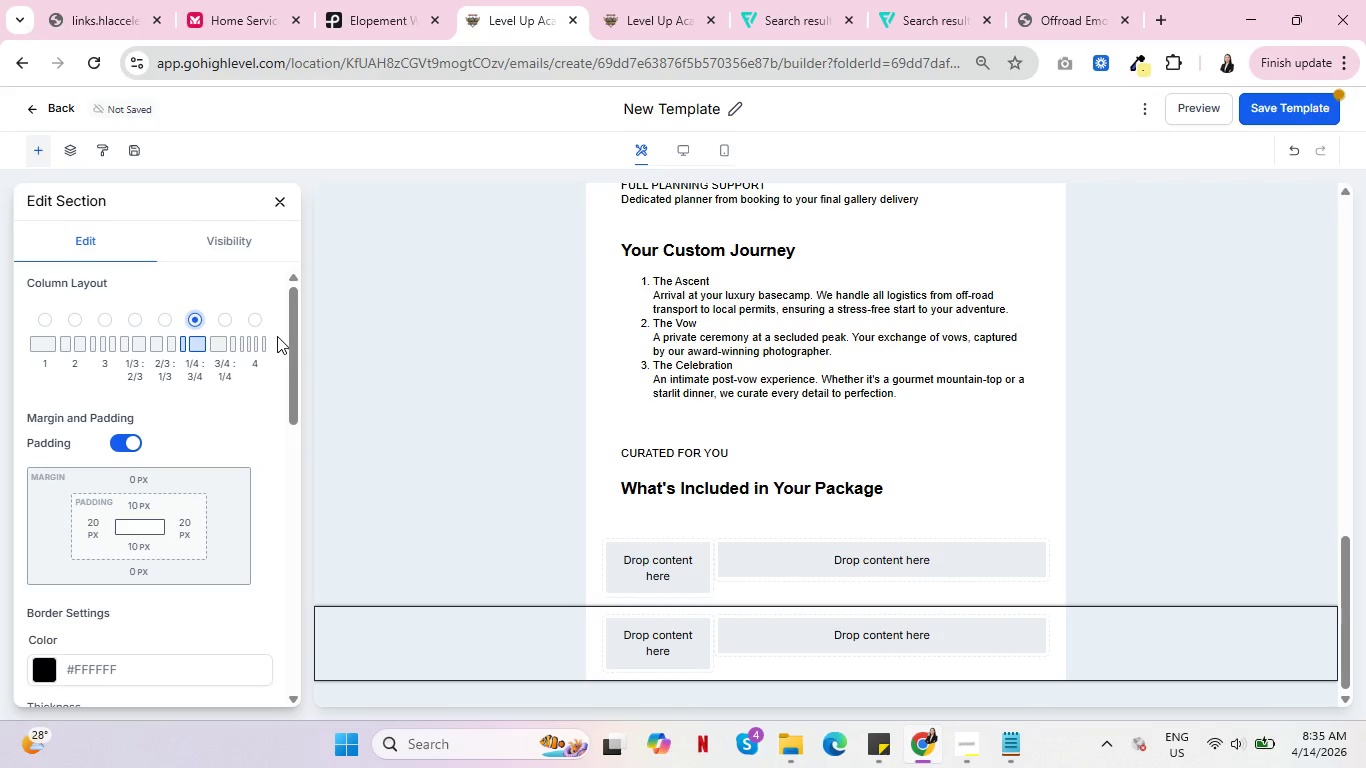 
left_click([276, 201])
 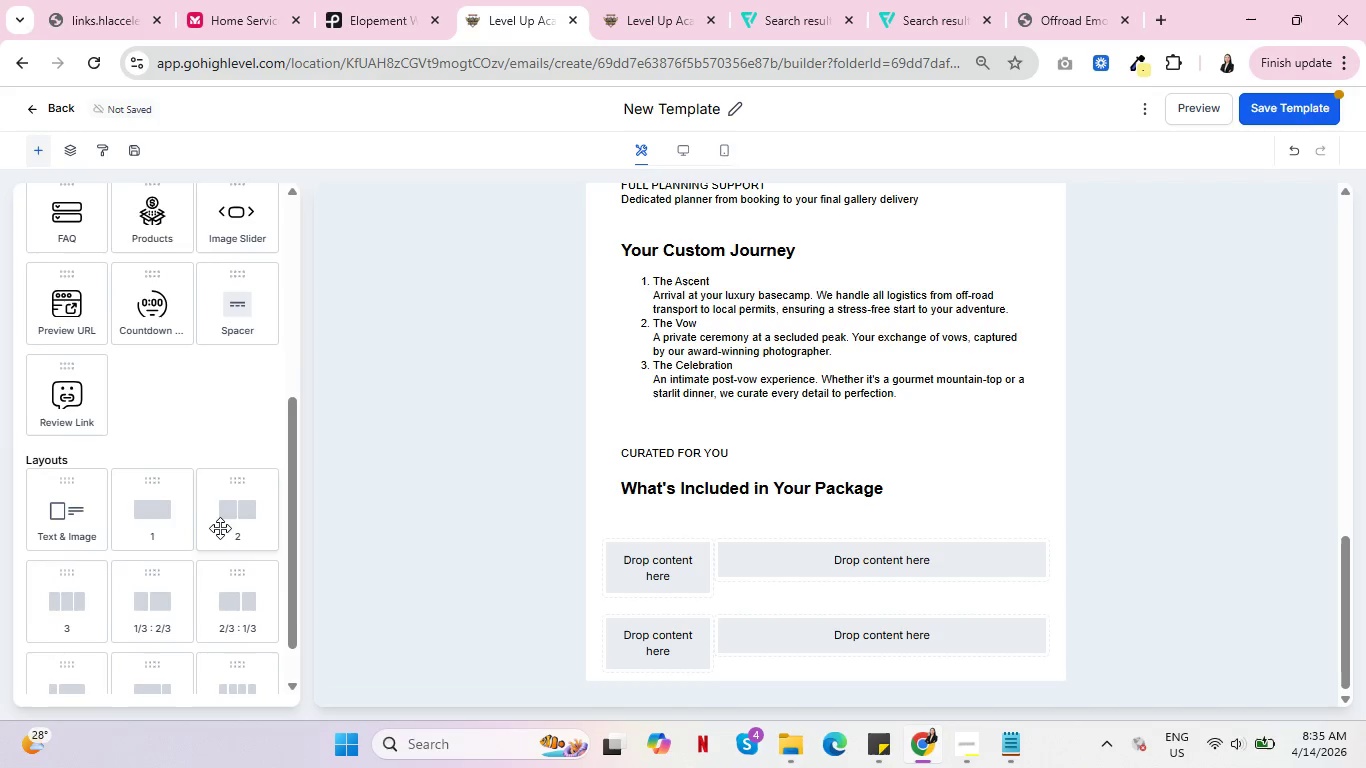 
scroll: coordinate [223, 528], scroll_direction: down, amount: 1.0
 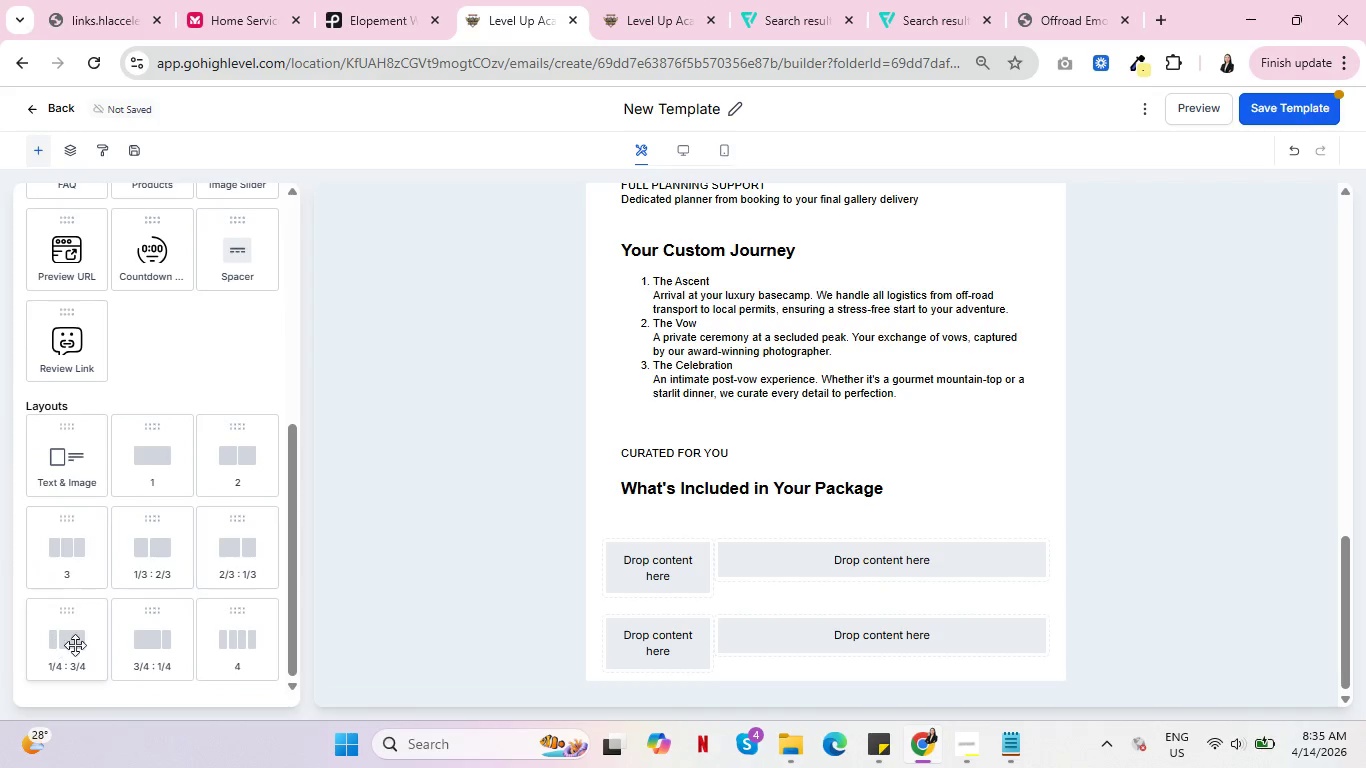 
left_click_drag(start_coordinate=[64, 652], to_coordinate=[723, 669])
 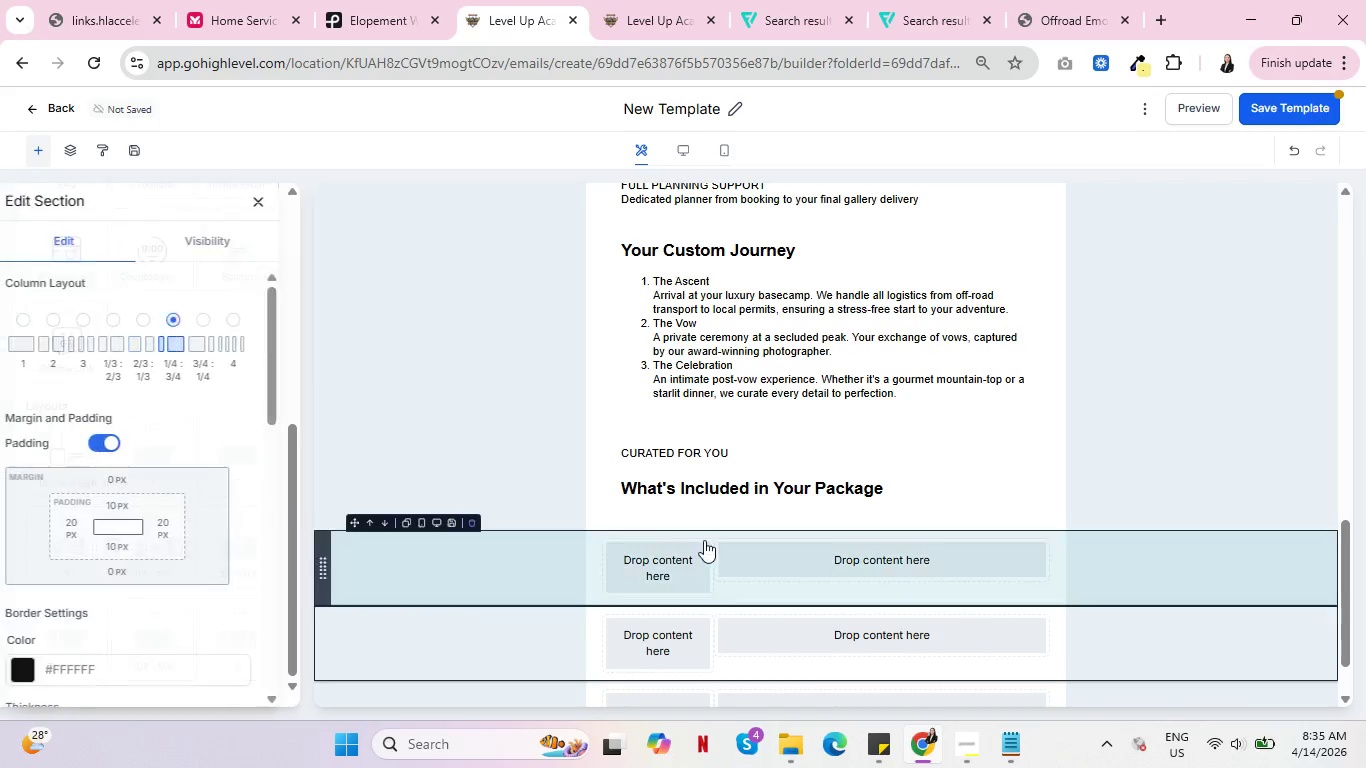 
scroll: coordinate [718, 536], scroll_direction: down, amount: 6.0
 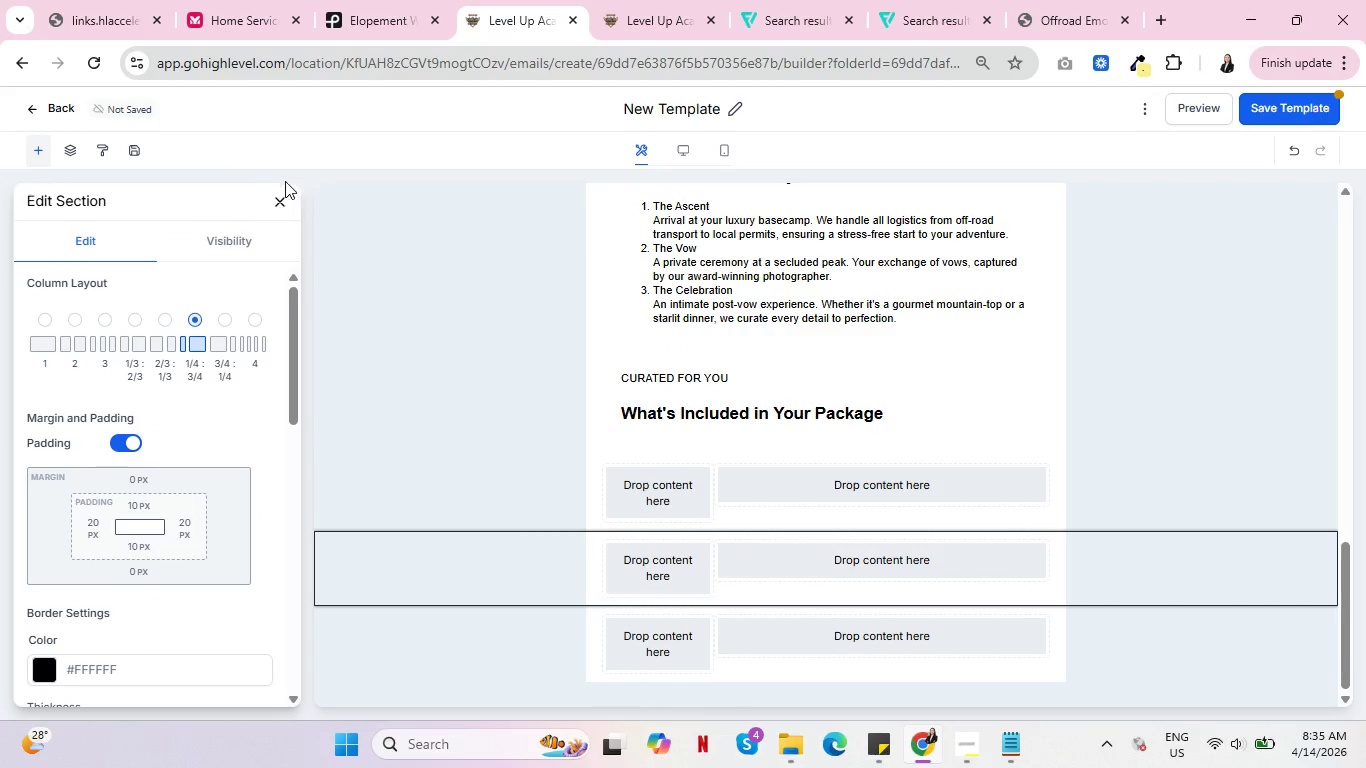 
left_click([279, 201])
 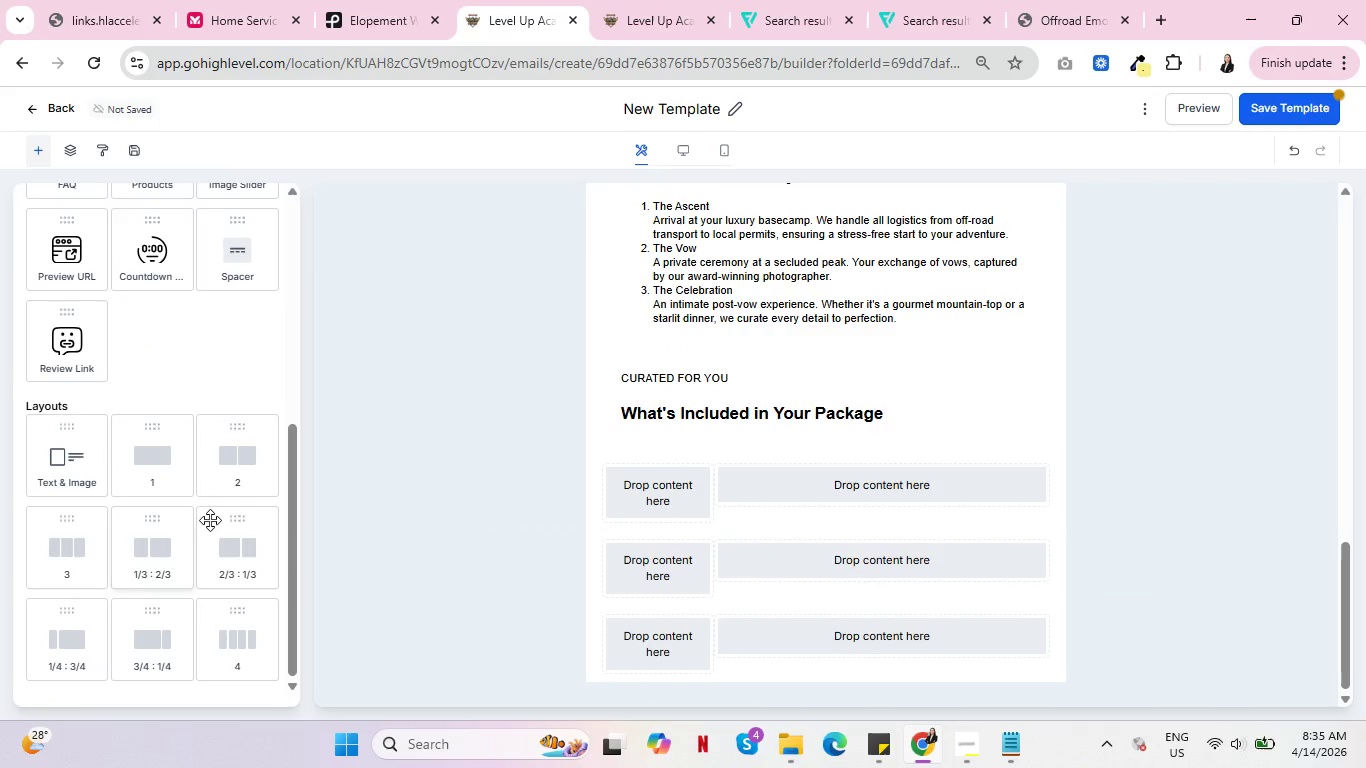 
scroll: coordinate [279, 498], scroll_direction: down, amount: 5.0
 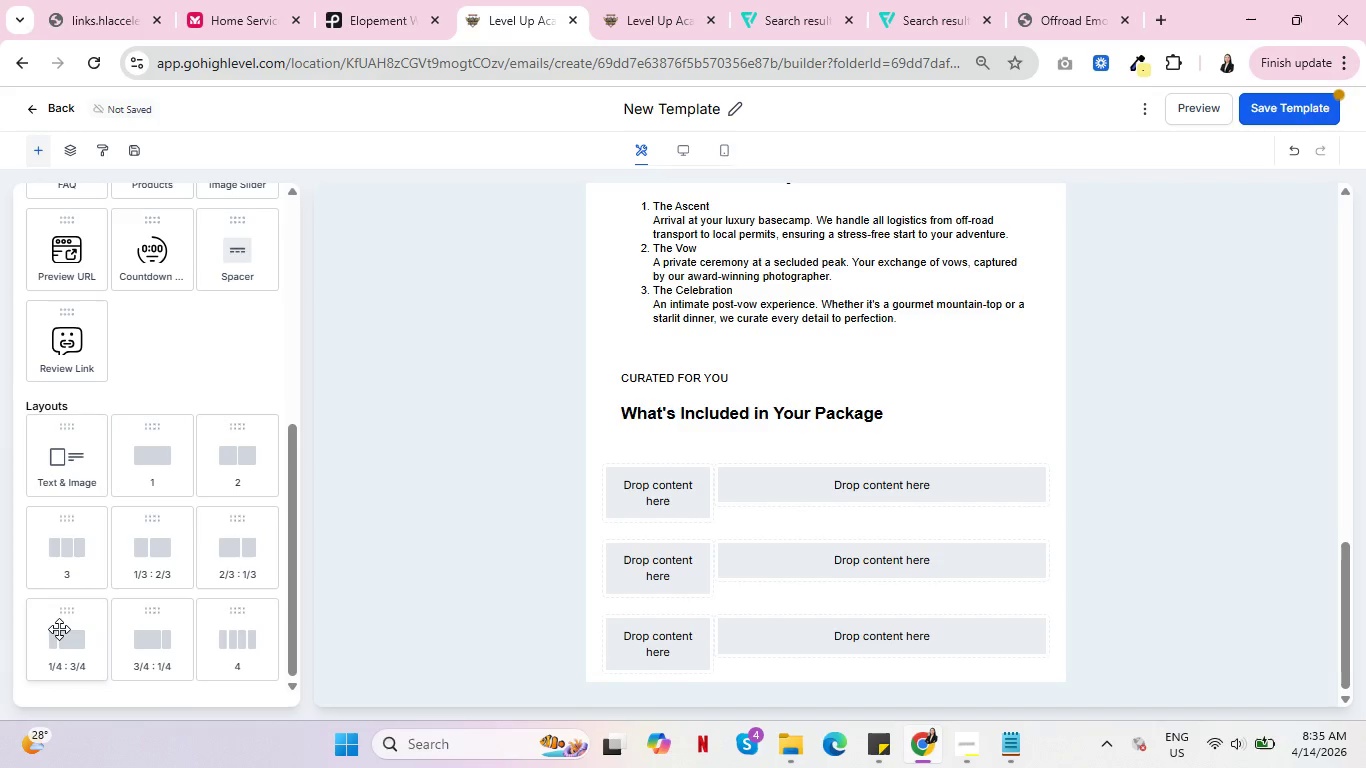 
left_click_drag(start_coordinate=[59, 629], to_coordinate=[639, 689])
 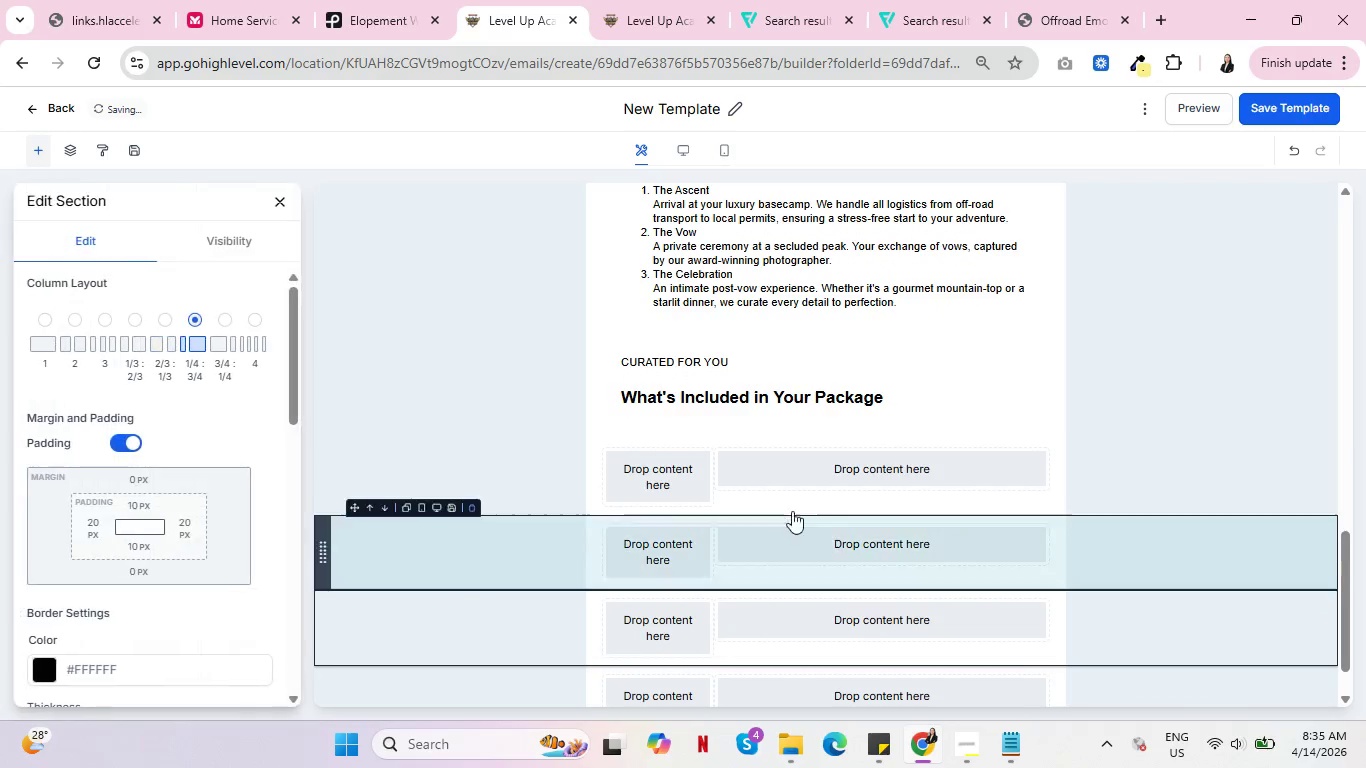 
scroll: coordinate [803, 505], scroll_direction: down, amount: 4.0
 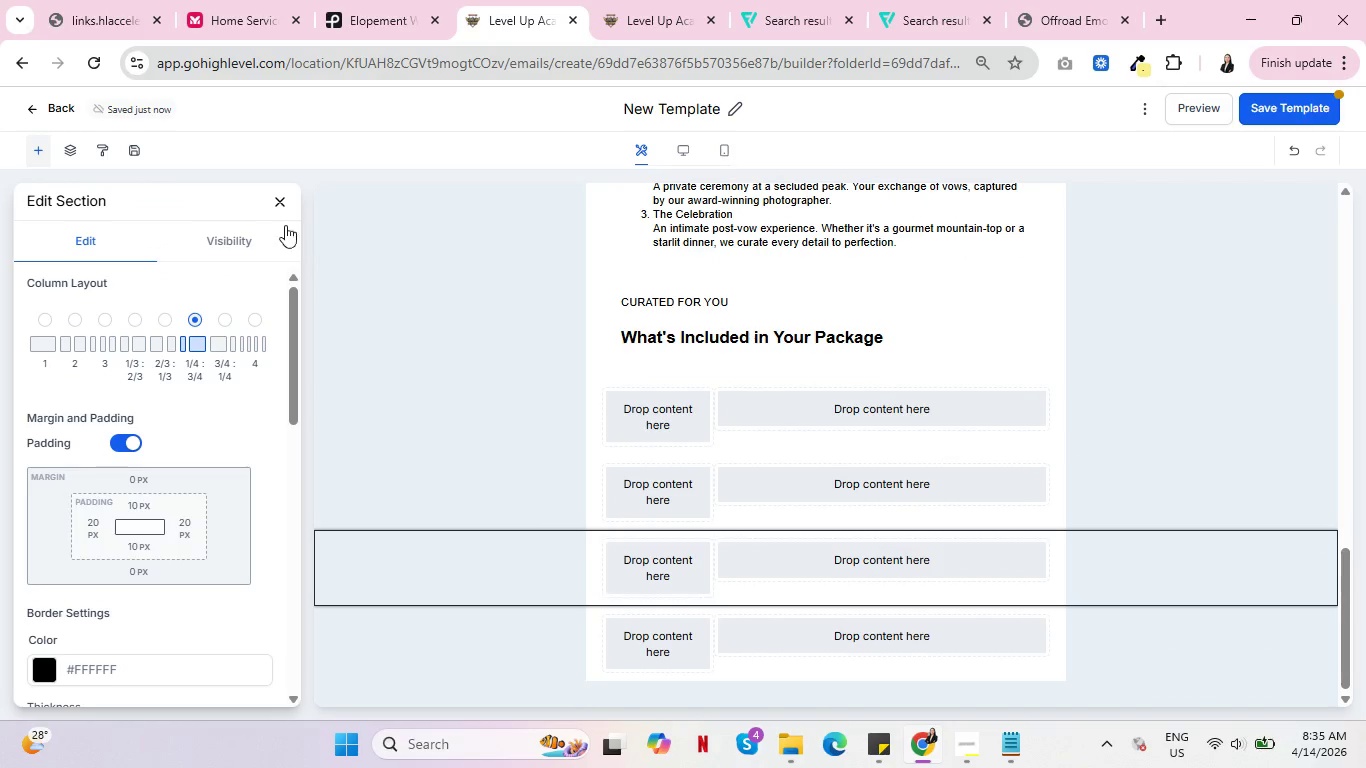 
left_click([275, 201])
 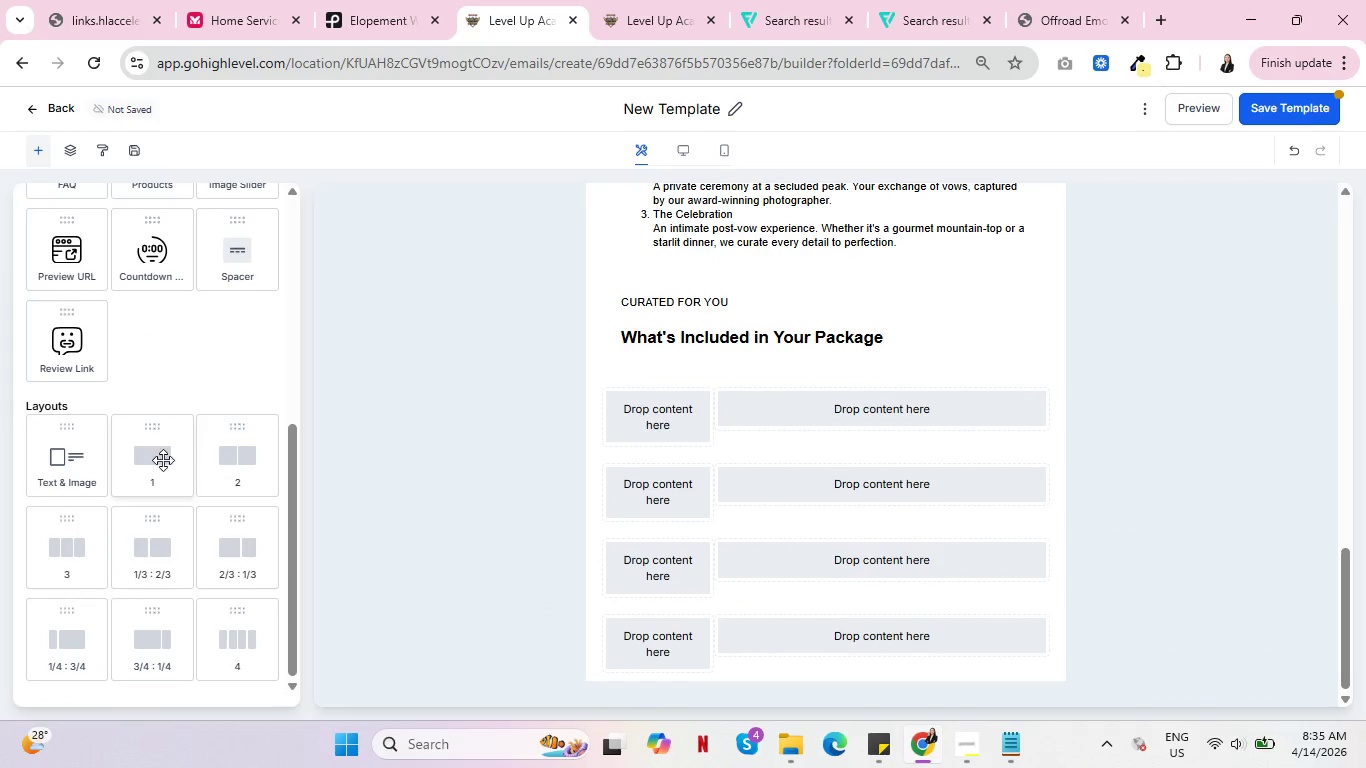 
scroll: coordinate [163, 457], scroll_direction: down, amount: 3.0
 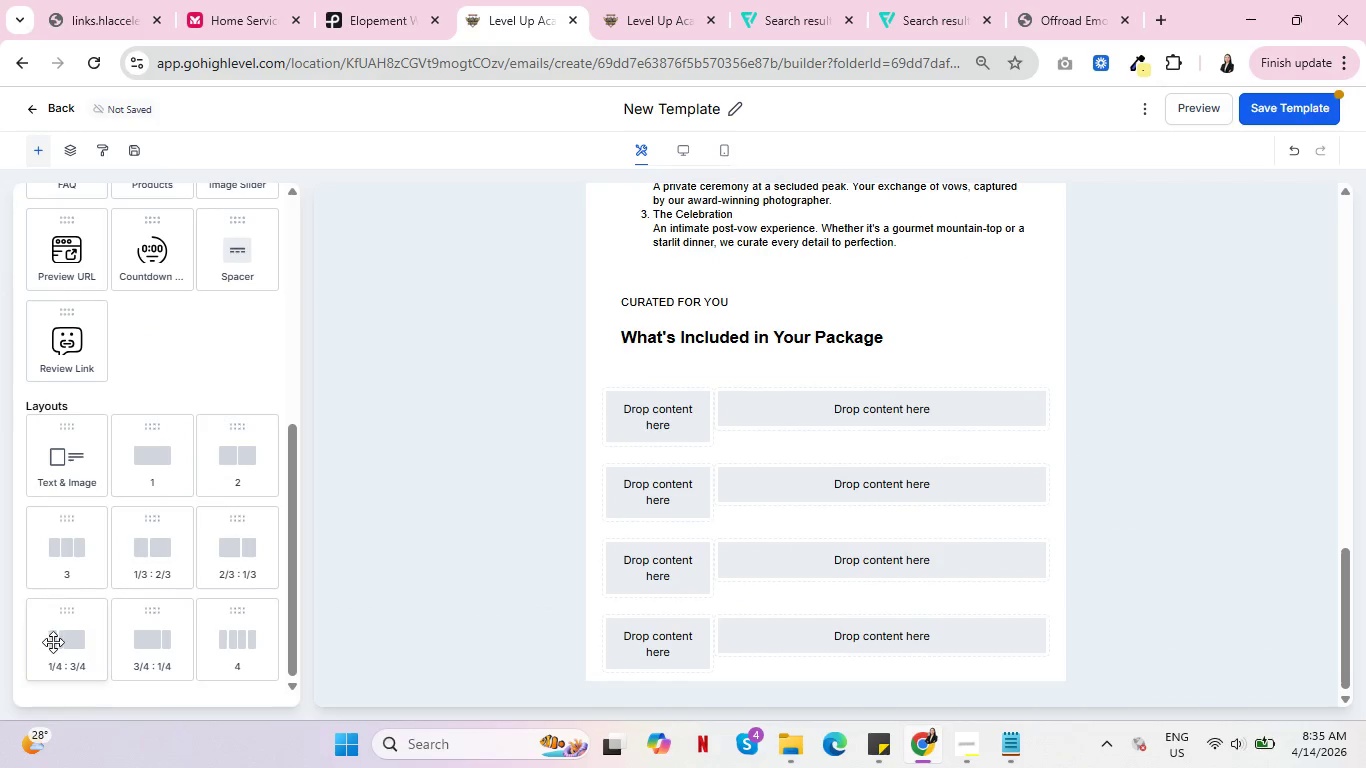 
left_click_drag(start_coordinate=[56, 641], to_coordinate=[695, 679])
 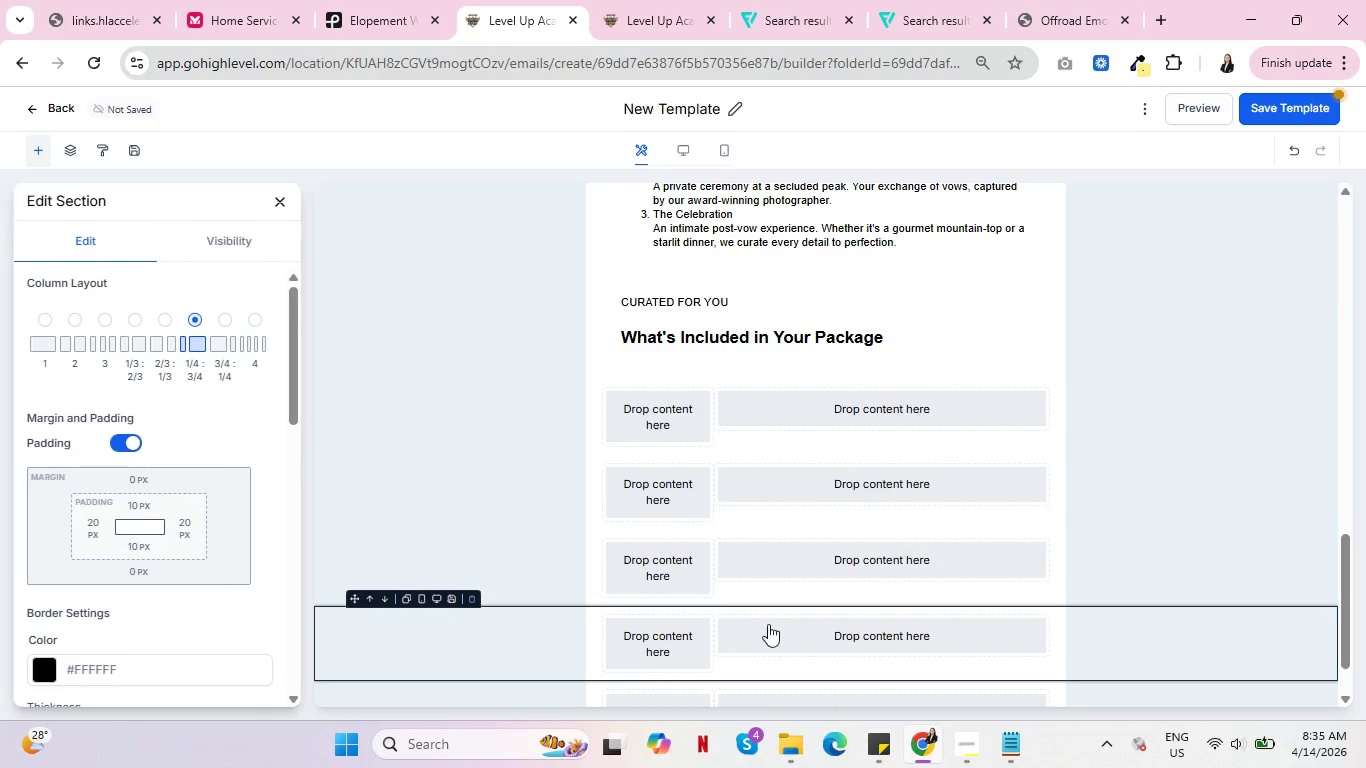 
scroll: coordinate [822, 611], scroll_direction: down, amount: 5.0
 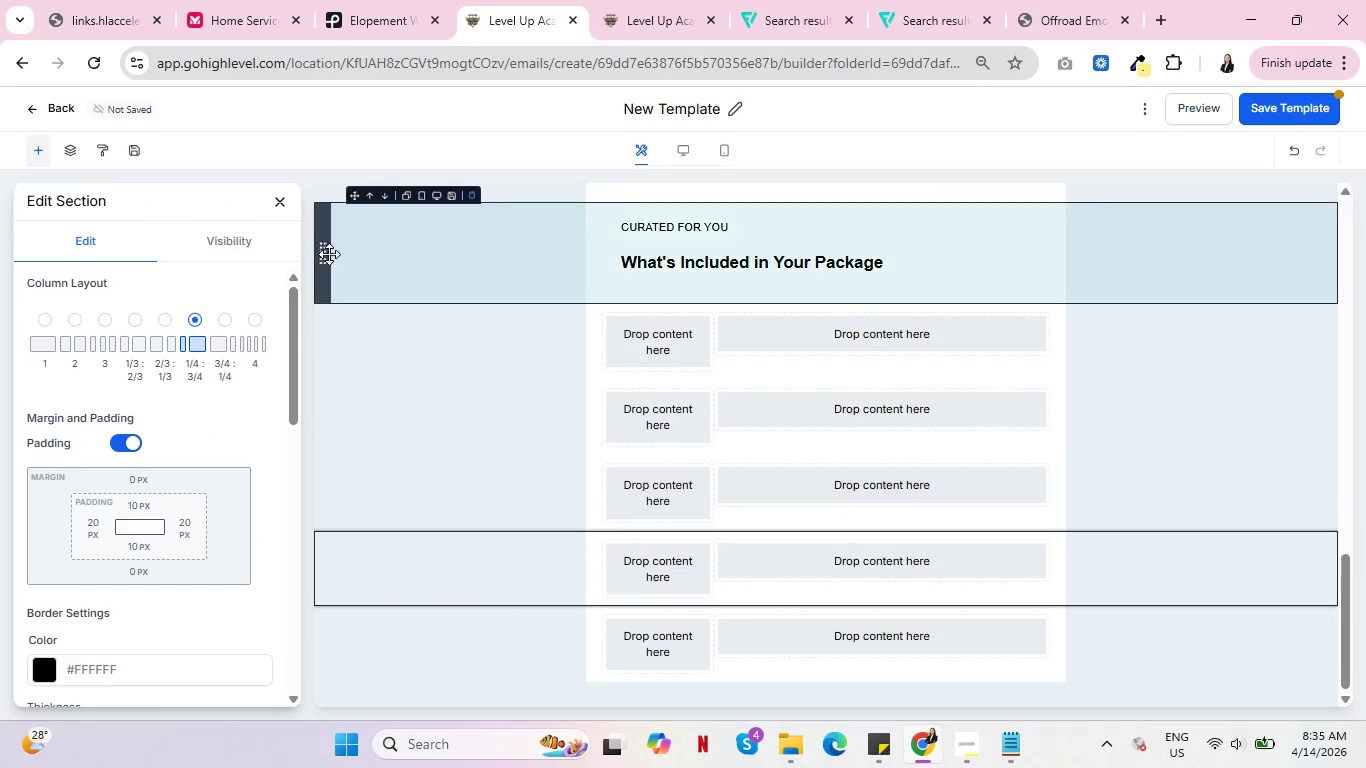 
left_click([284, 202])
 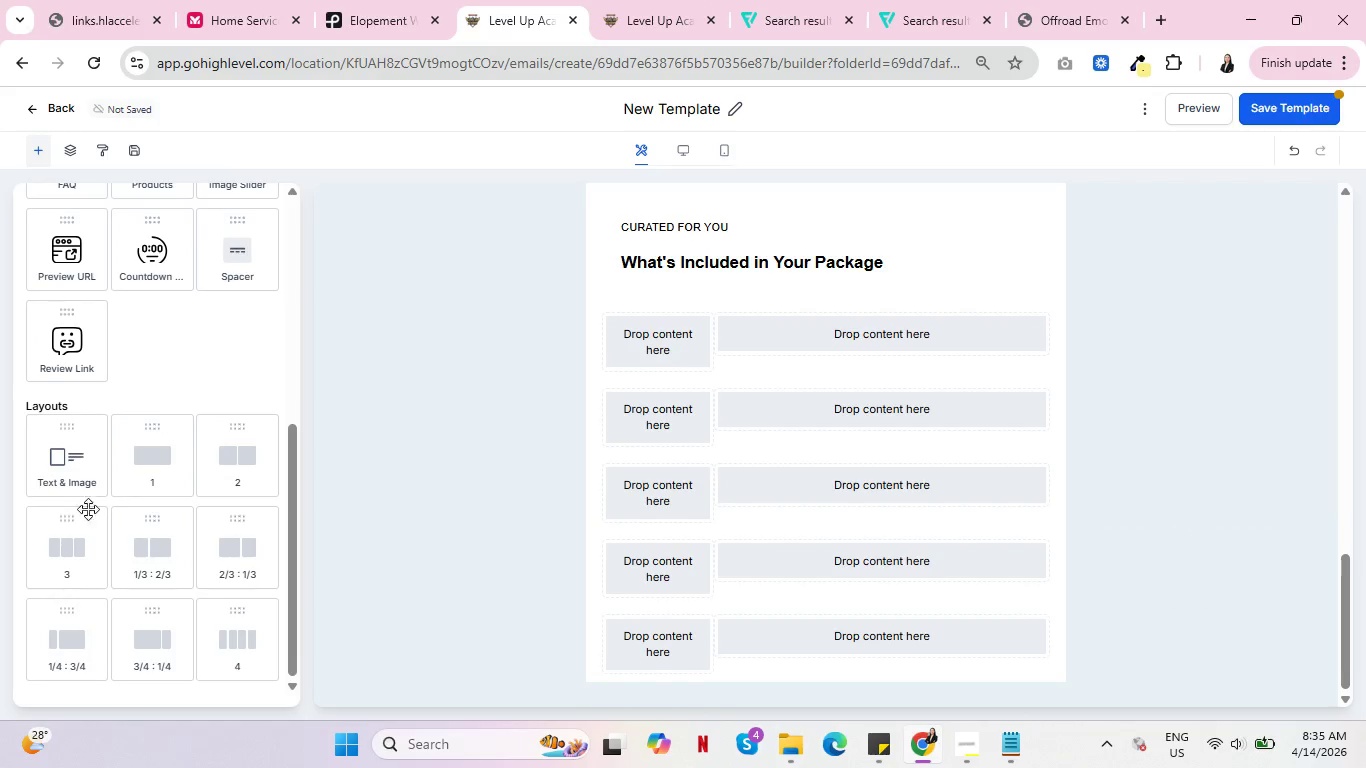 
scroll: coordinate [113, 547], scroll_direction: down, amount: 4.0
 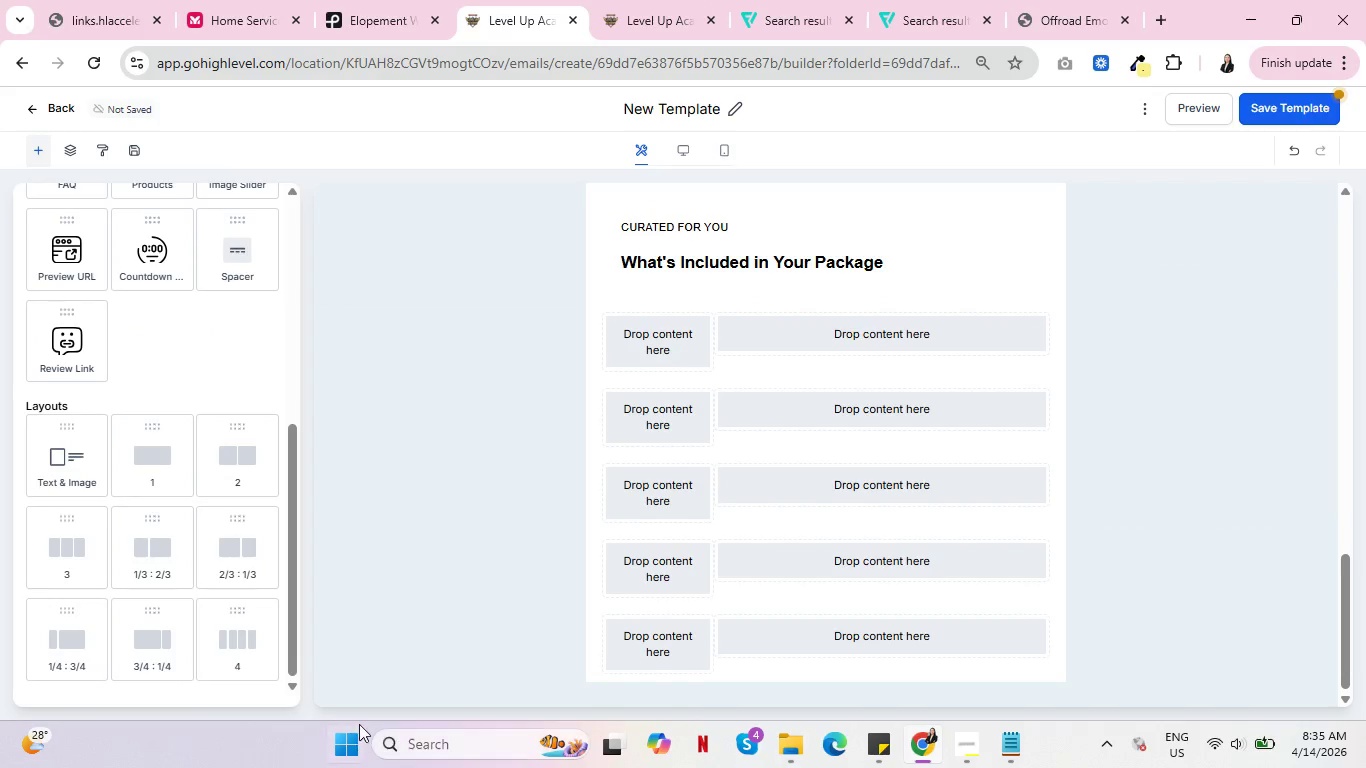 
left_click_drag(start_coordinate=[64, 641], to_coordinate=[740, 656])
 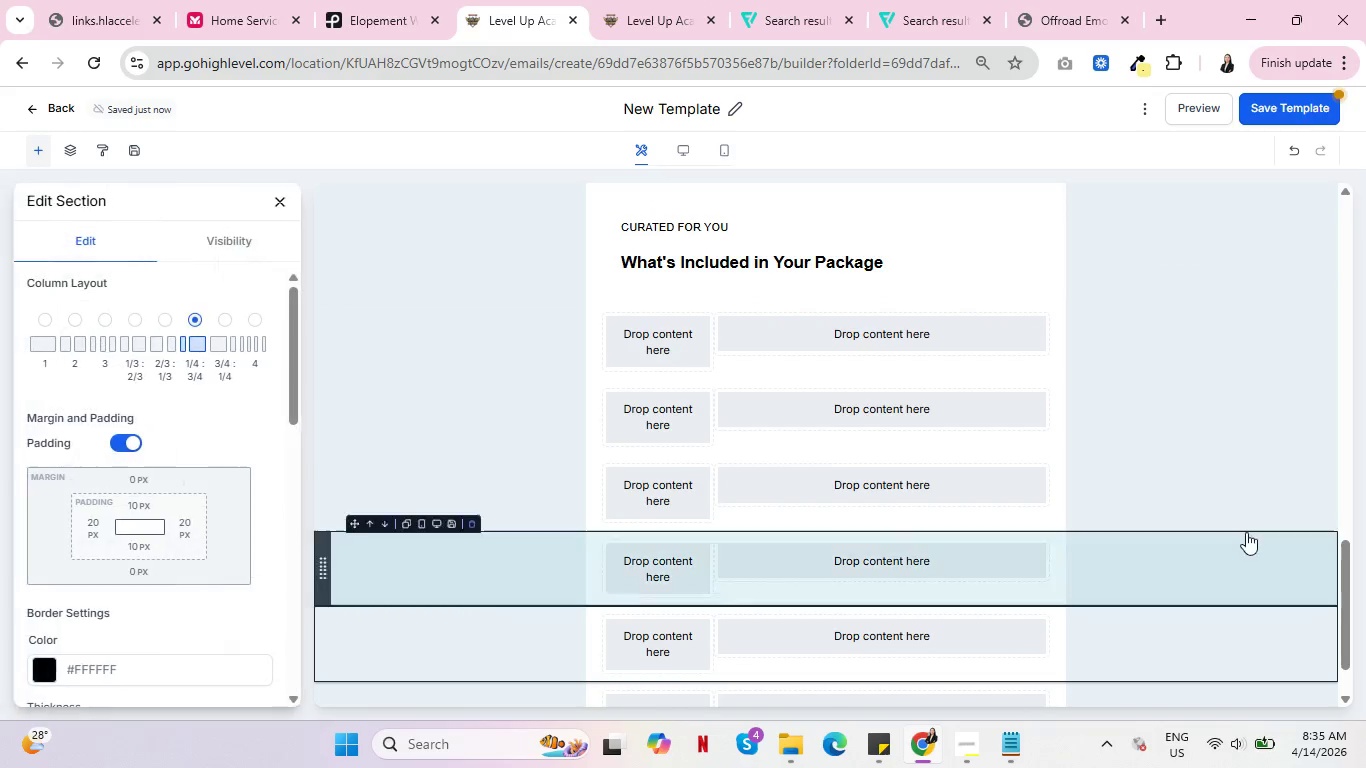 
scroll: coordinate [1255, 532], scroll_direction: down, amount: 4.0
 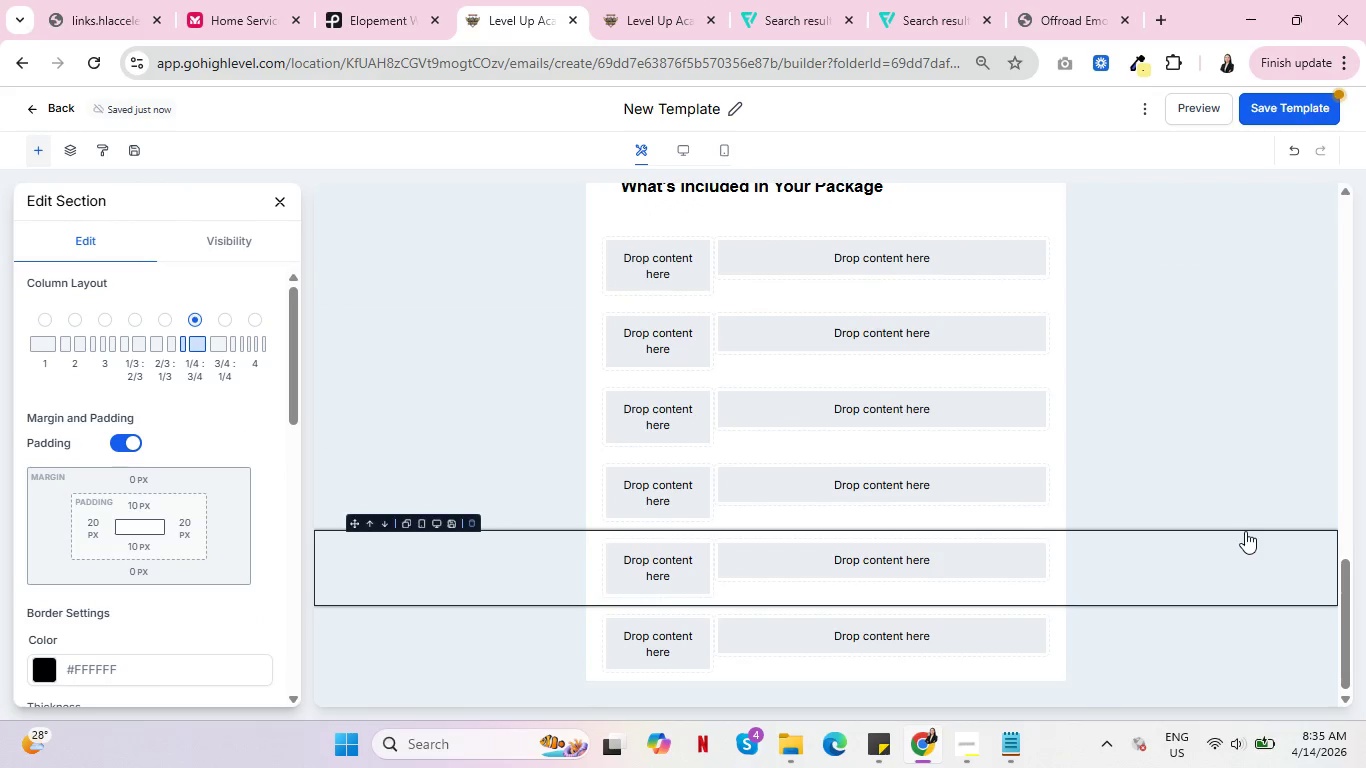 
scroll: coordinate [1245, 531], scroll_direction: up, amount: 2.0
 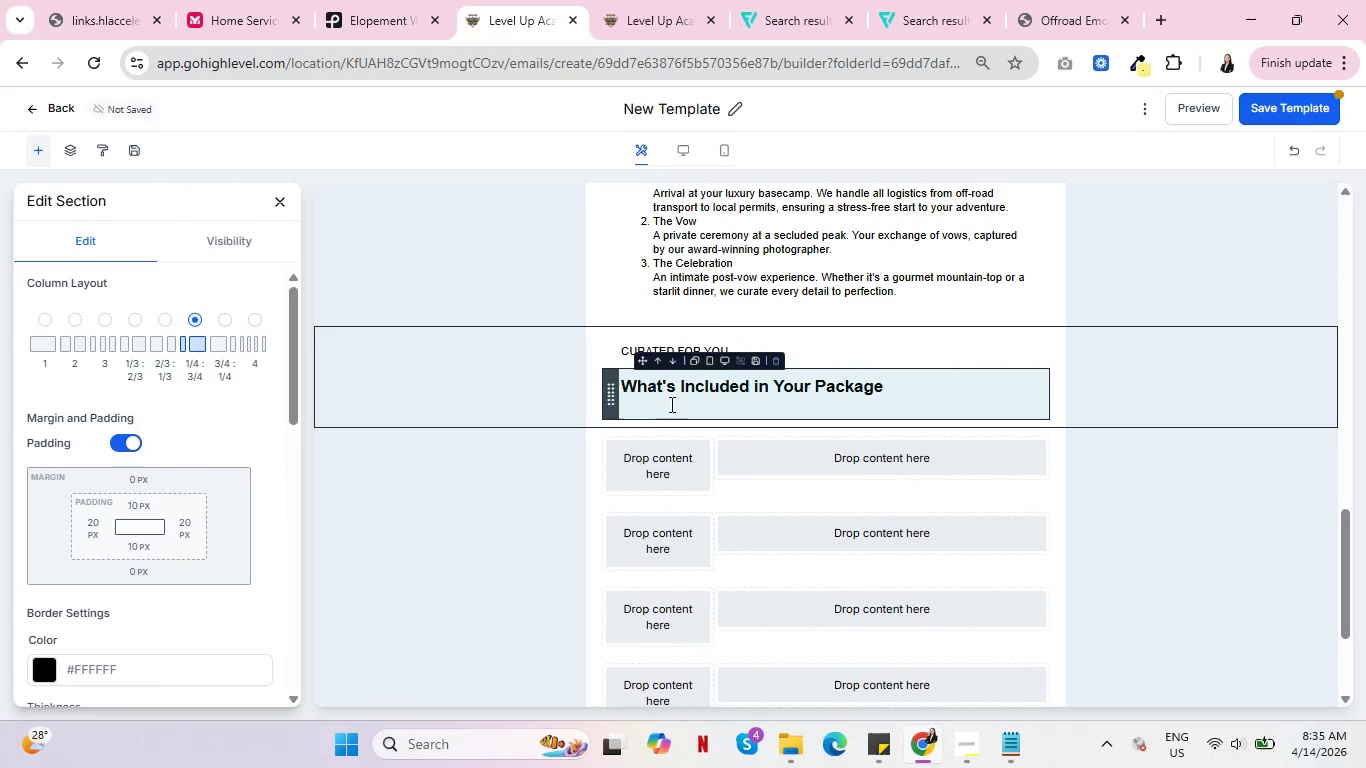 
left_click([650, 414])
 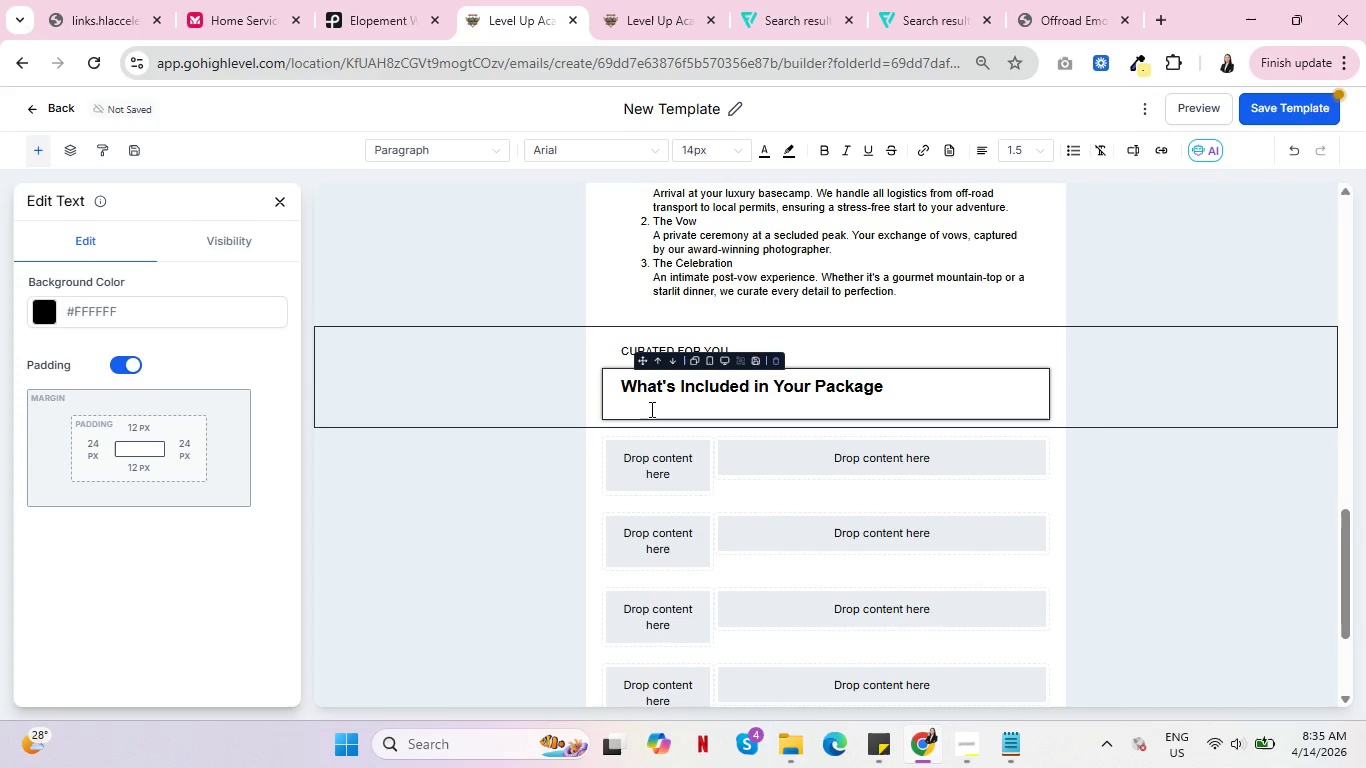 
left_click([650, 409])
 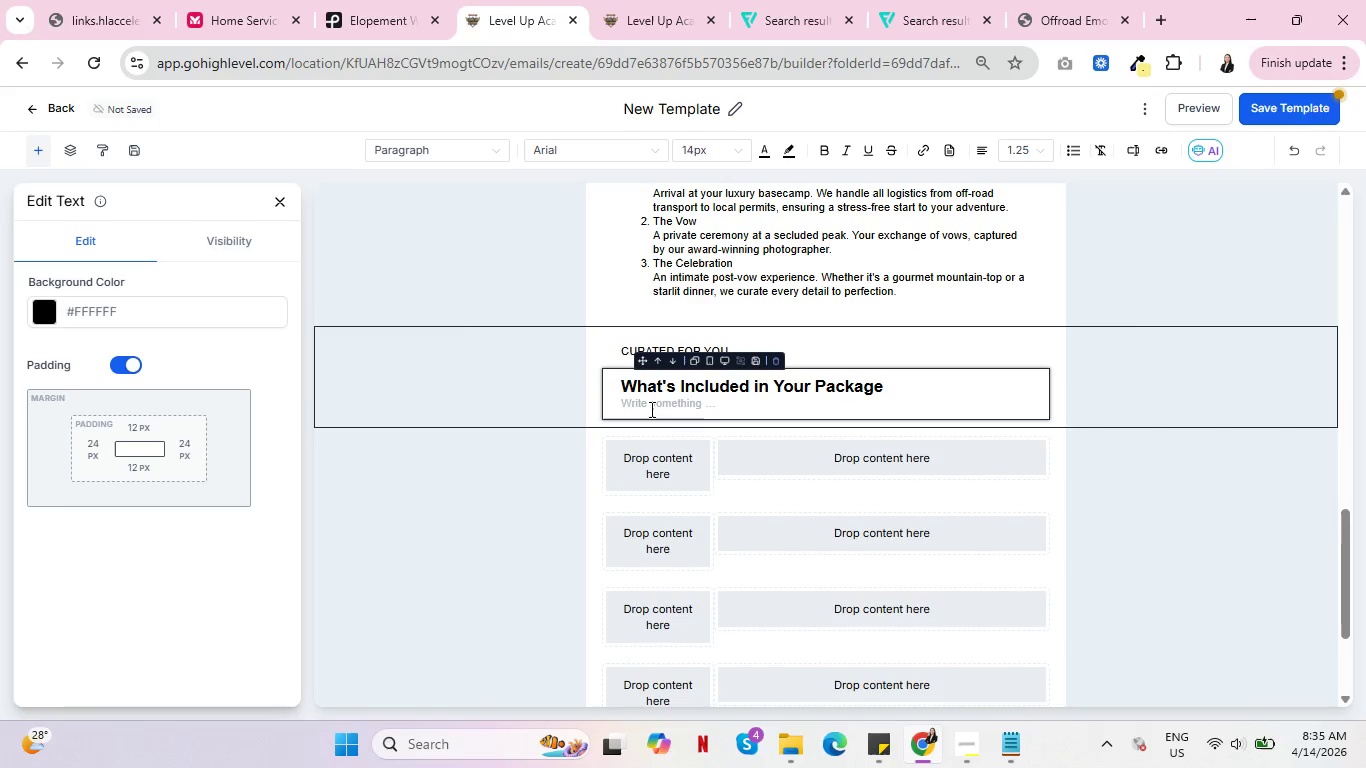 
key(Delete)
 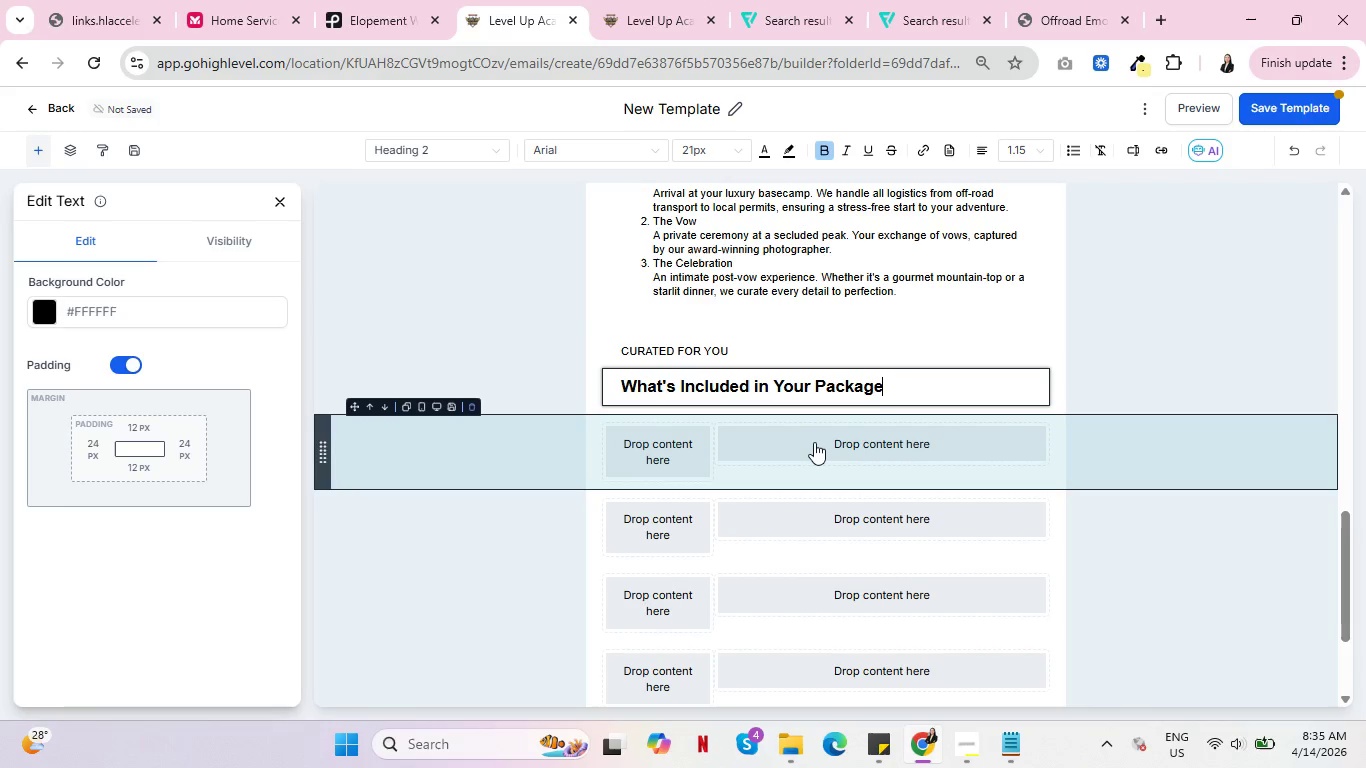 
scroll: coordinate [785, 419], scroll_direction: up, amount: 3.0
 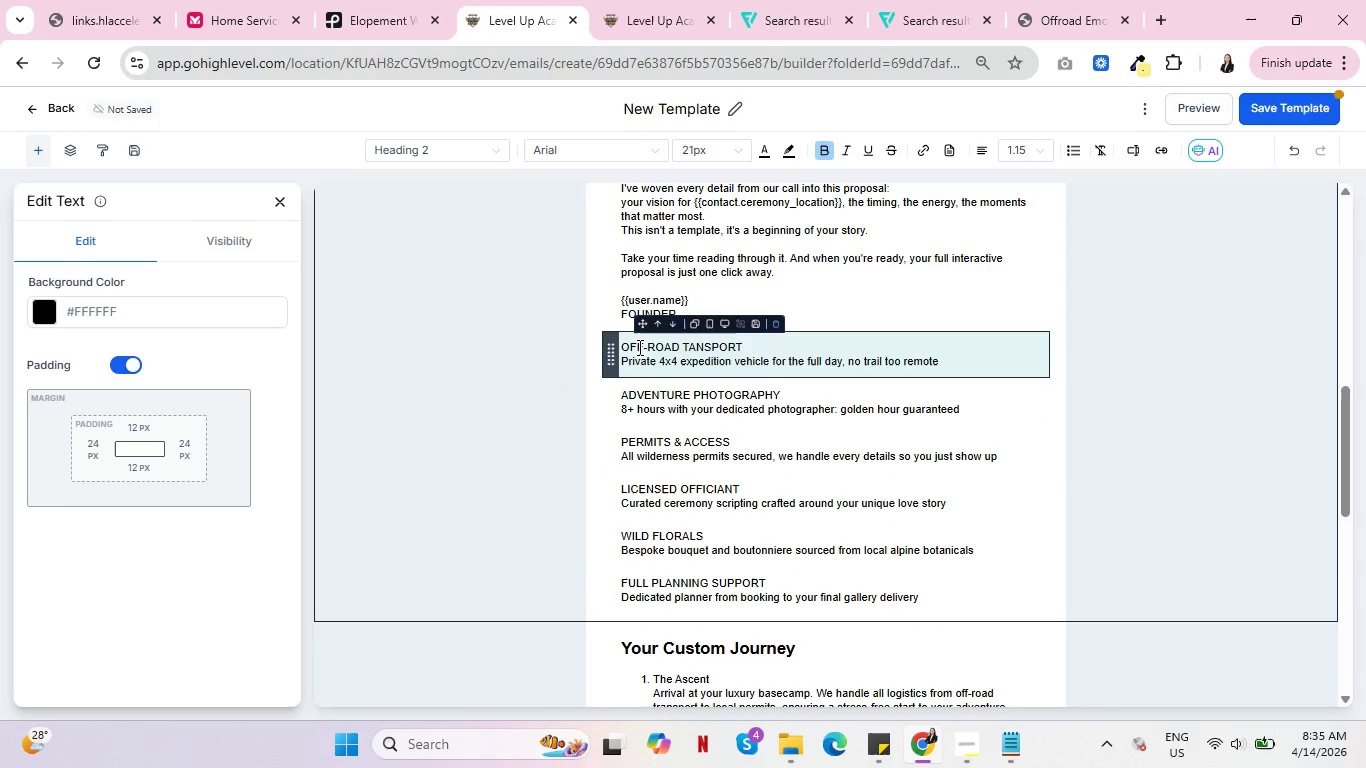 
left_click([638, 347])
 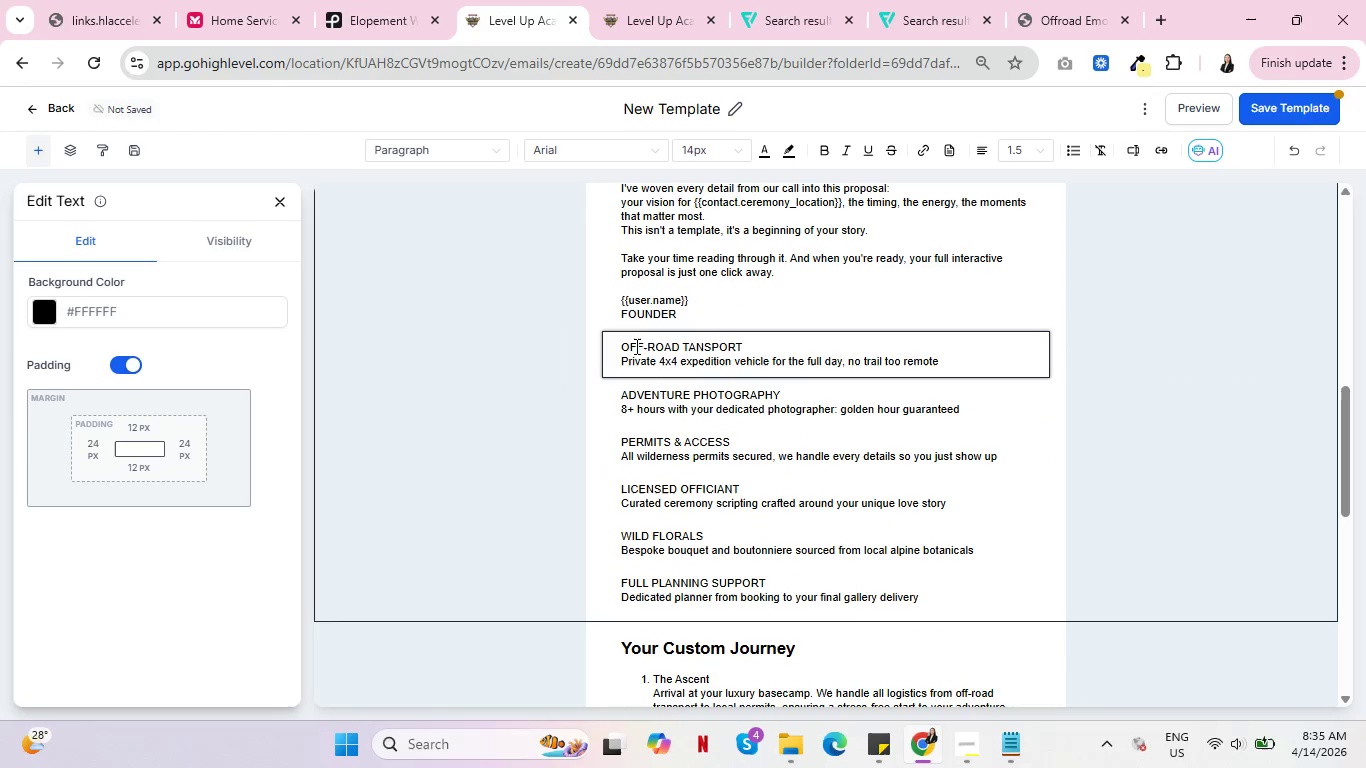 
hold_key(key=ControlLeft, duration=0.44)
 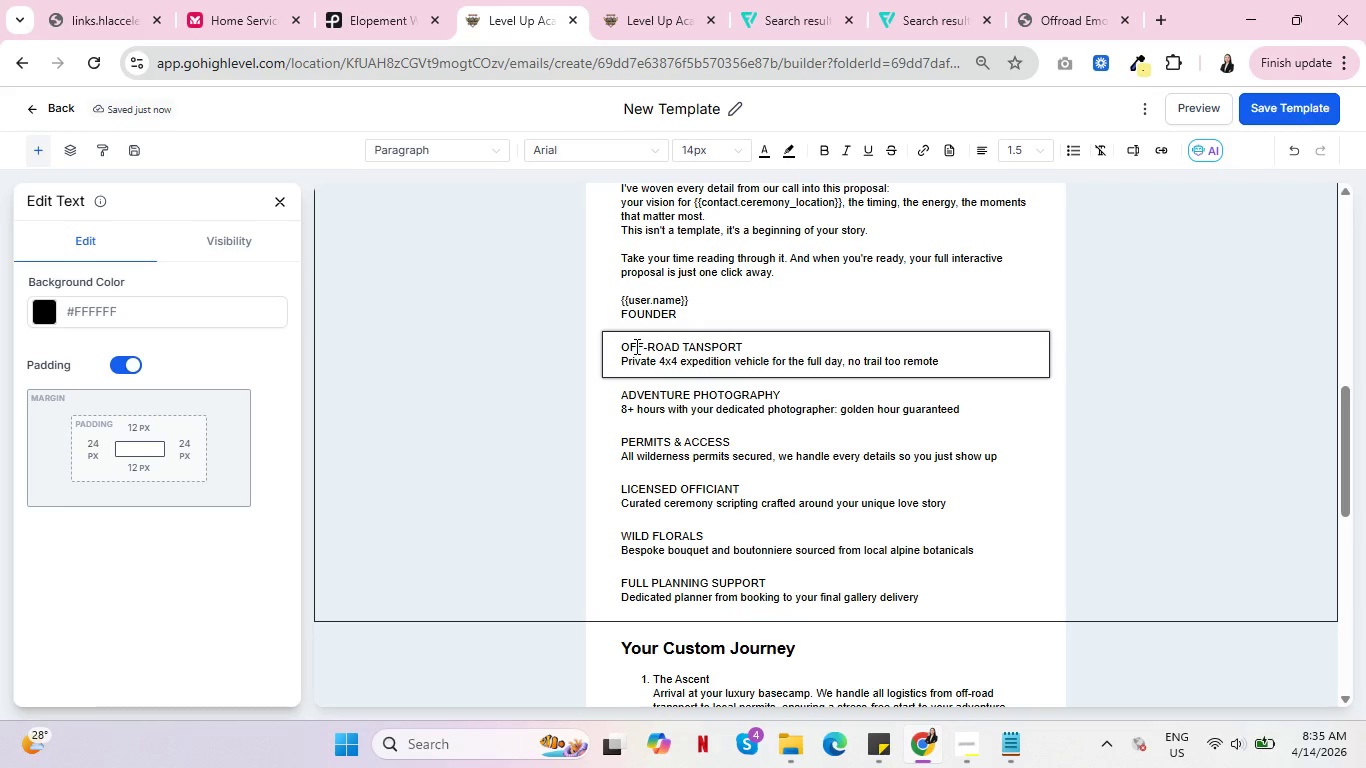 
key(CapsLock)
 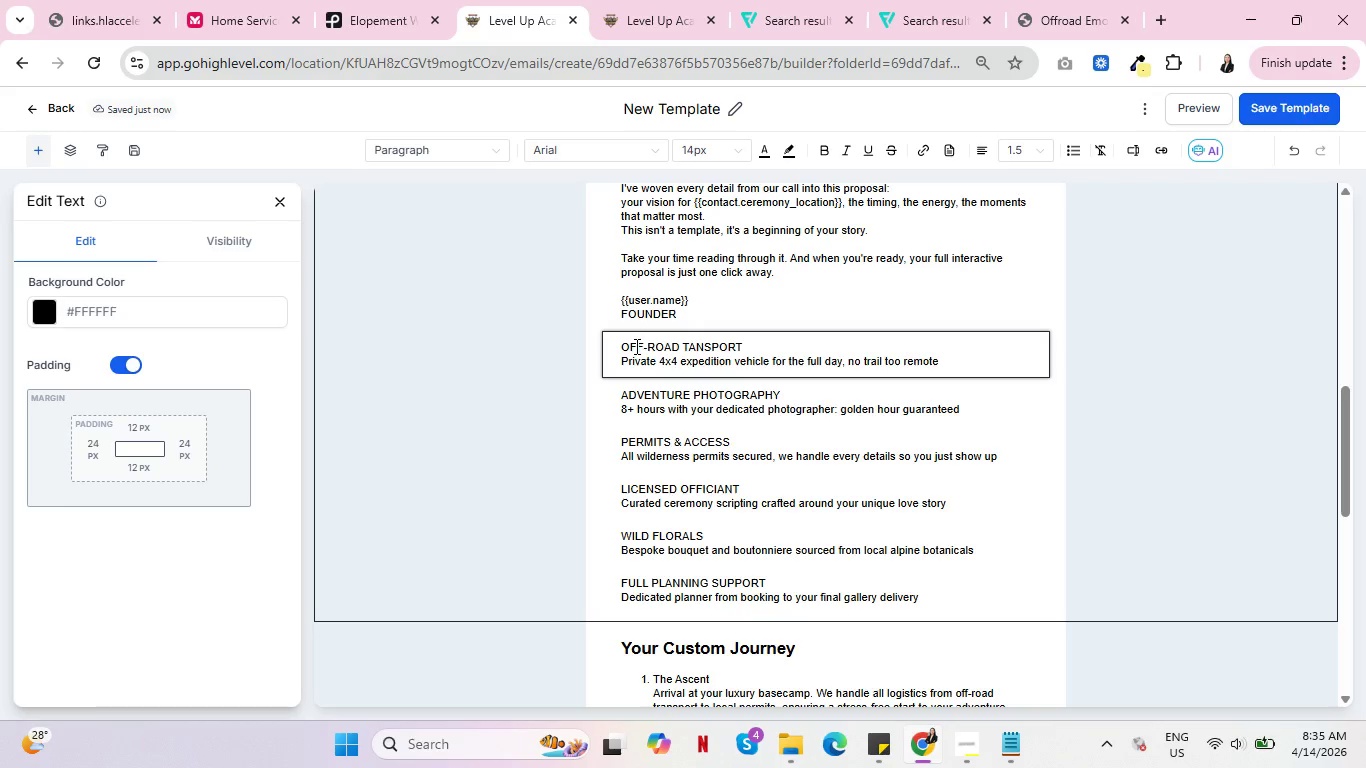 
key(Control+A)
 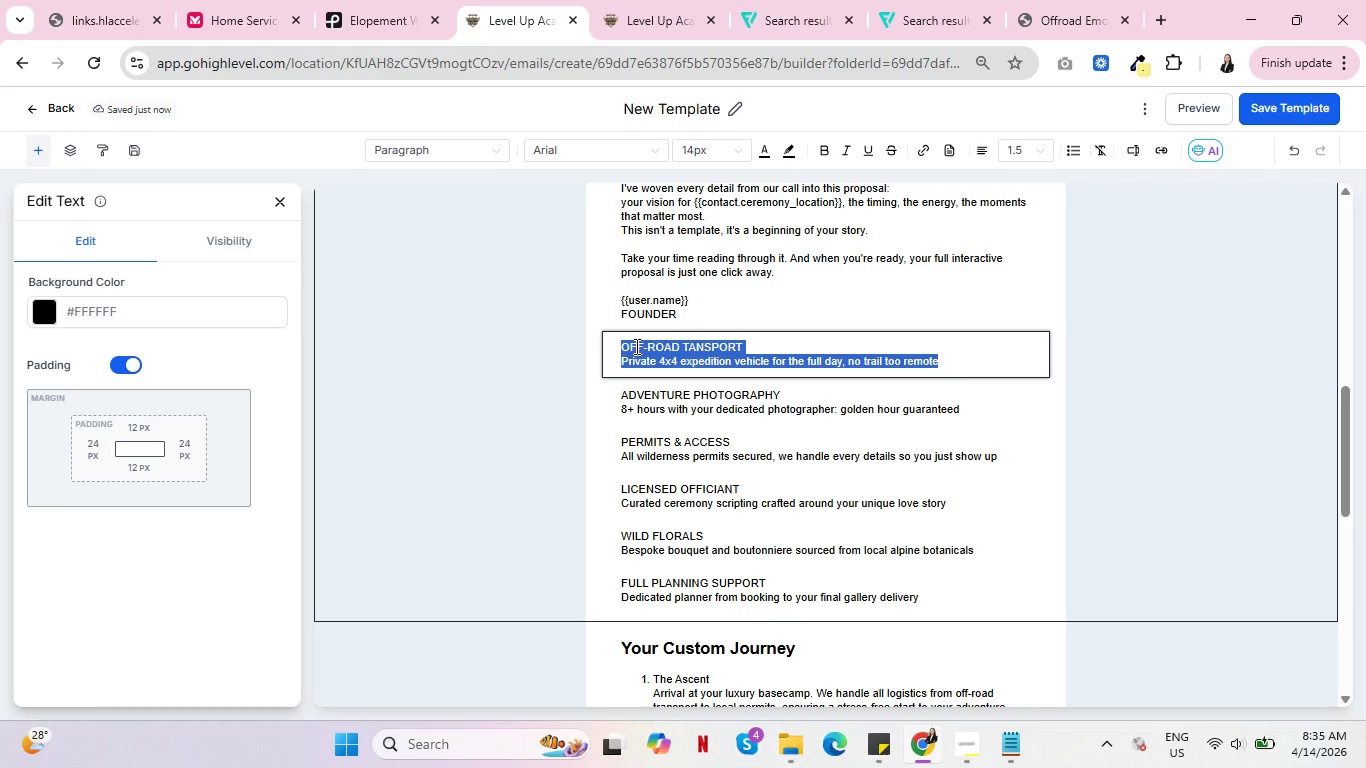 
hold_key(key=ControlLeft, duration=0.81)
 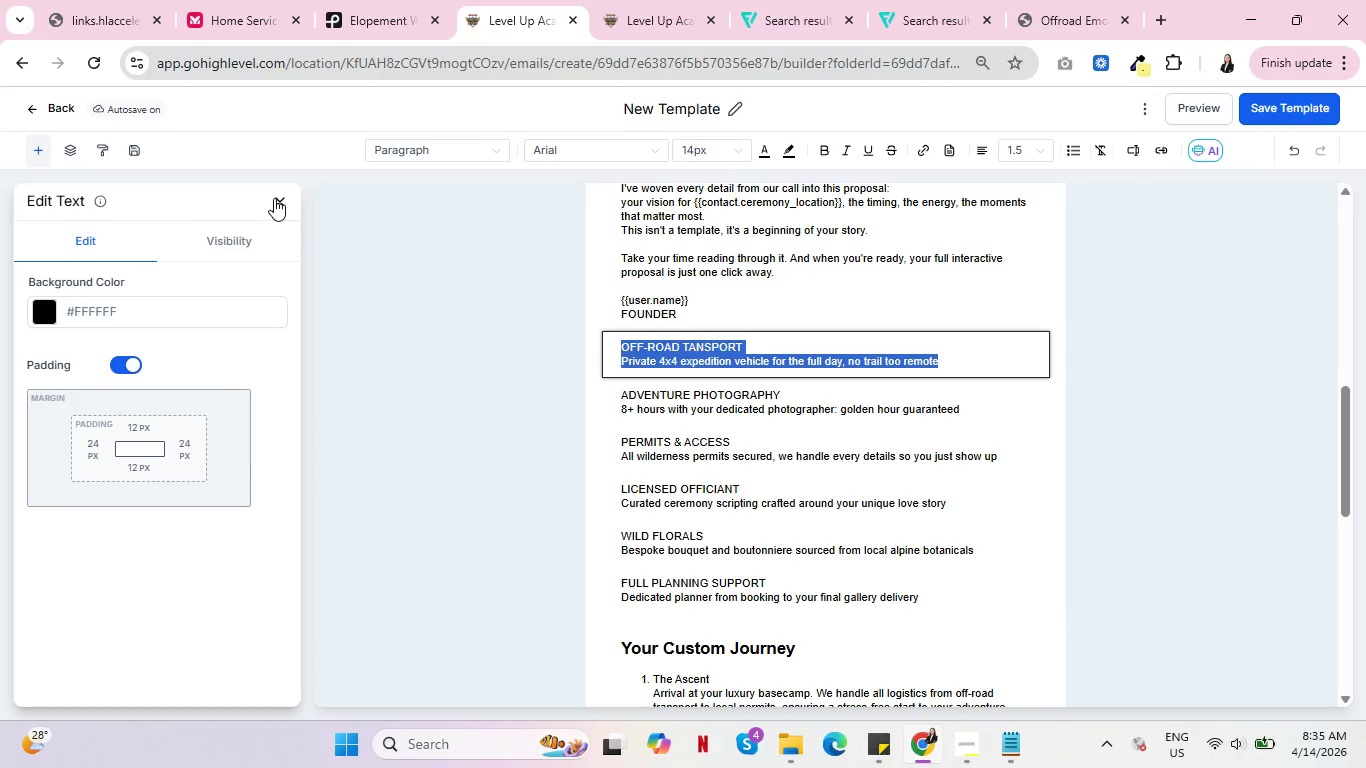 
left_click([274, 198])
 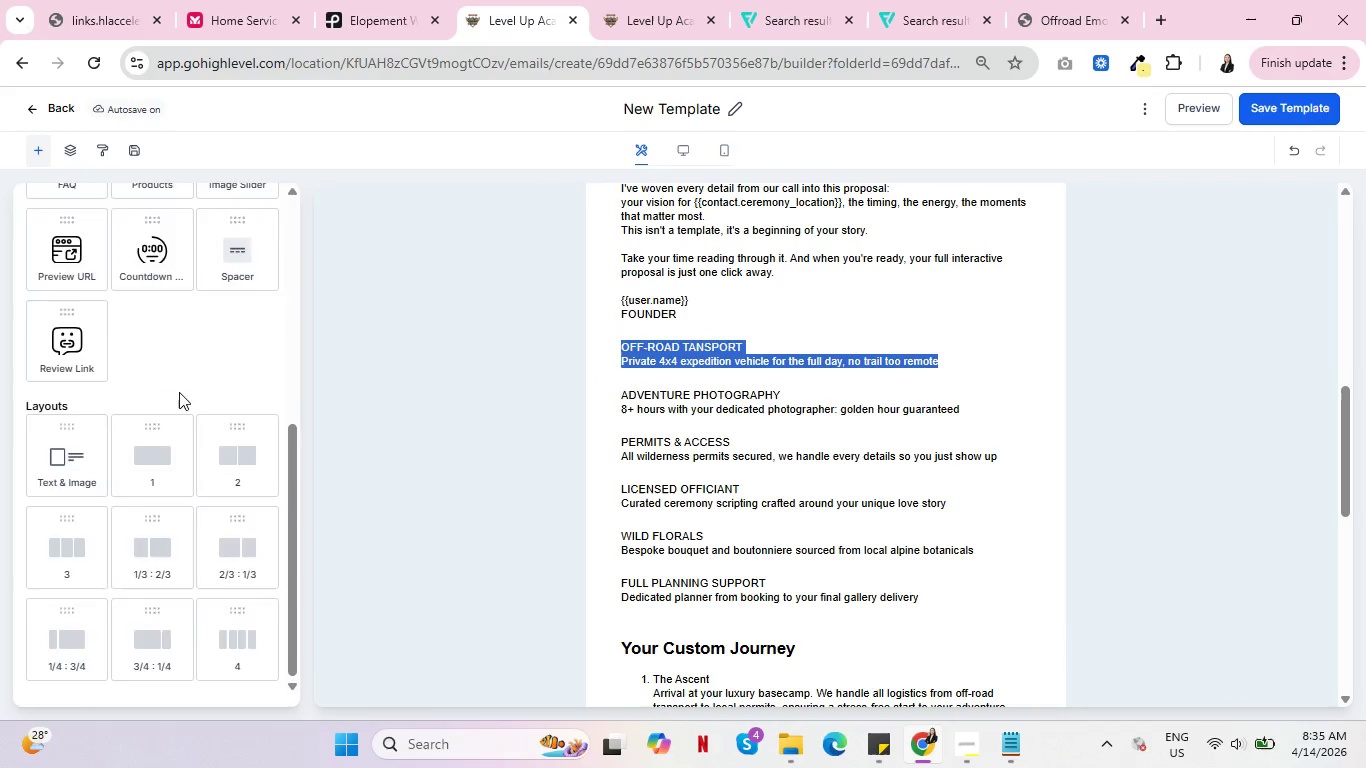 
scroll: coordinate [180, 392], scroll_direction: up, amount: 5.0
 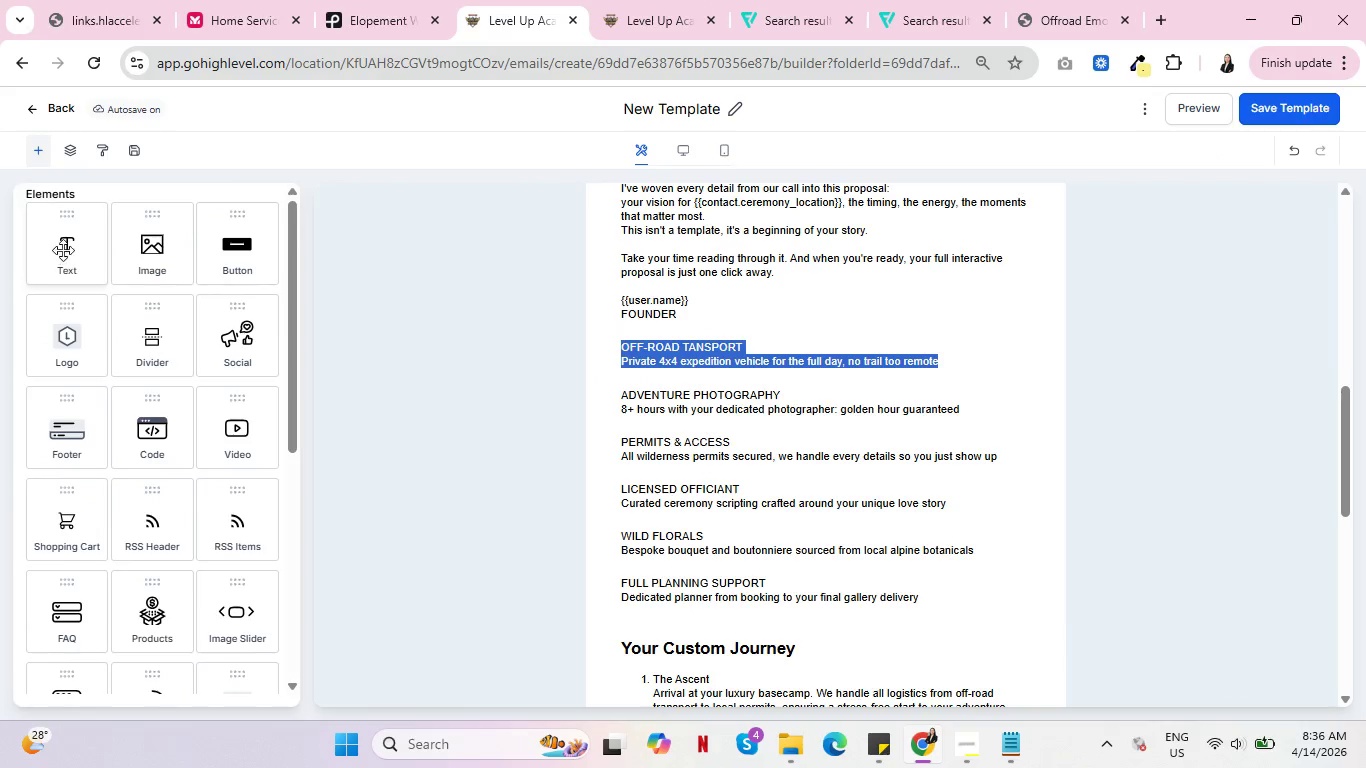 
left_click_drag(start_coordinate=[63, 250], to_coordinate=[0, 271])
 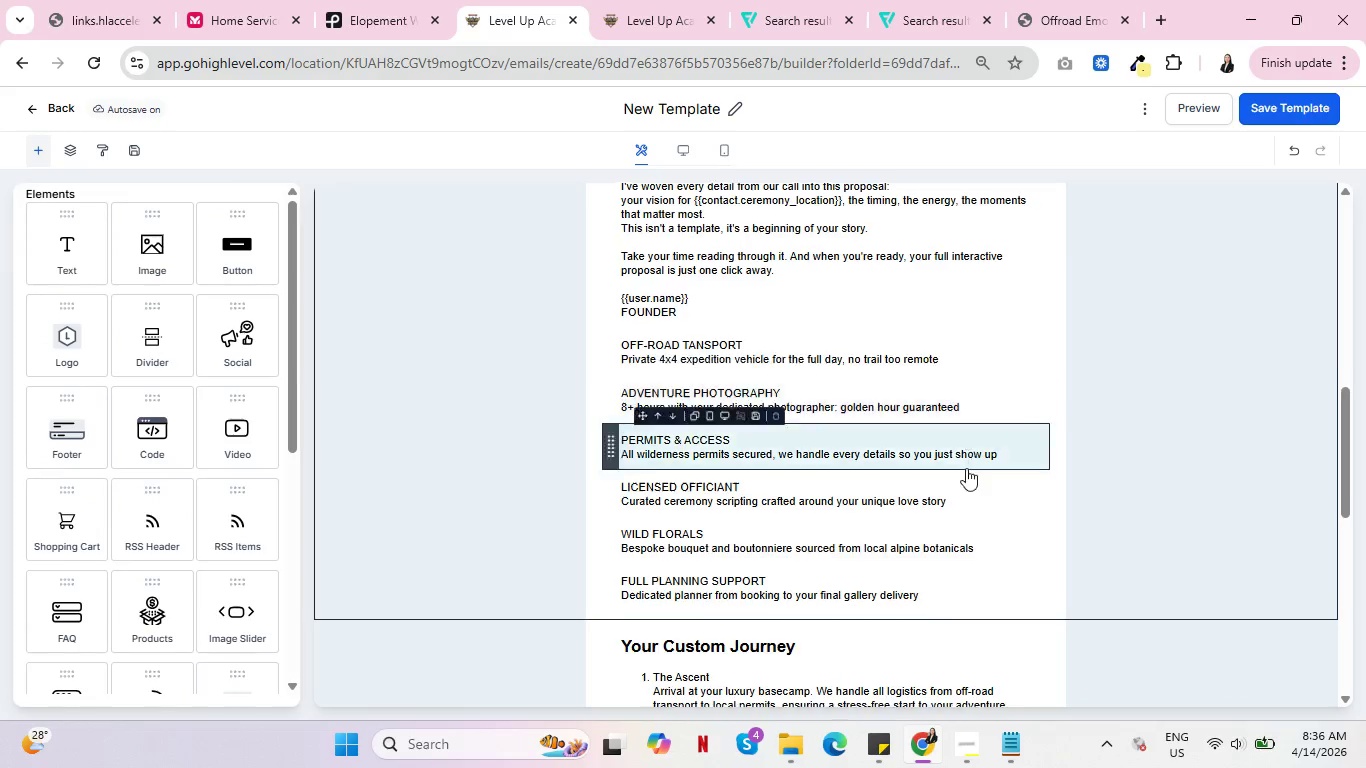 
scroll: coordinate [969, 482], scroll_direction: down, amount: 6.0
 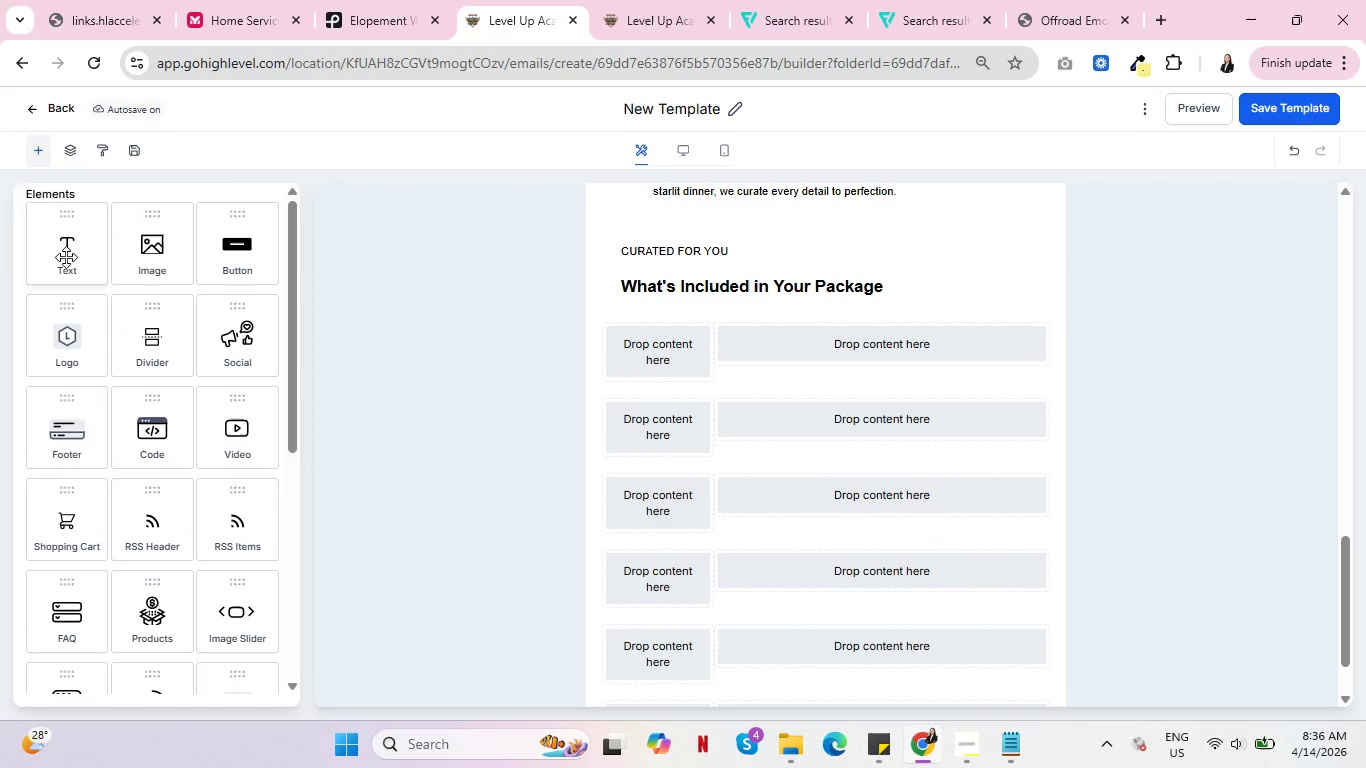 
left_click_drag(start_coordinate=[62, 254], to_coordinate=[868, 360])
 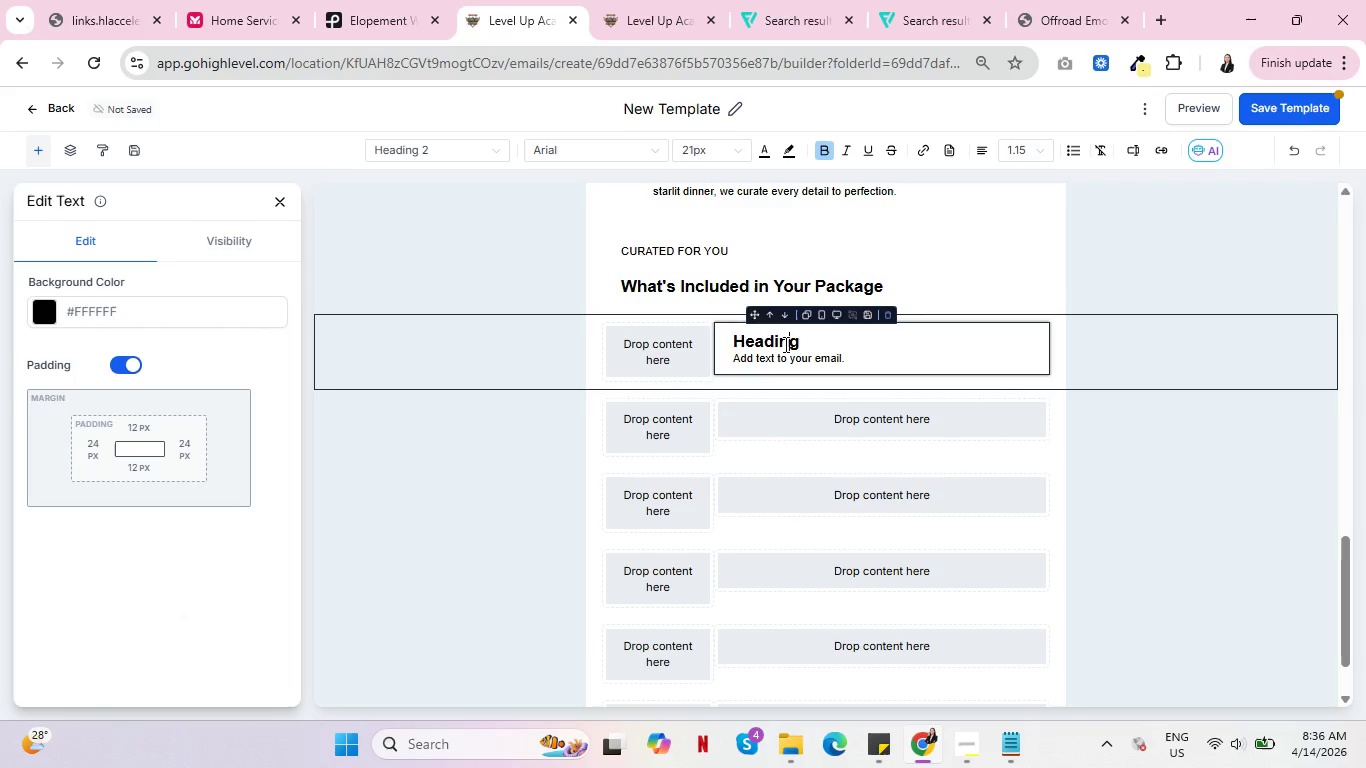 
double_click([784, 344])
 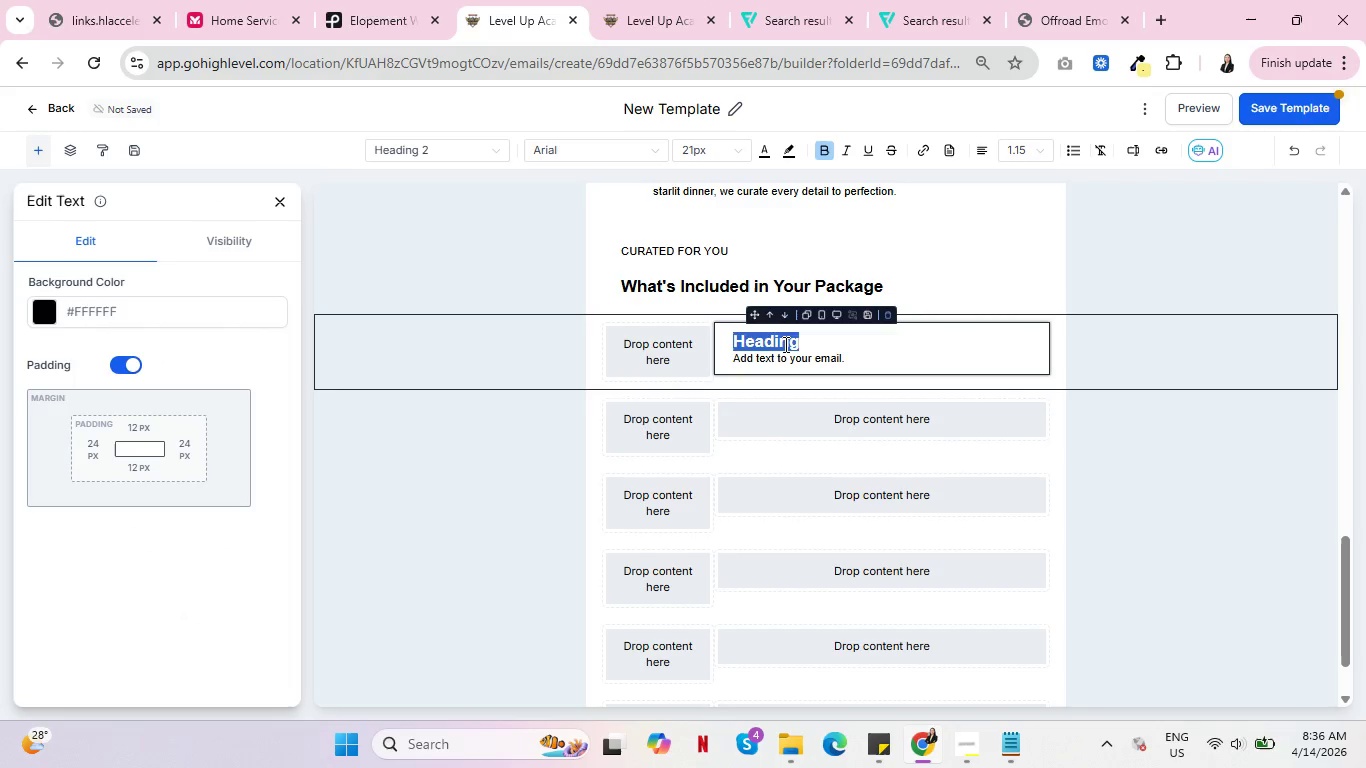 
key(Backspace)
 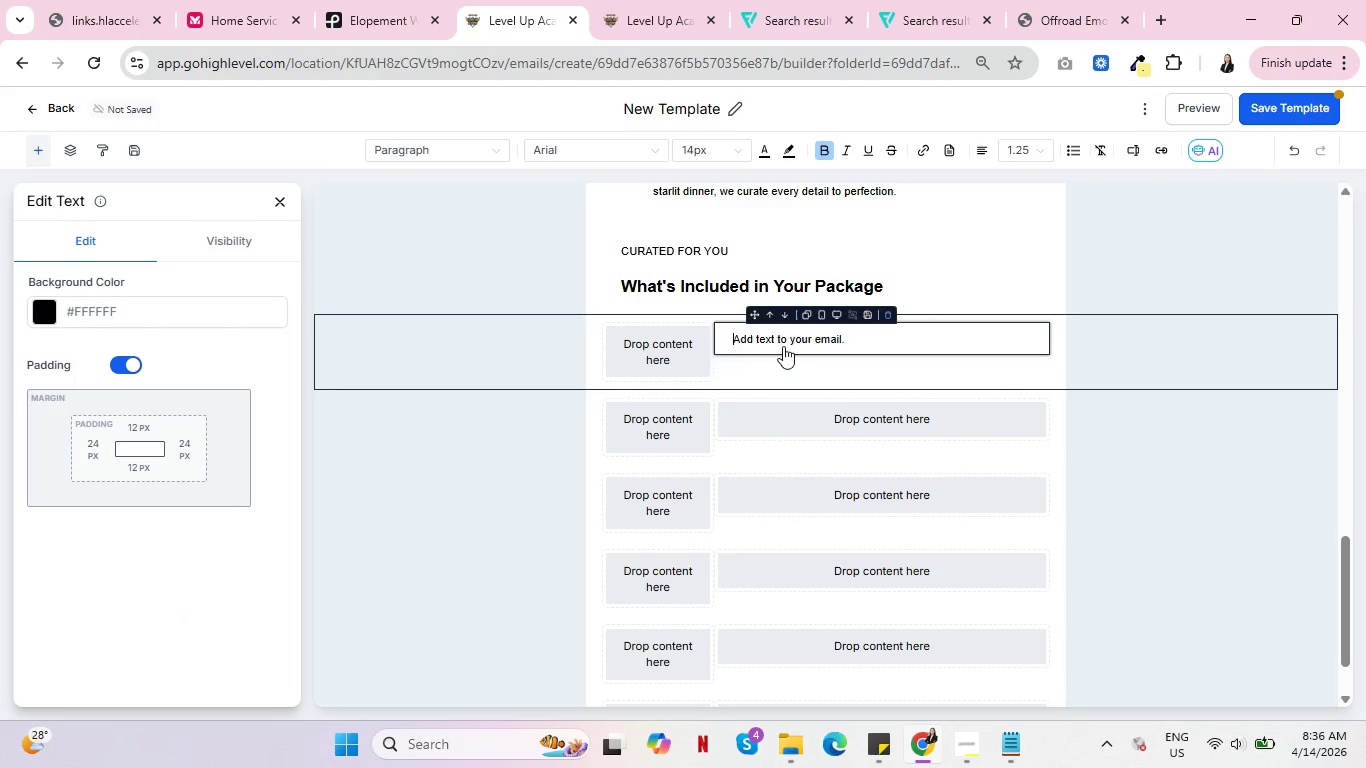 
key(Delete)
 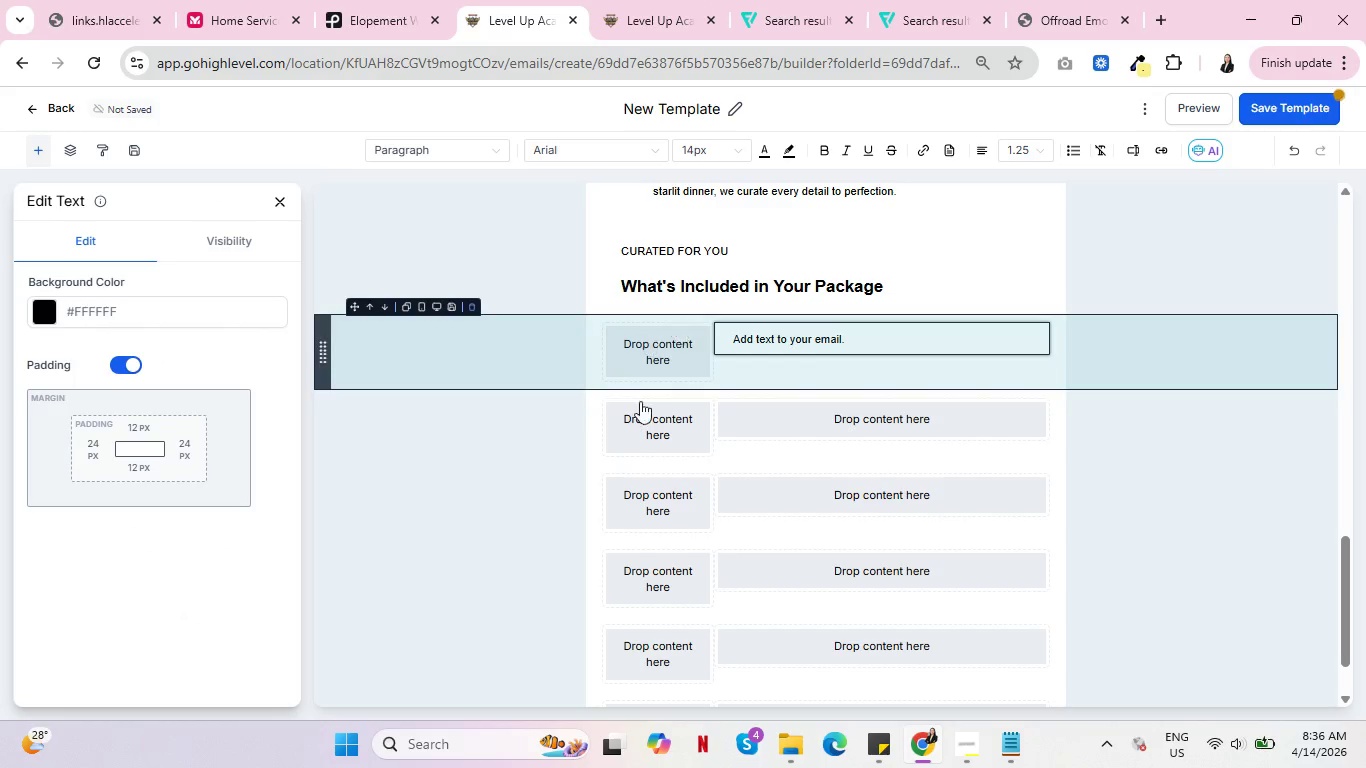 
wait(5.44)
 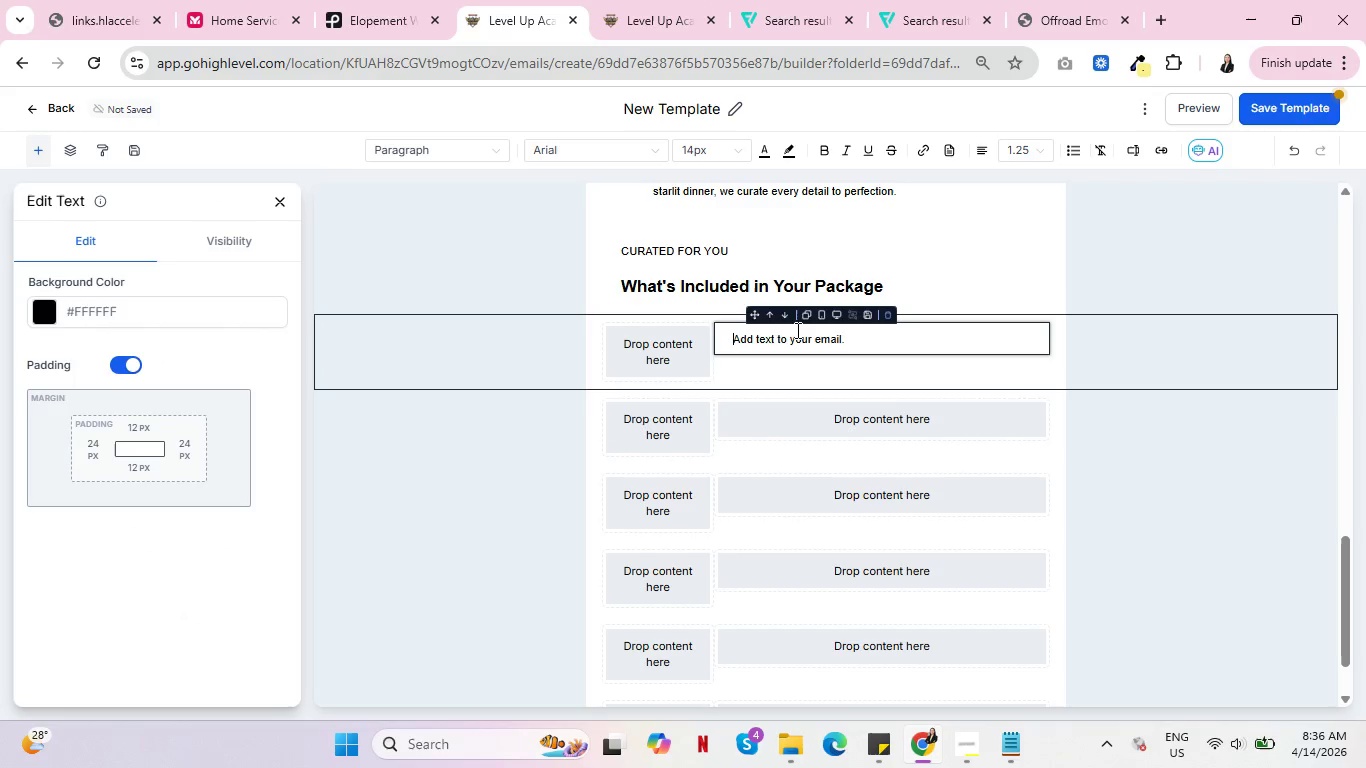 
left_click([773, 425])
 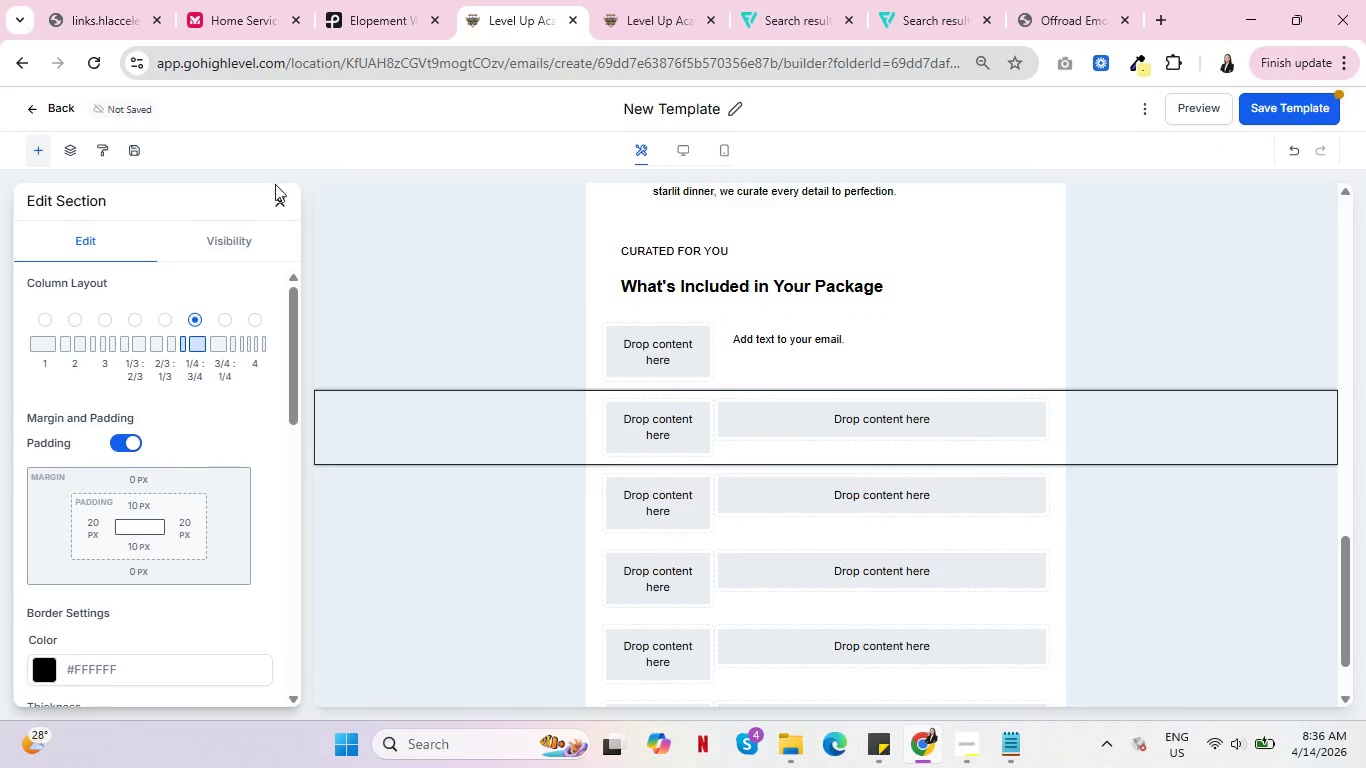 
left_click([283, 196])
 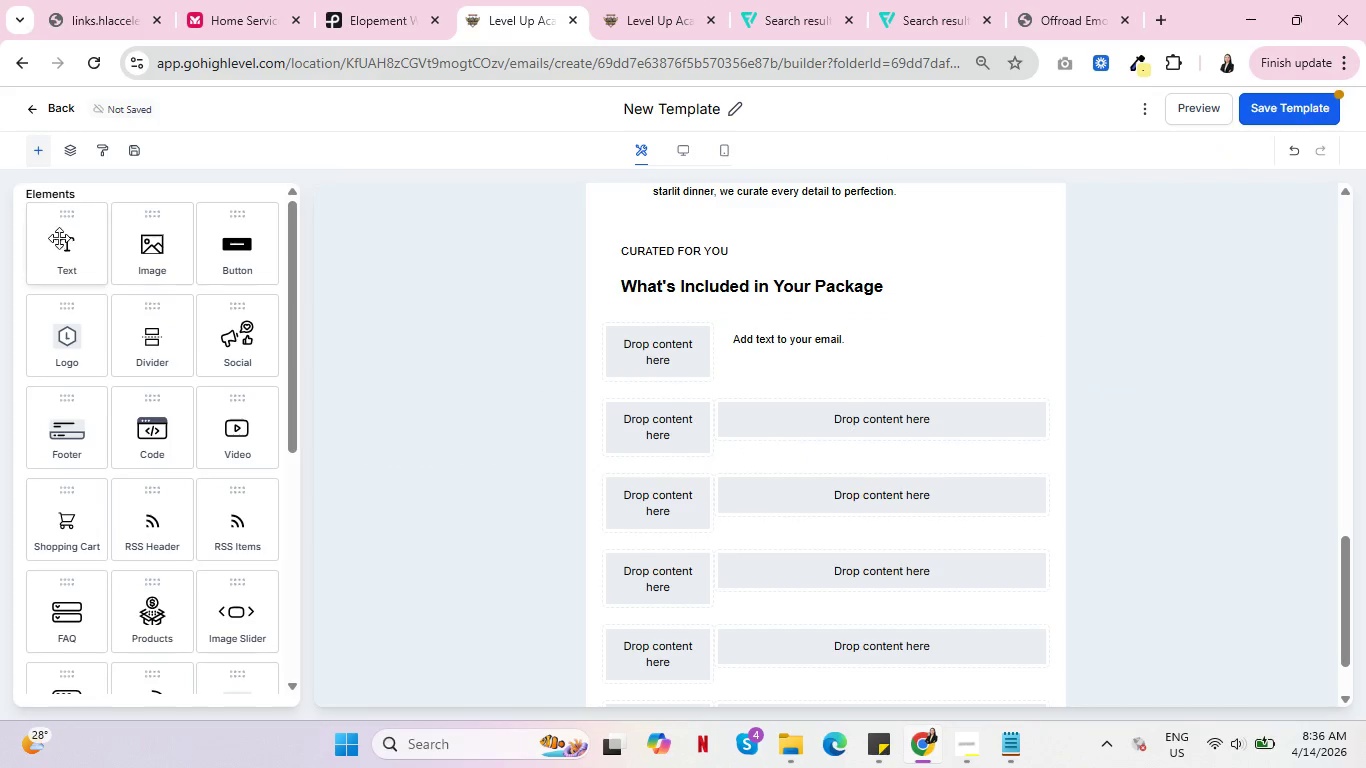 
left_click_drag(start_coordinate=[59, 238], to_coordinate=[823, 425])
 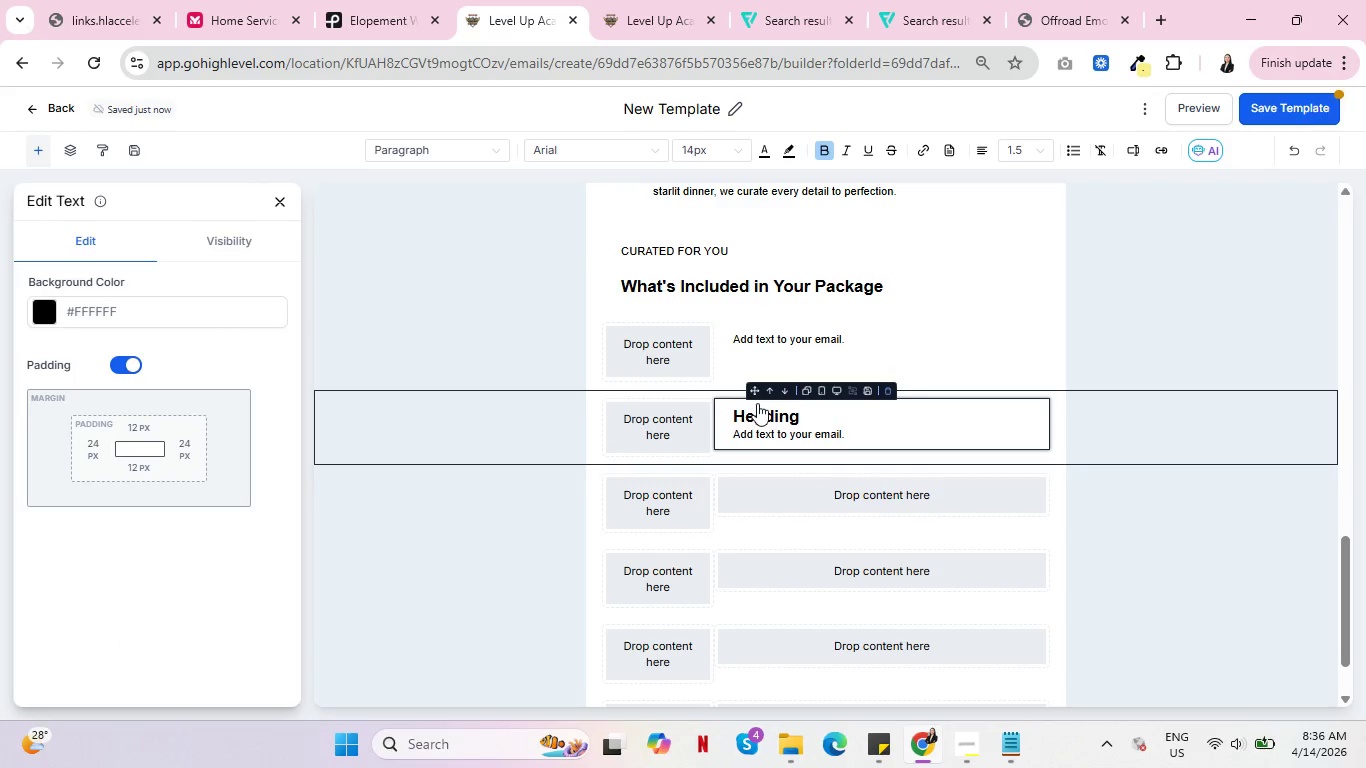 
left_click([758, 404])
 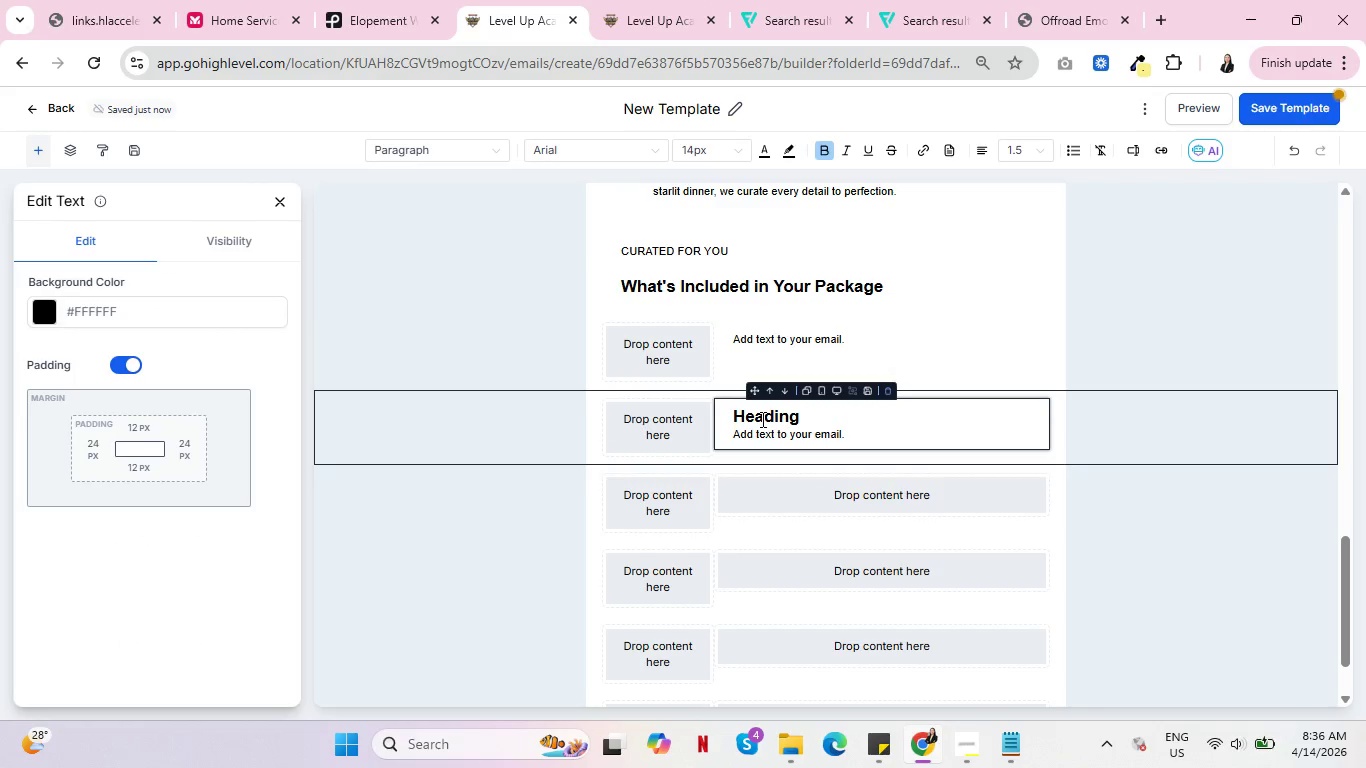 
double_click([761, 419])
 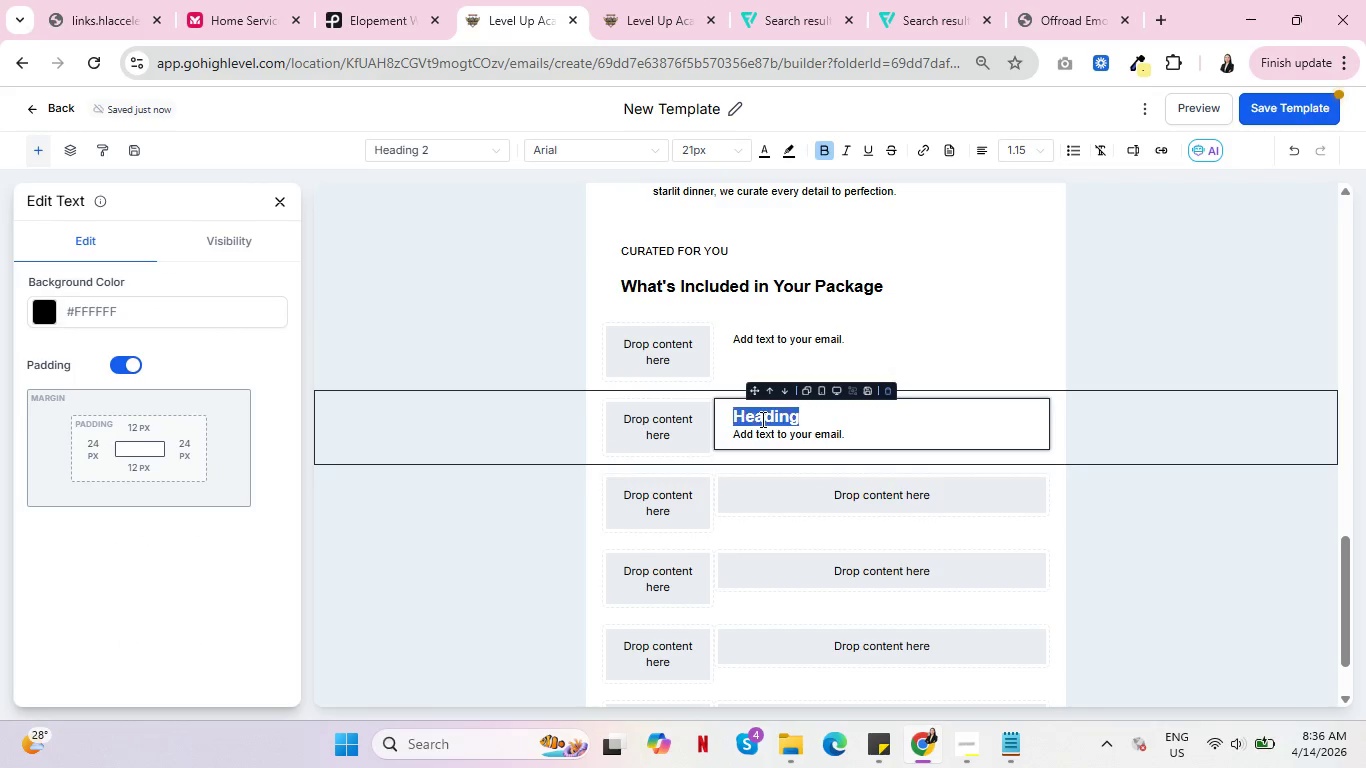 
triple_click([761, 419])
 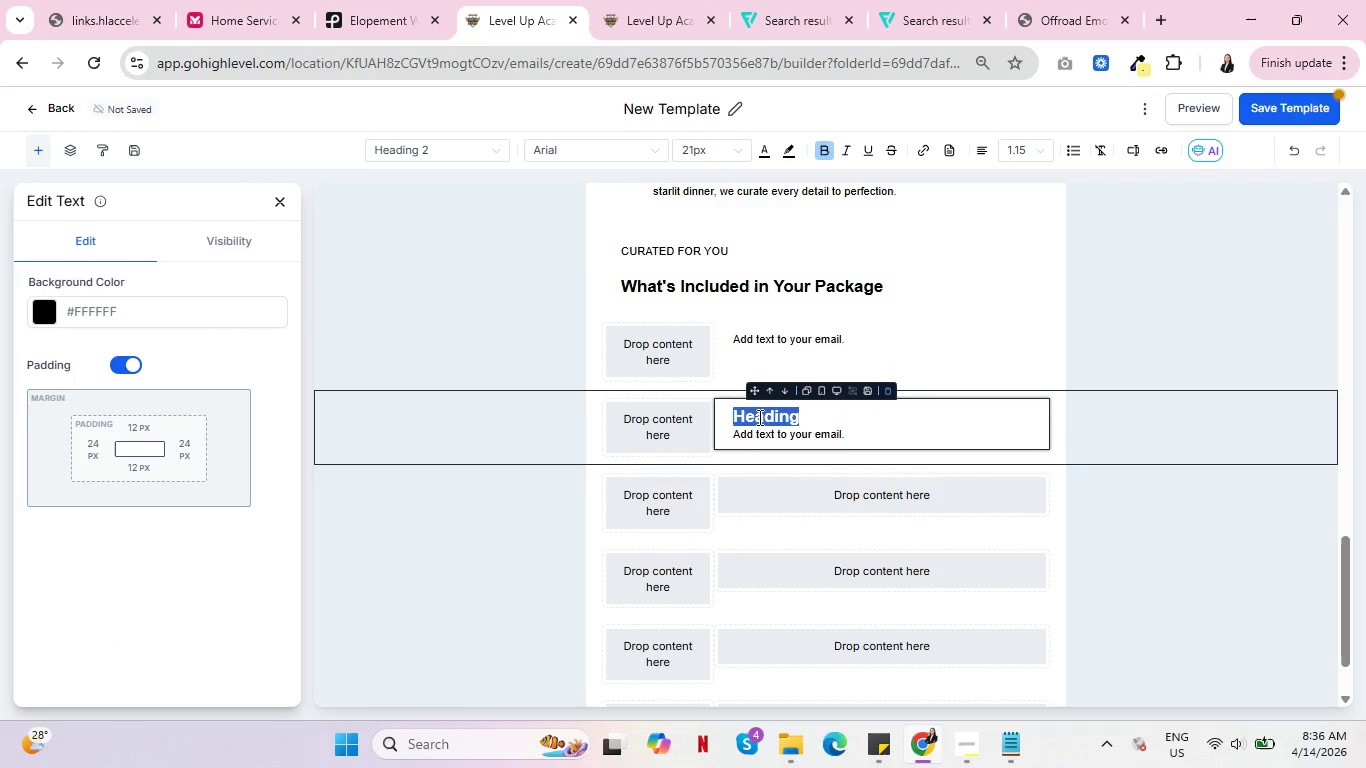 
key(Backspace)
 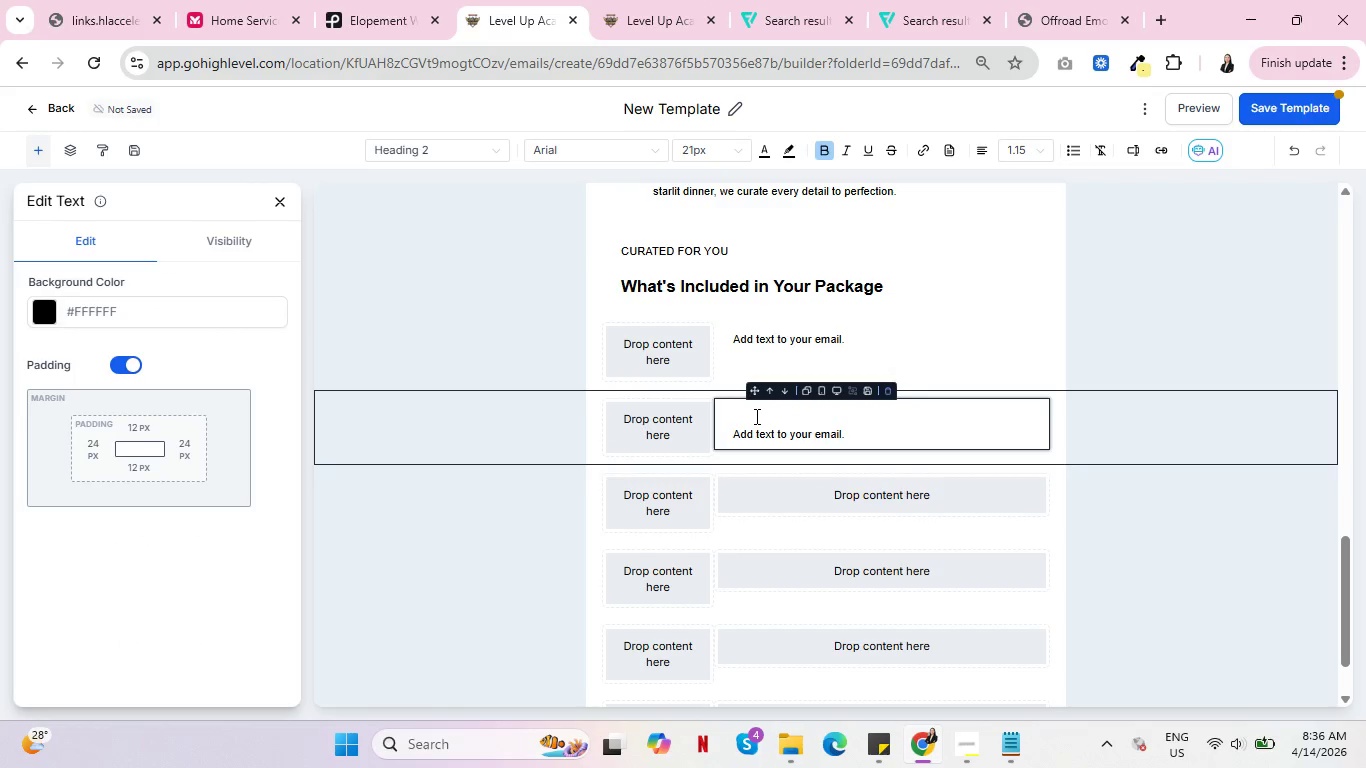 
key(Delete)
 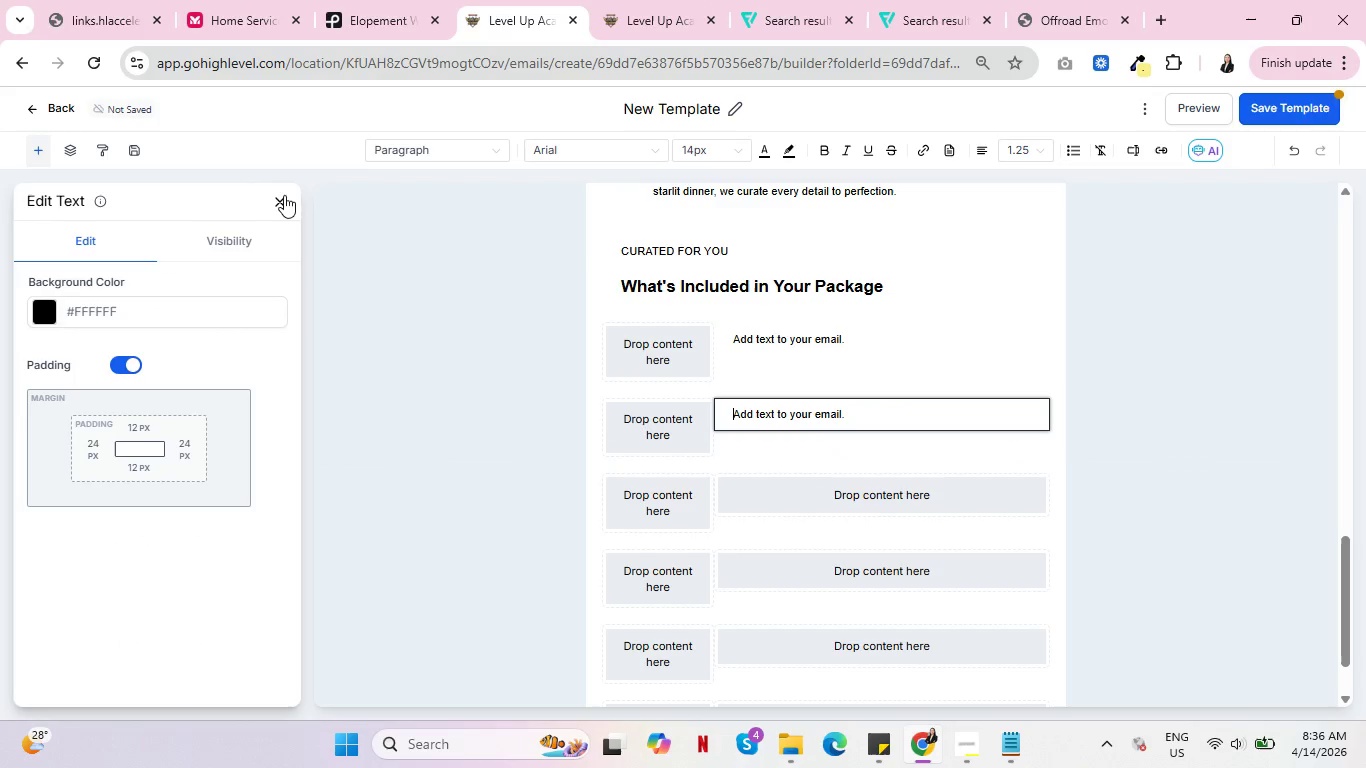 
left_click([276, 200])
 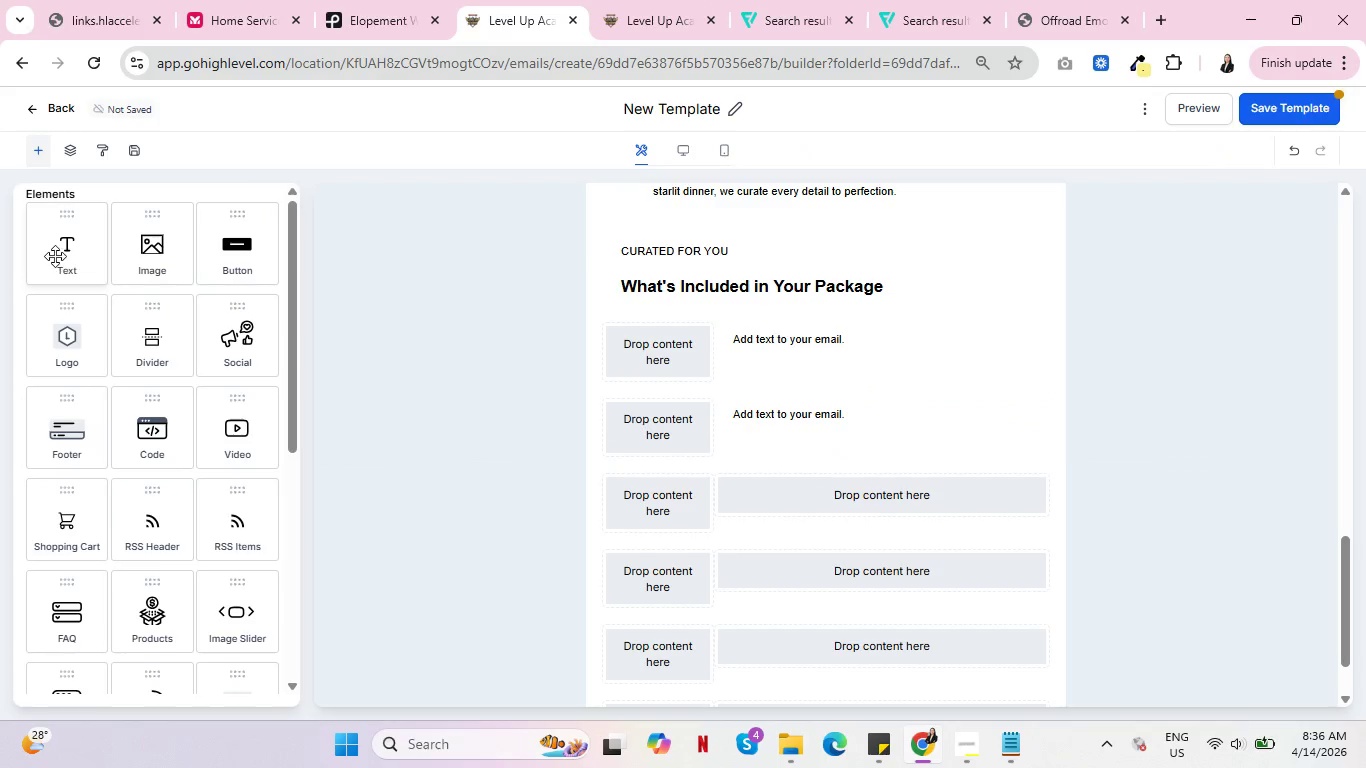 
left_click_drag(start_coordinate=[54, 255], to_coordinate=[834, 525])
 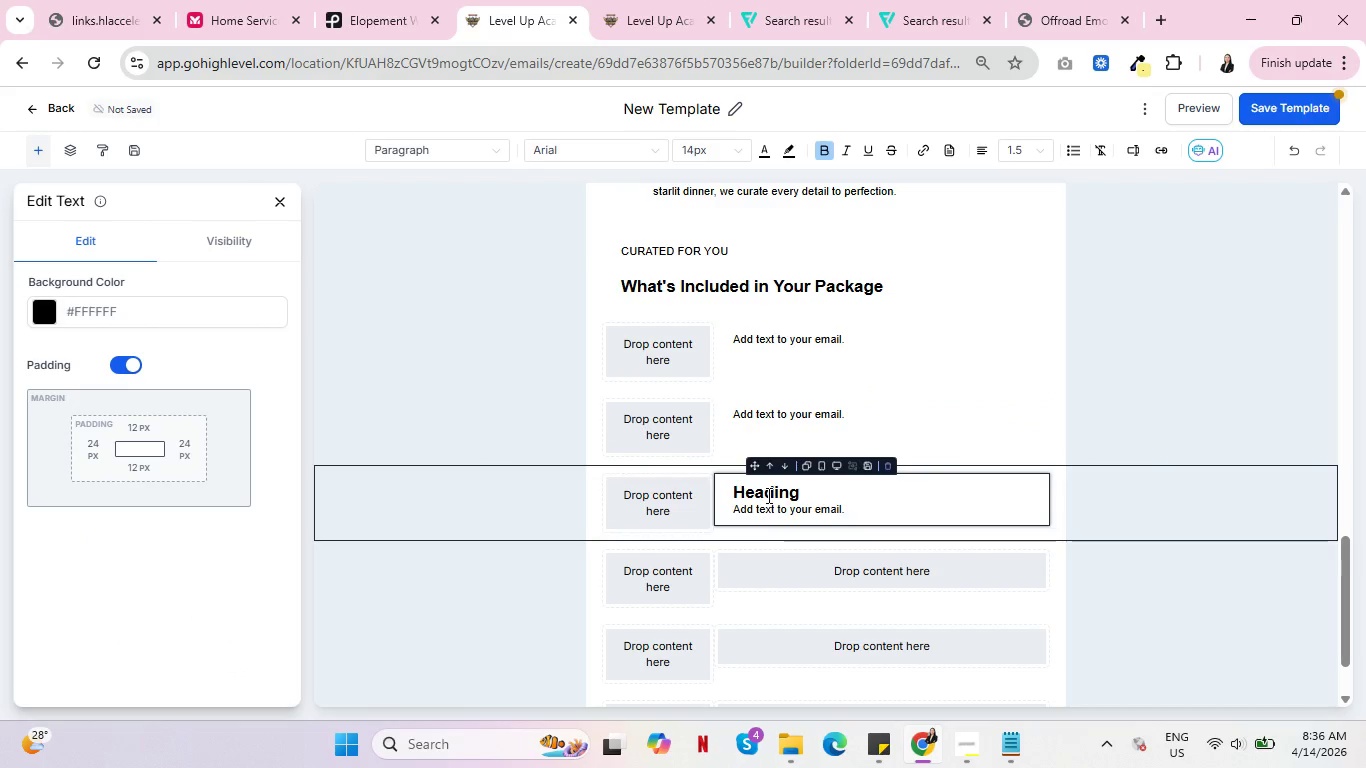 
double_click([767, 495])
 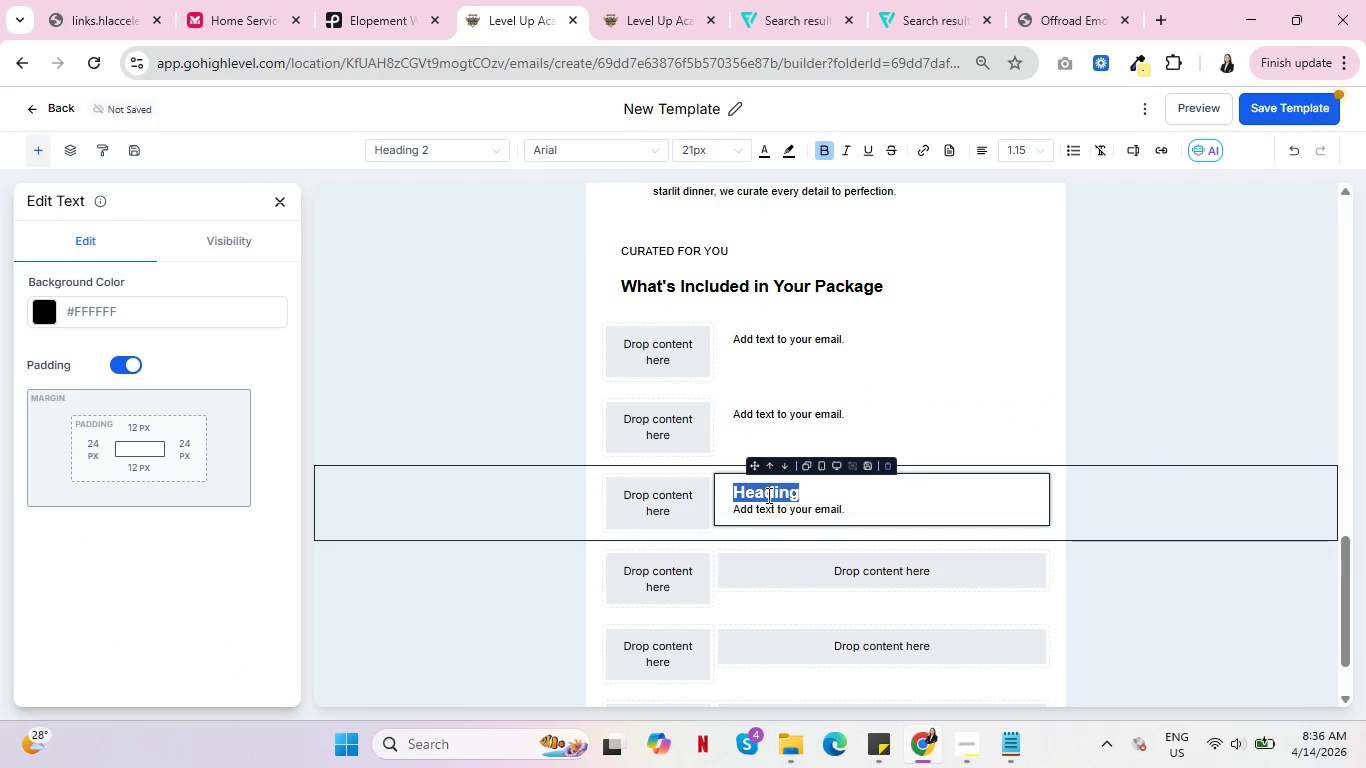 
key(Backspace)
 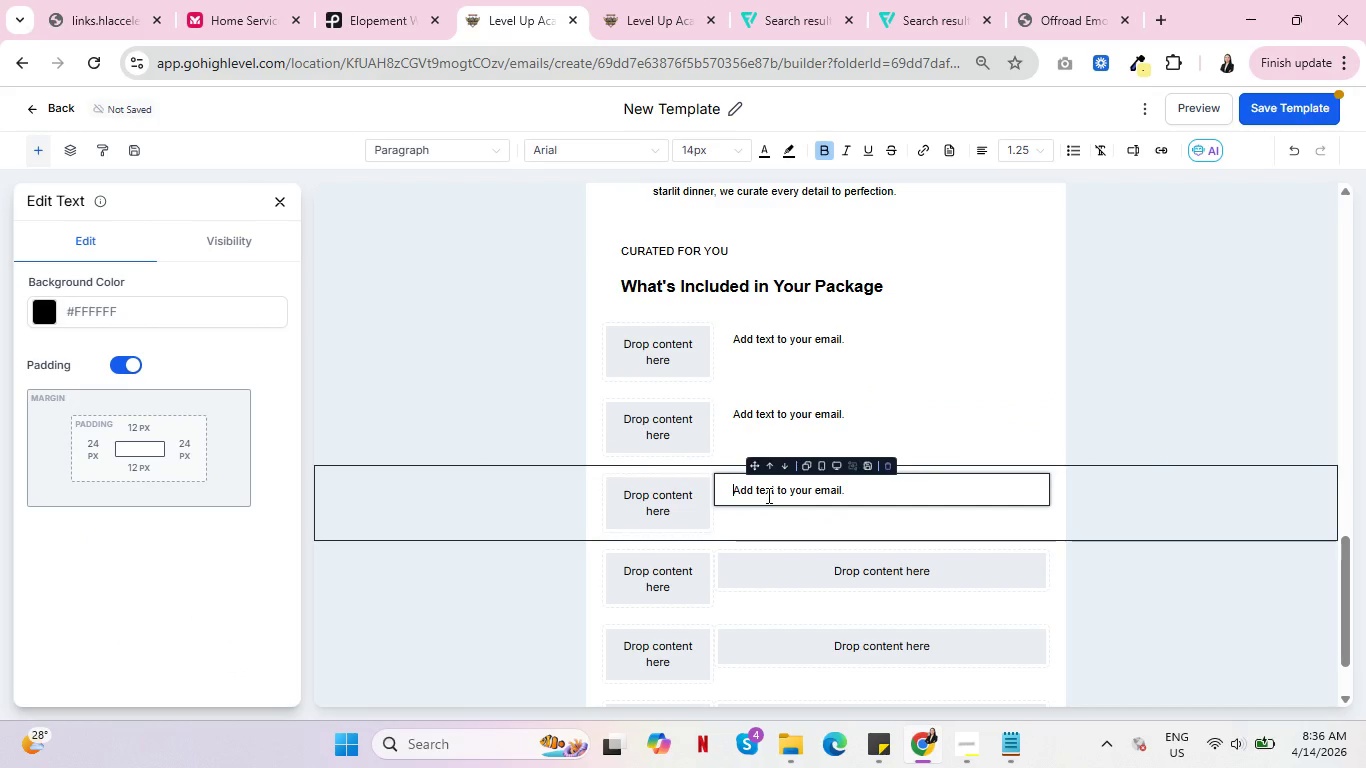 
key(Delete)
 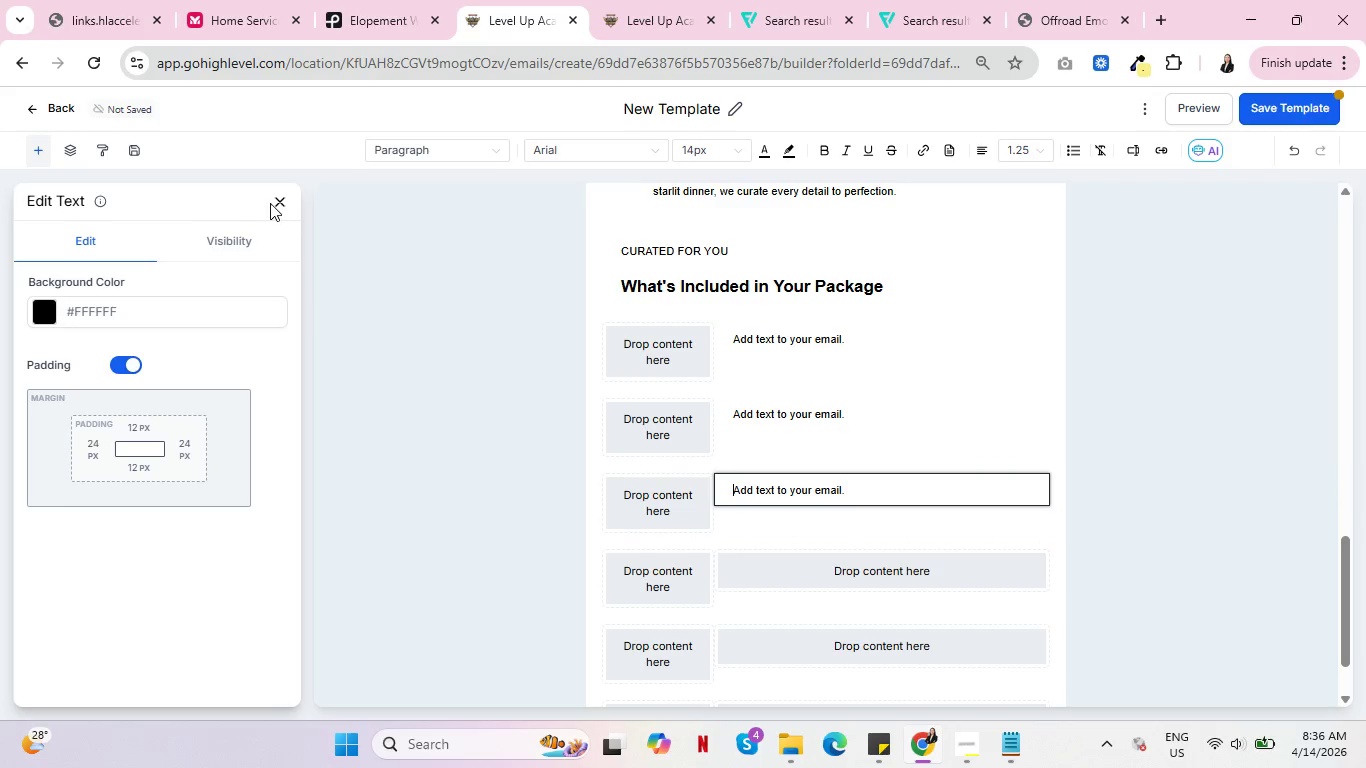 
left_click([279, 203])
 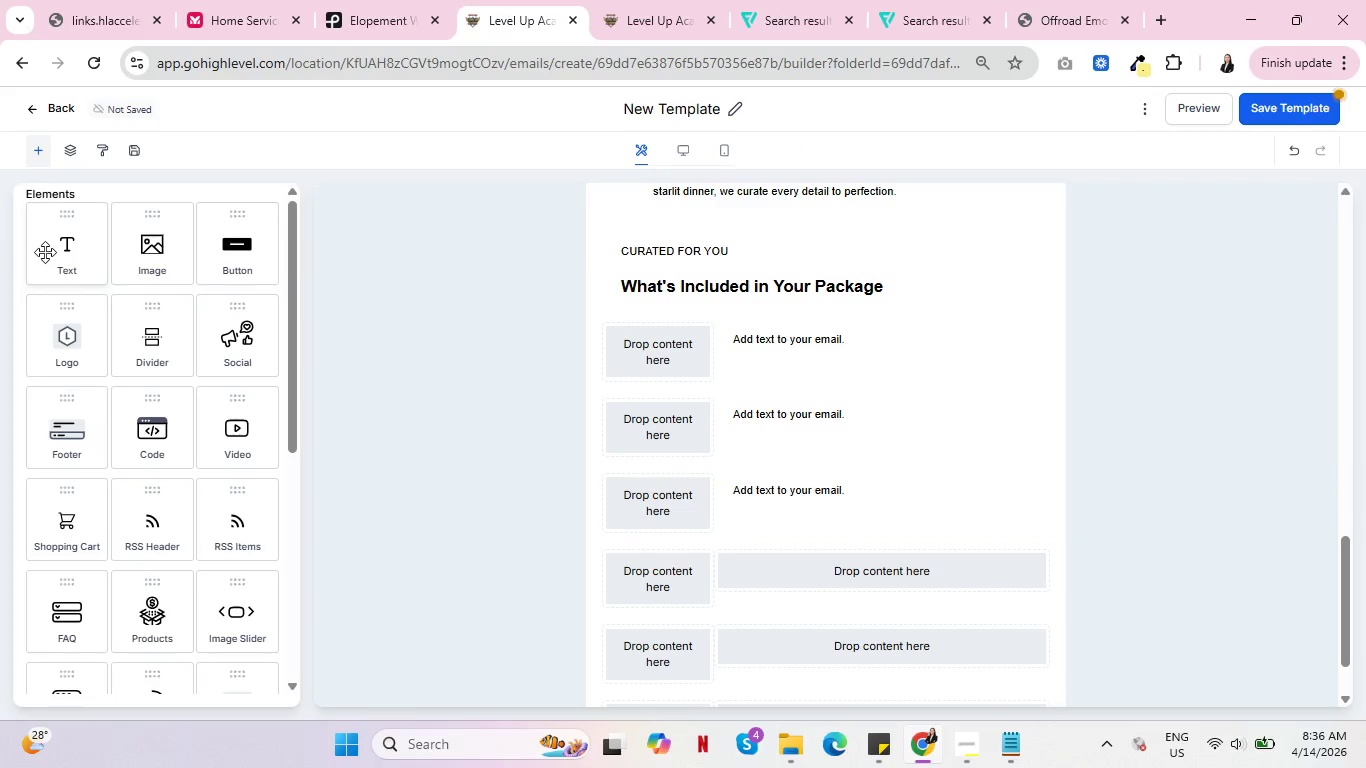 
left_click_drag(start_coordinate=[47, 248], to_coordinate=[855, 586])
 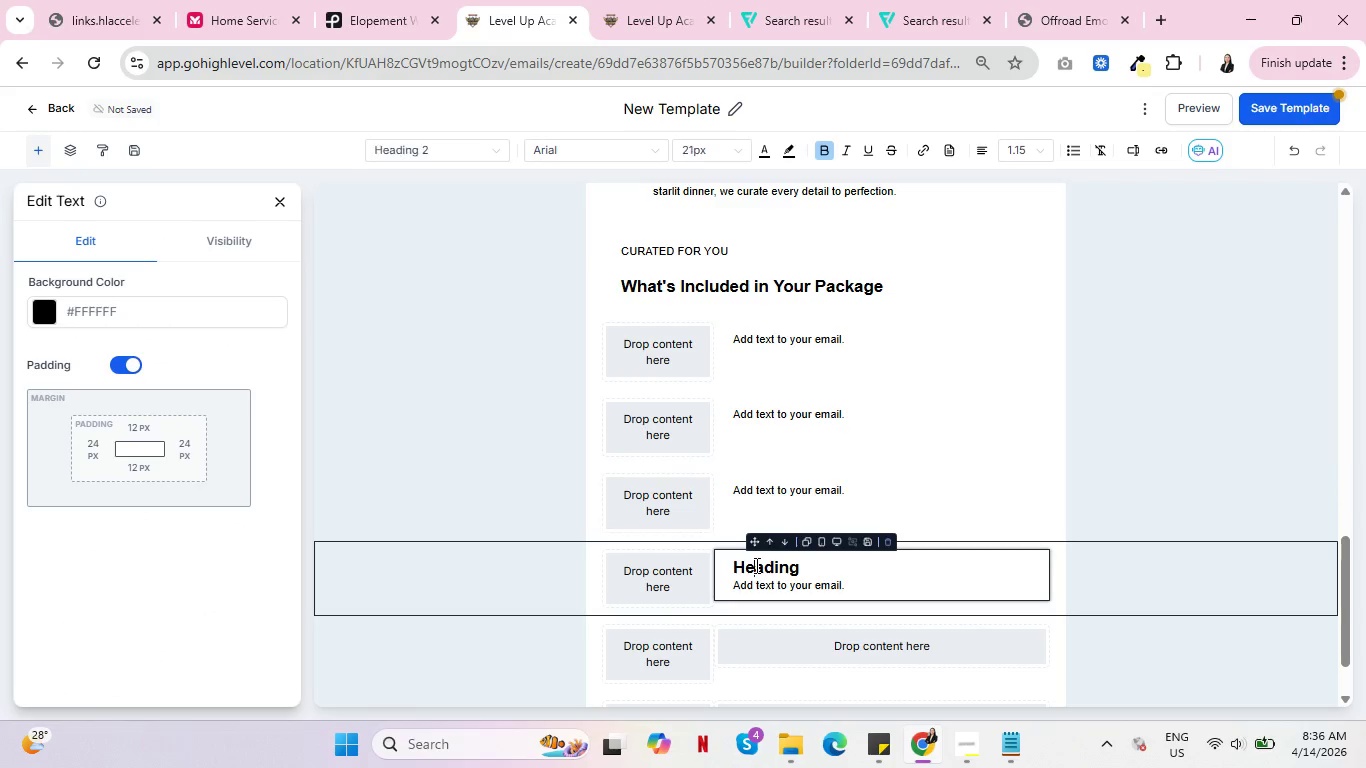 
double_click([755, 565])
 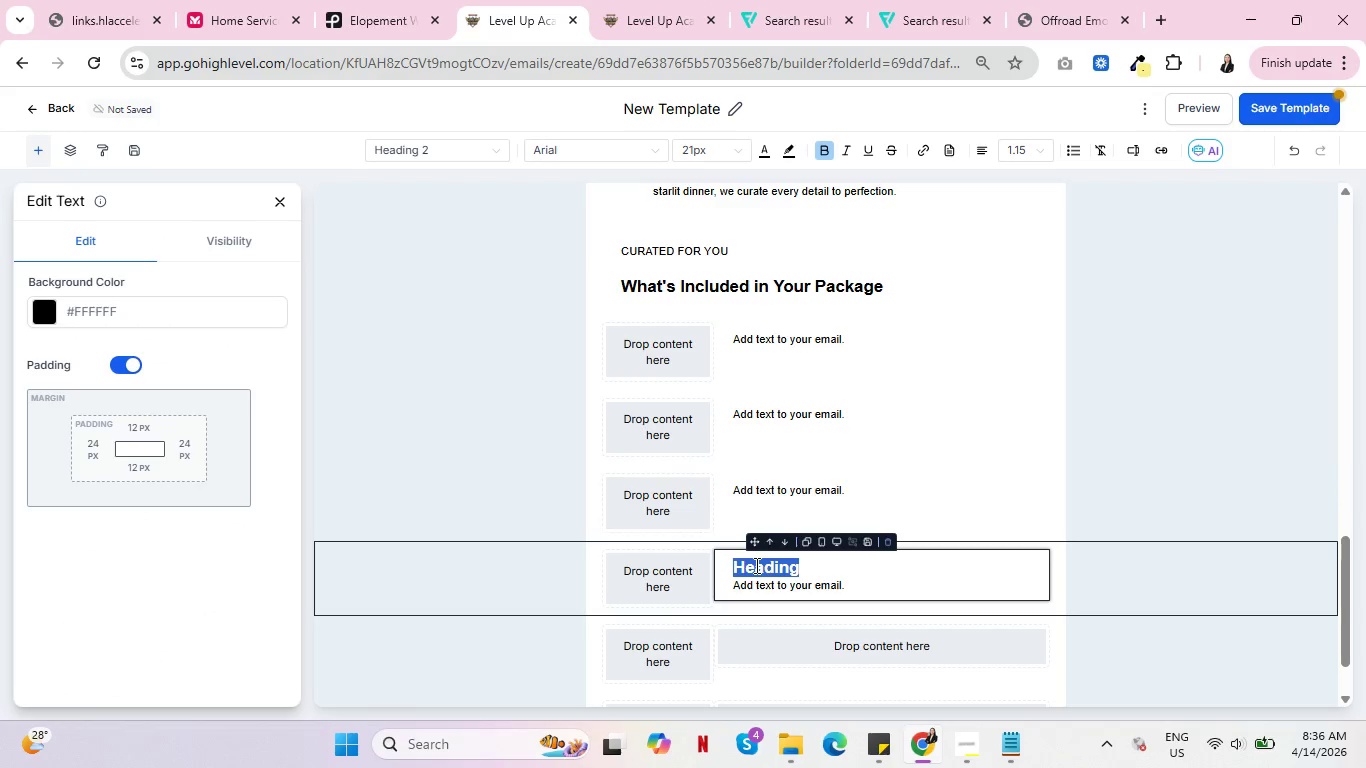 
key(Backspace)
 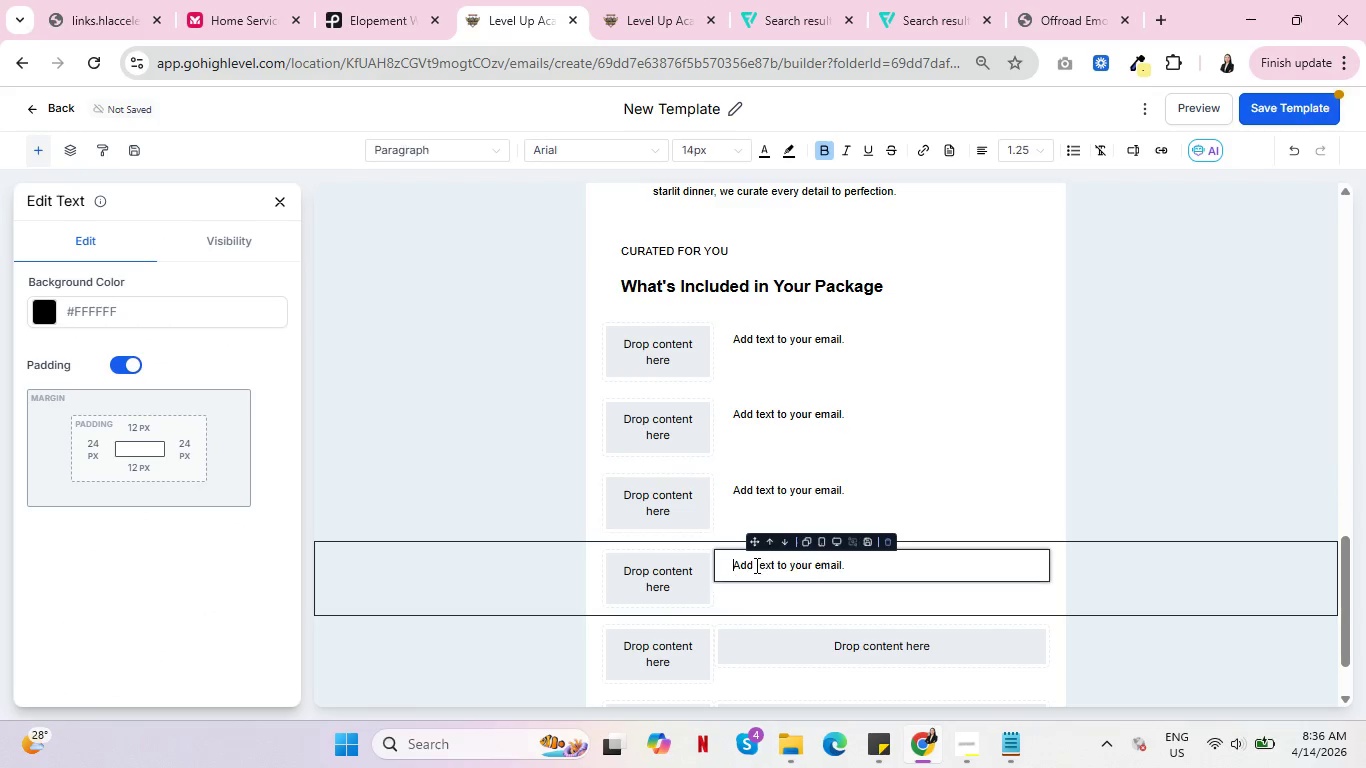 
key(Delete)
 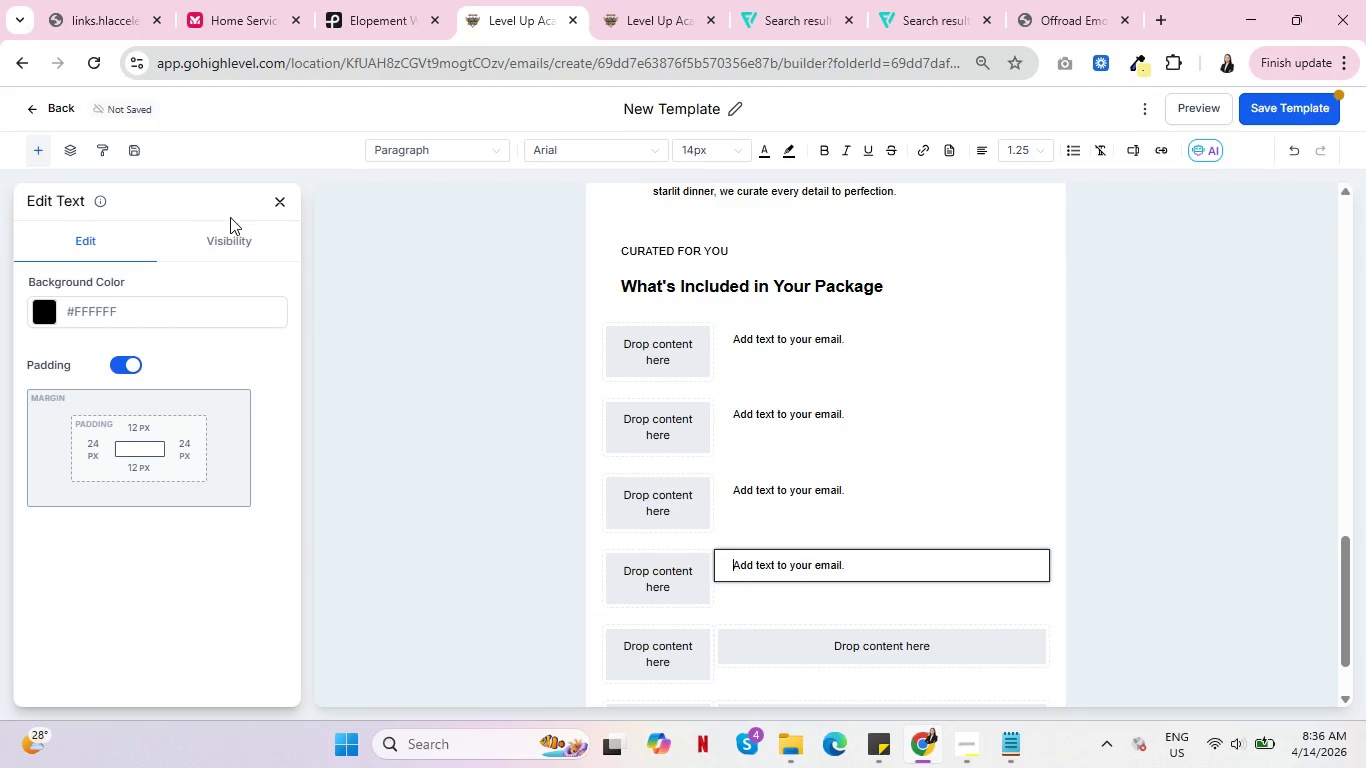 
wait(5.81)
 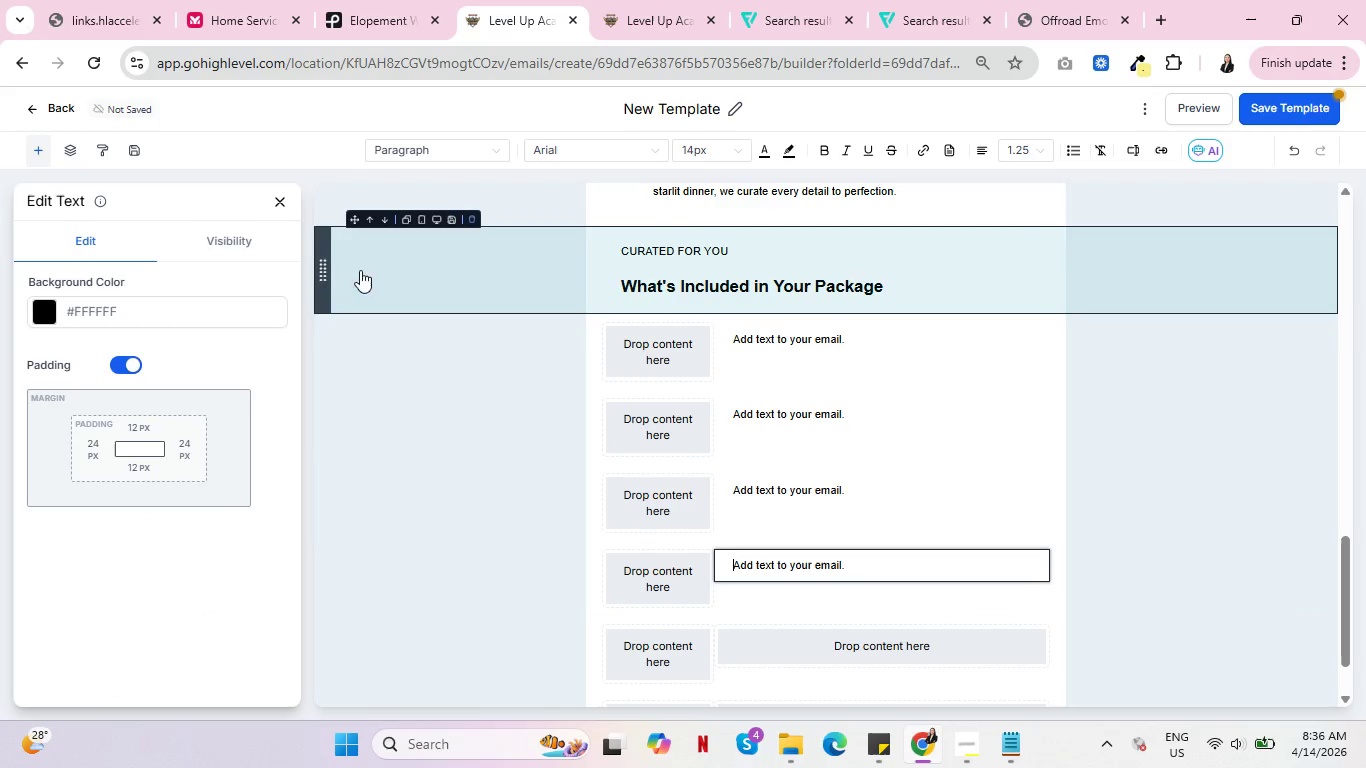 
scroll: coordinate [960, 466], scroll_direction: down, amount: 3.0
 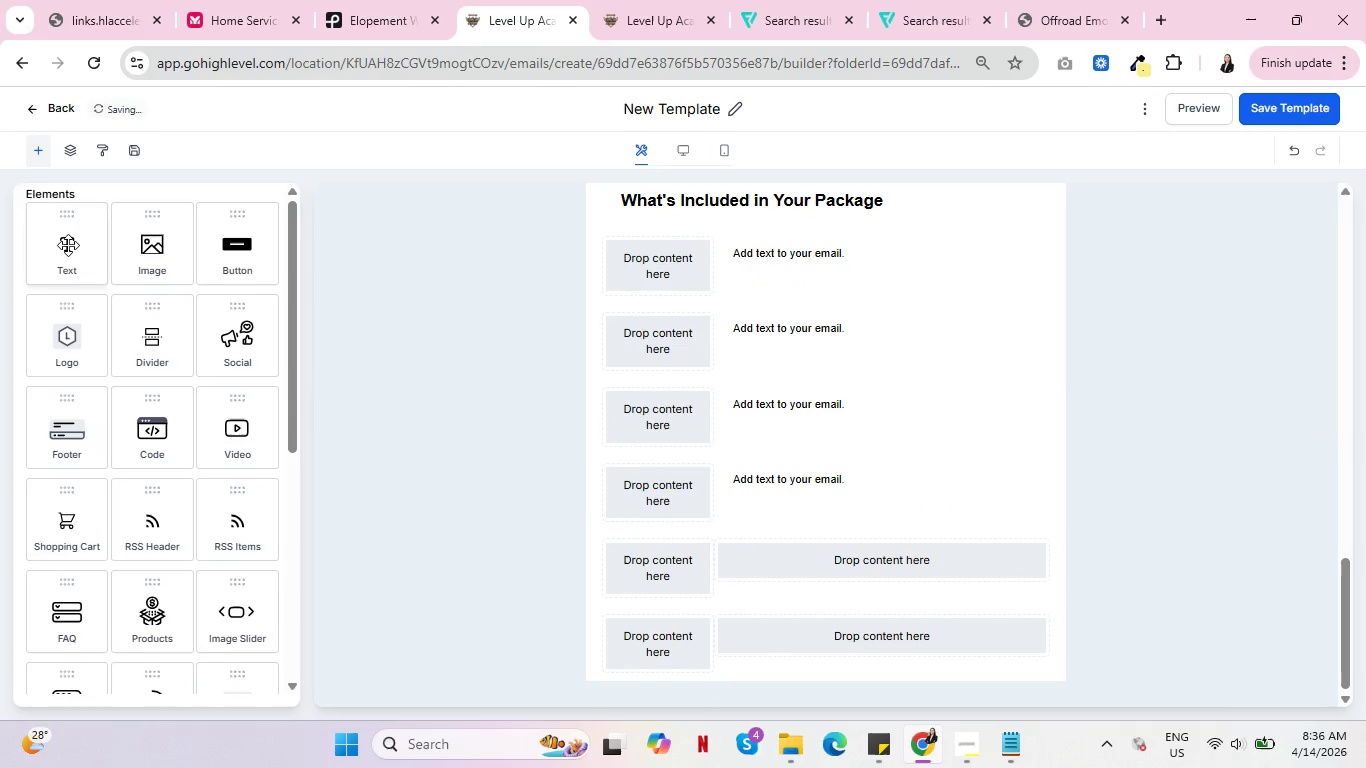 
left_click_drag(start_coordinate=[68, 245], to_coordinate=[866, 583])
 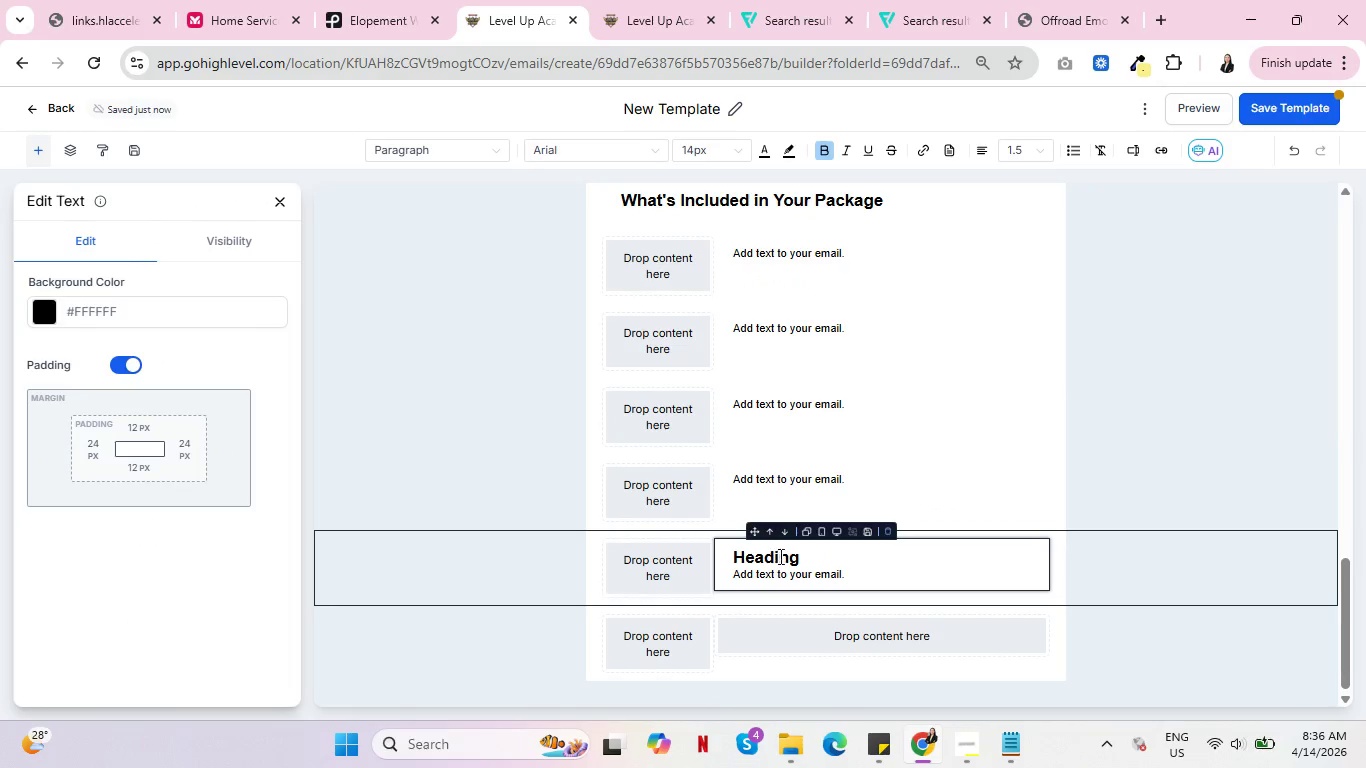 
double_click([779, 556])
 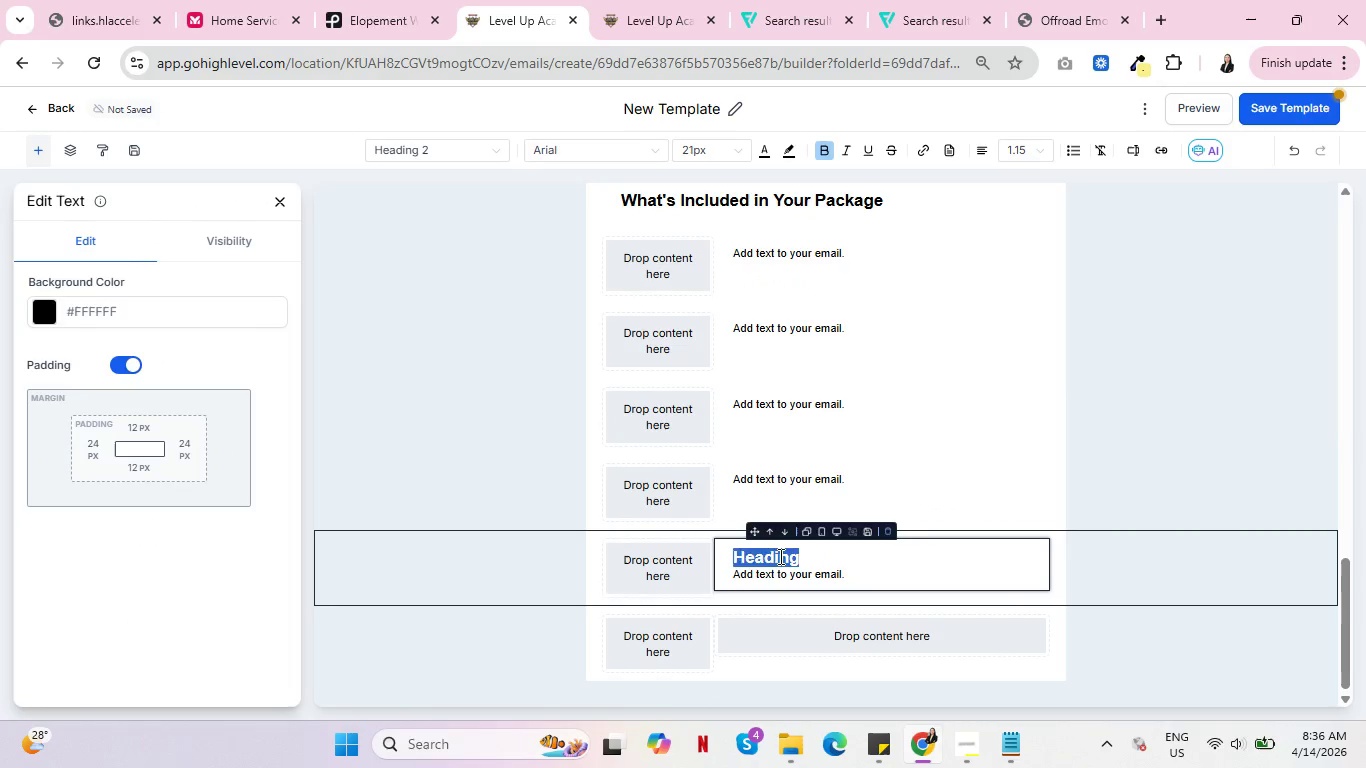 
key(Backspace)
 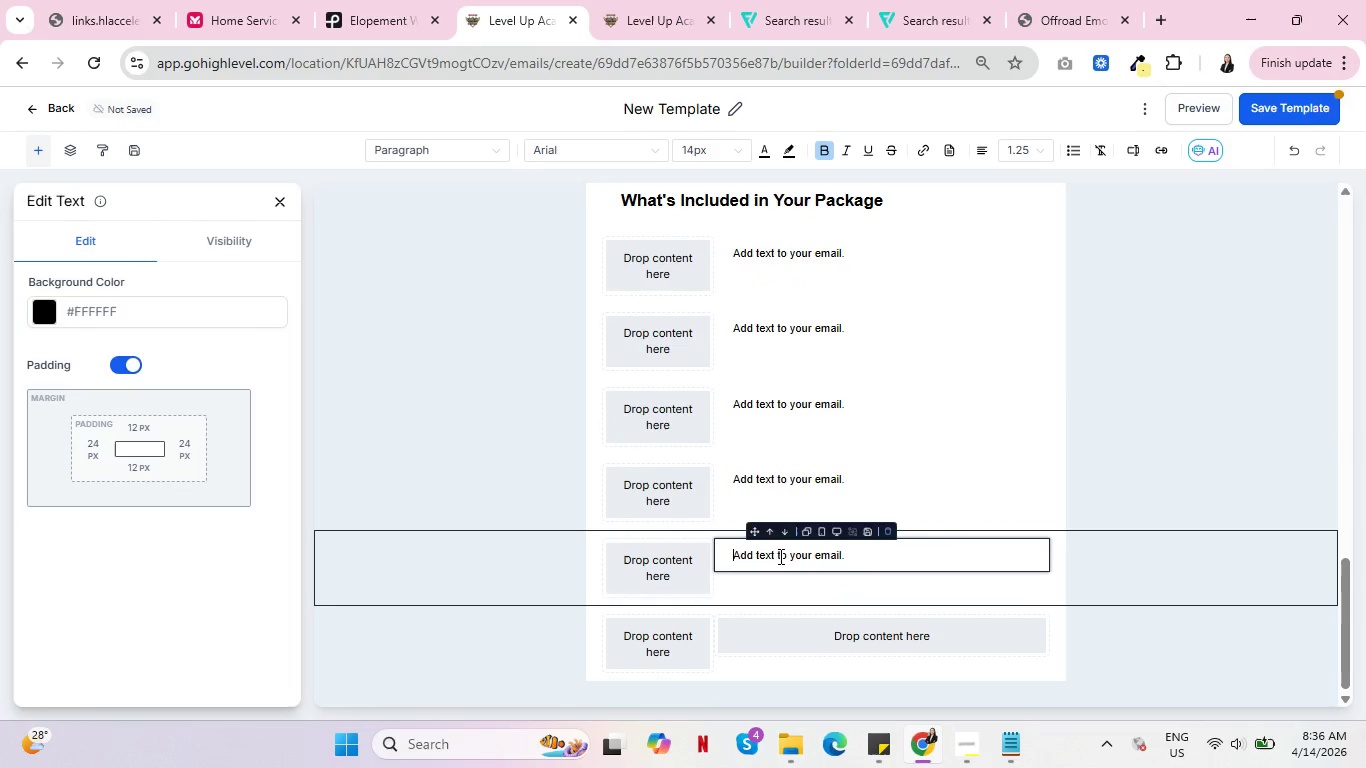 
key(Delete)
 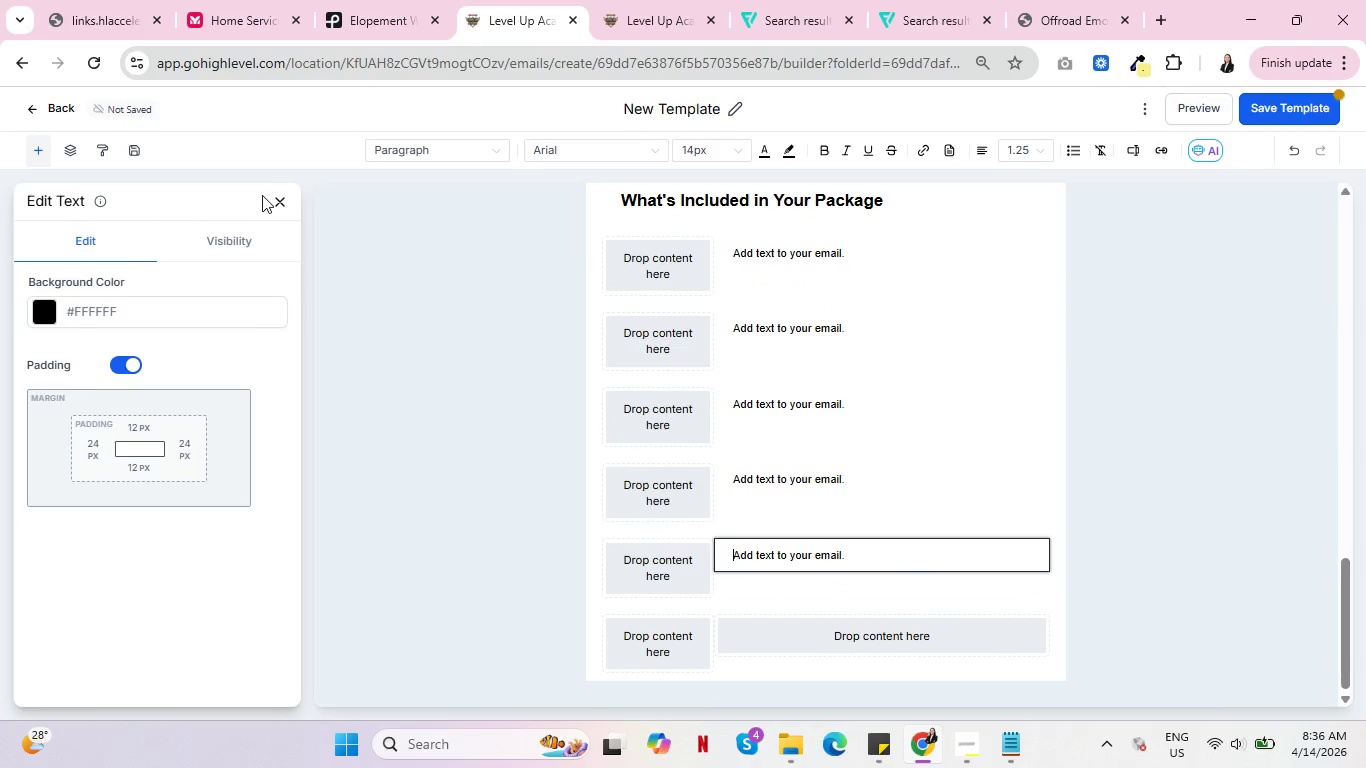 
left_click([282, 203])
 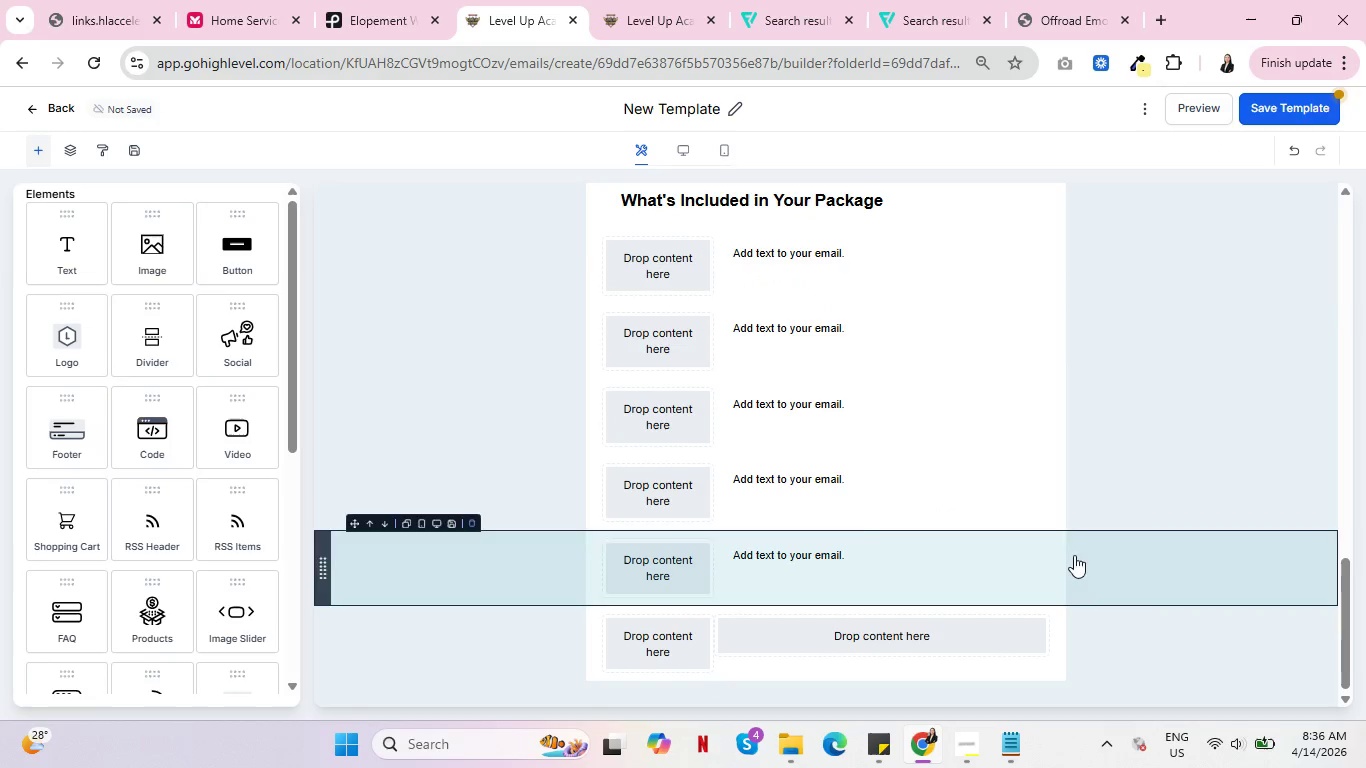 
scroll: coordinate [1037, 557], scroll_direction: down, amount: 2.0
 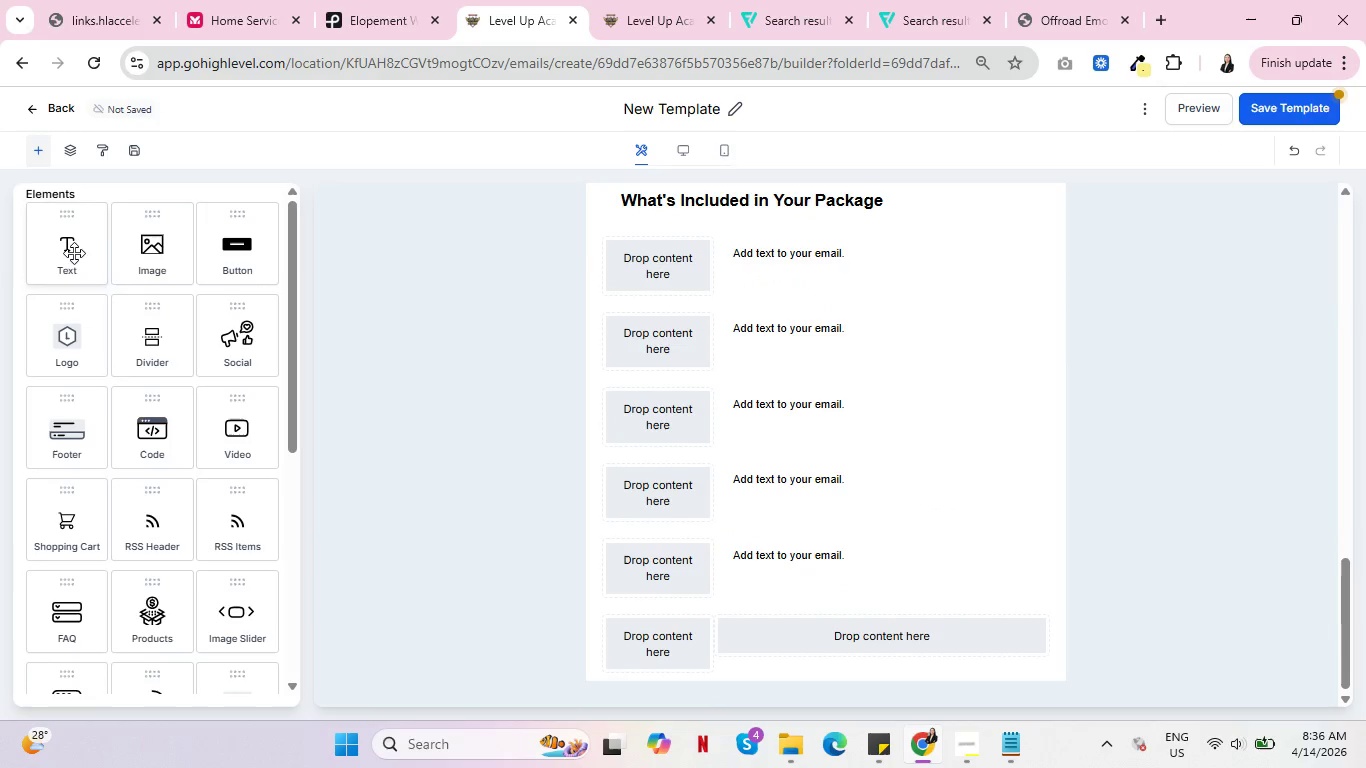 
left_click_drag(start_coordinate=[73, 252], to_coordinate=[872, 650])
 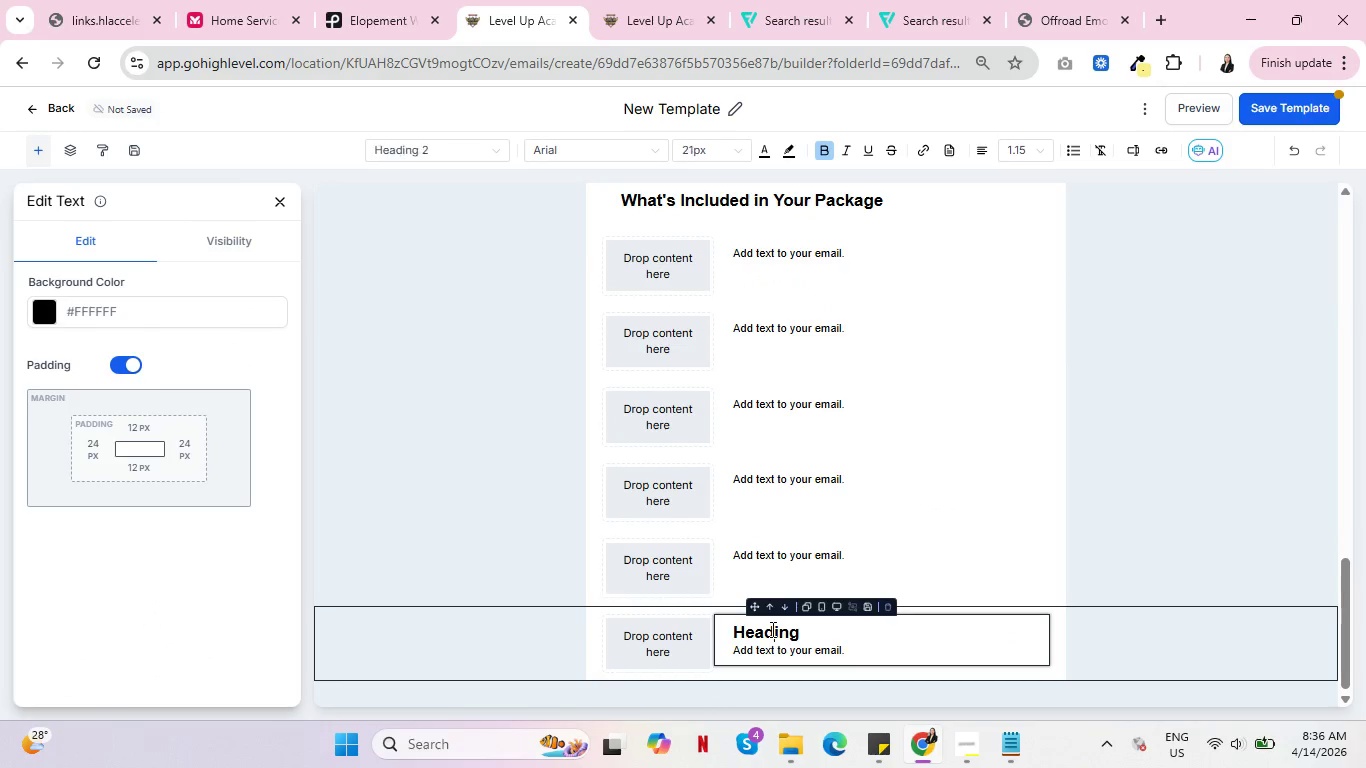 
double_click([771, 629])
 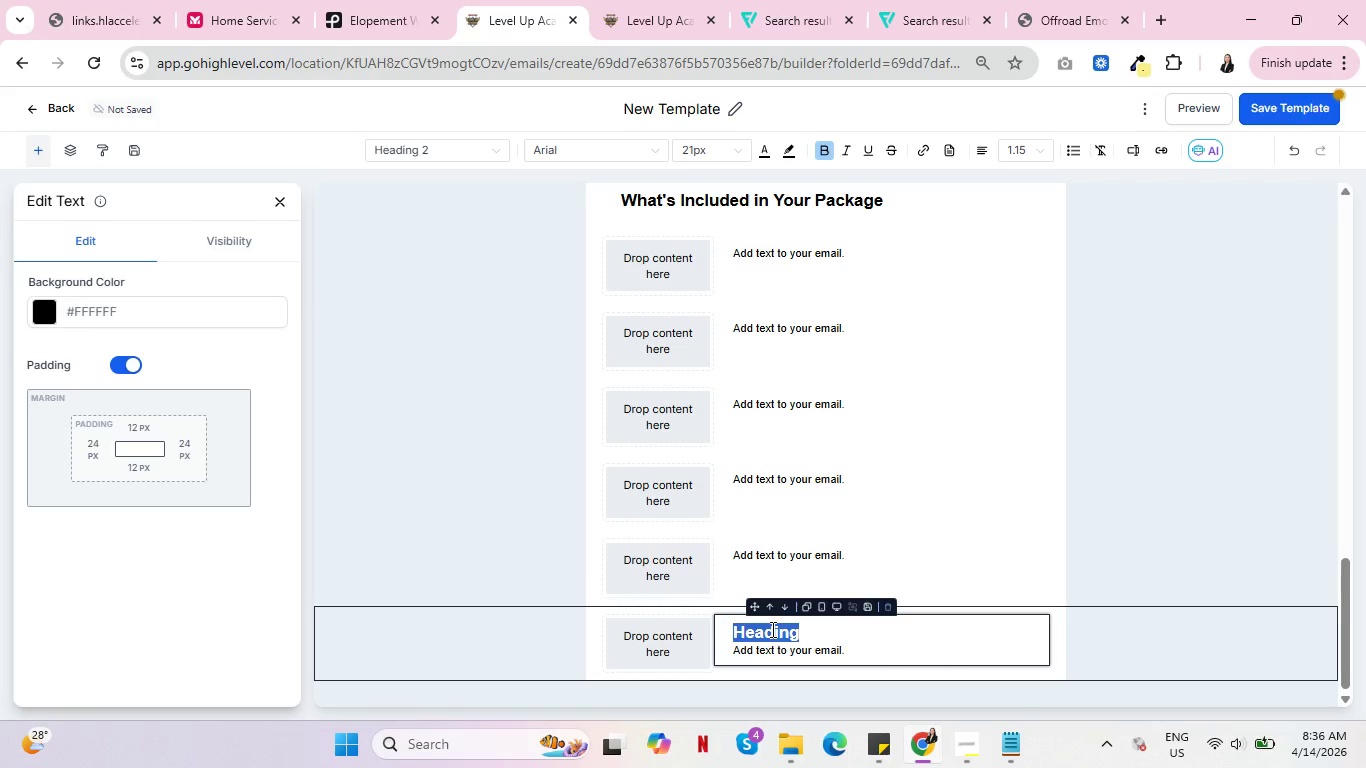 
key(Backspace)
 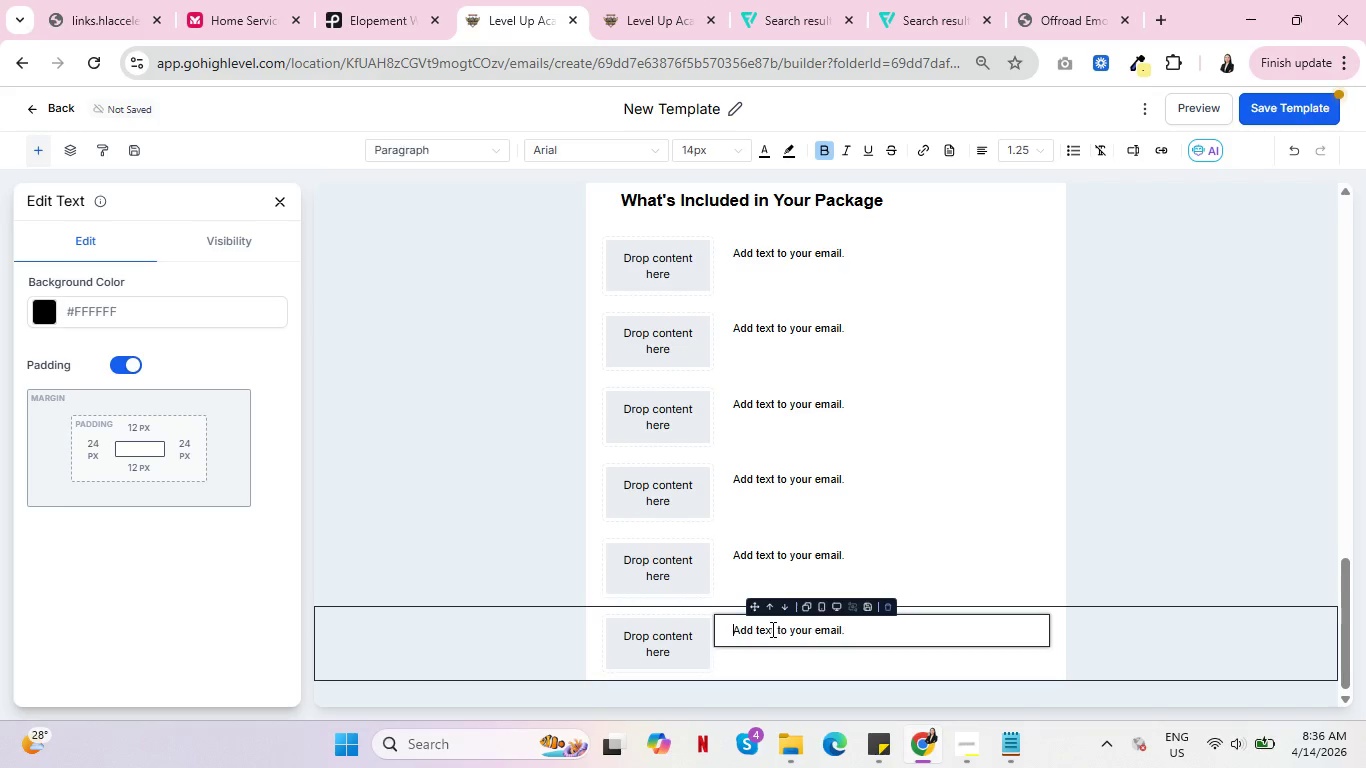 
key(Delete)
 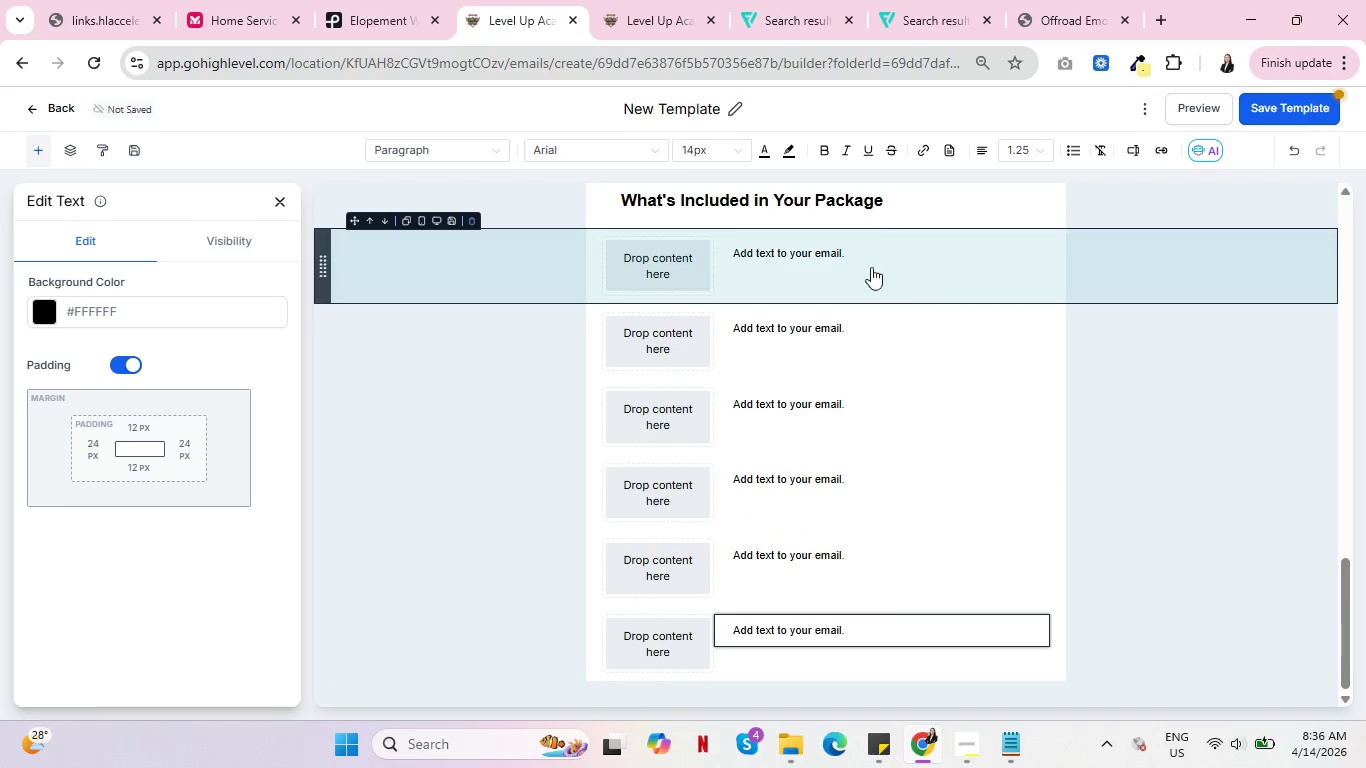 
scroll: coordinate [853, 344], scroll_direction: up, amount: 8.0
 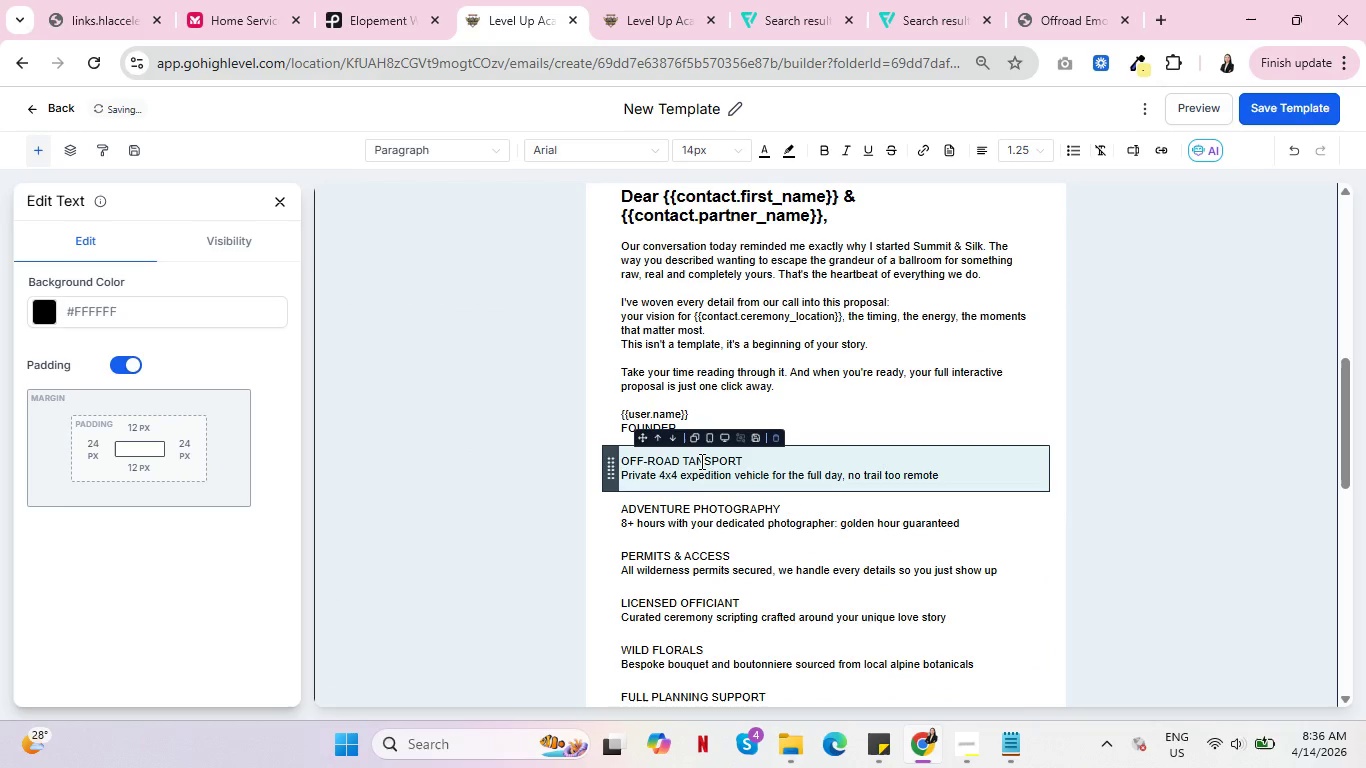 
left_click([700, 461])
 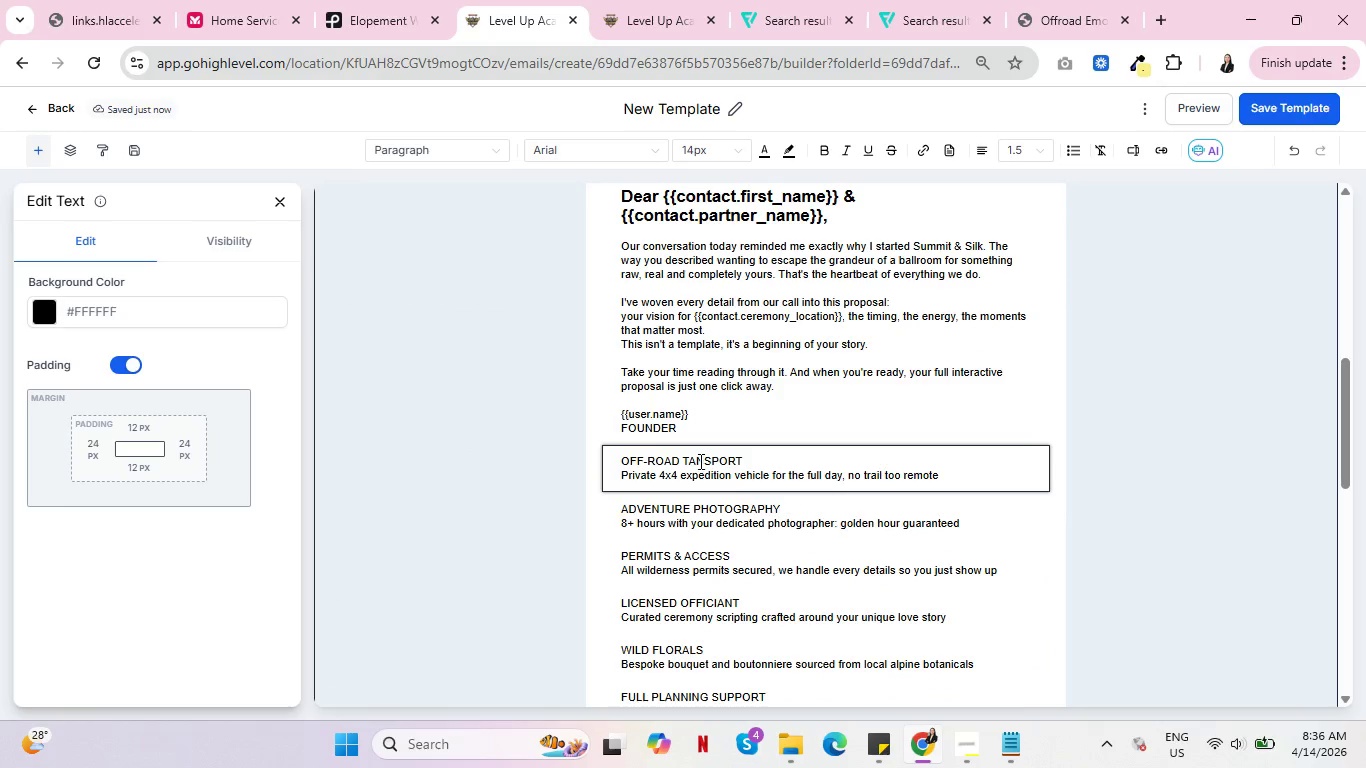 
key(Control+A)
 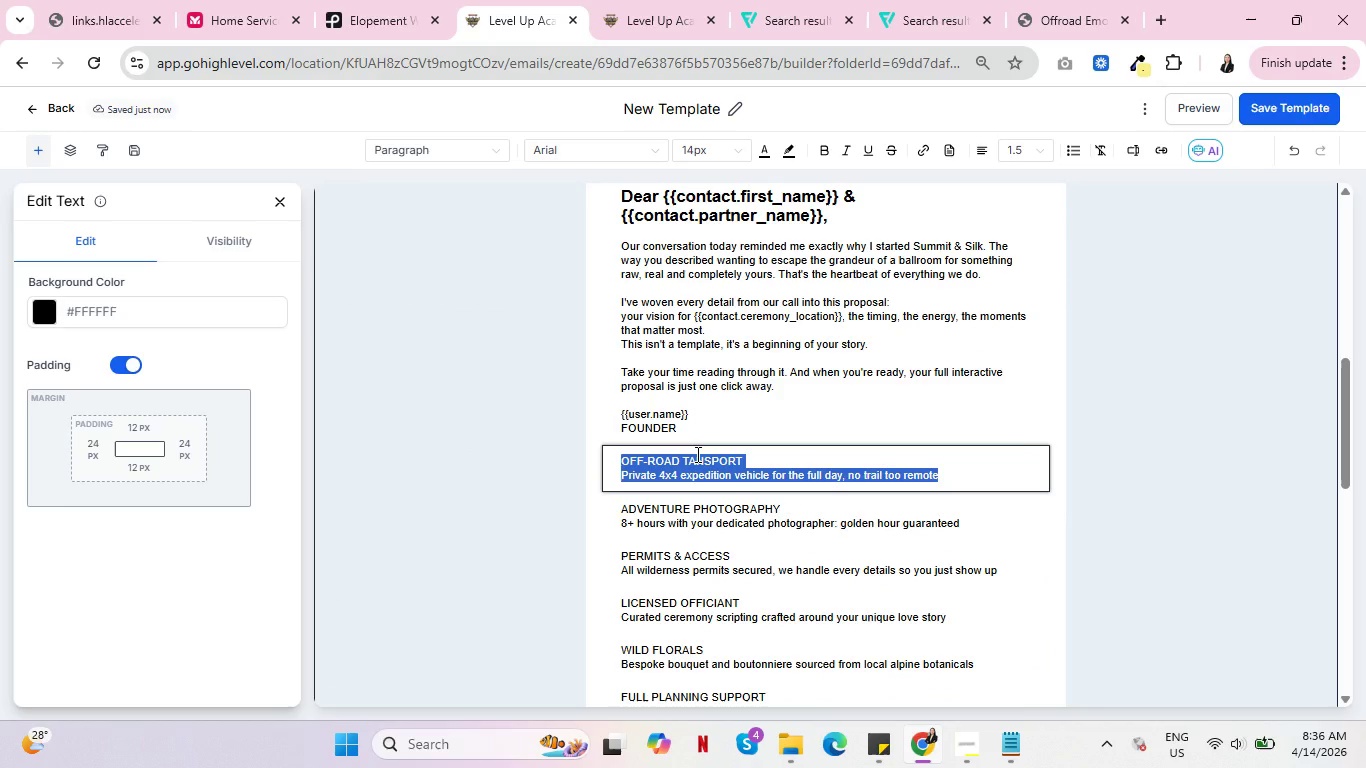 
key(Control+X)
 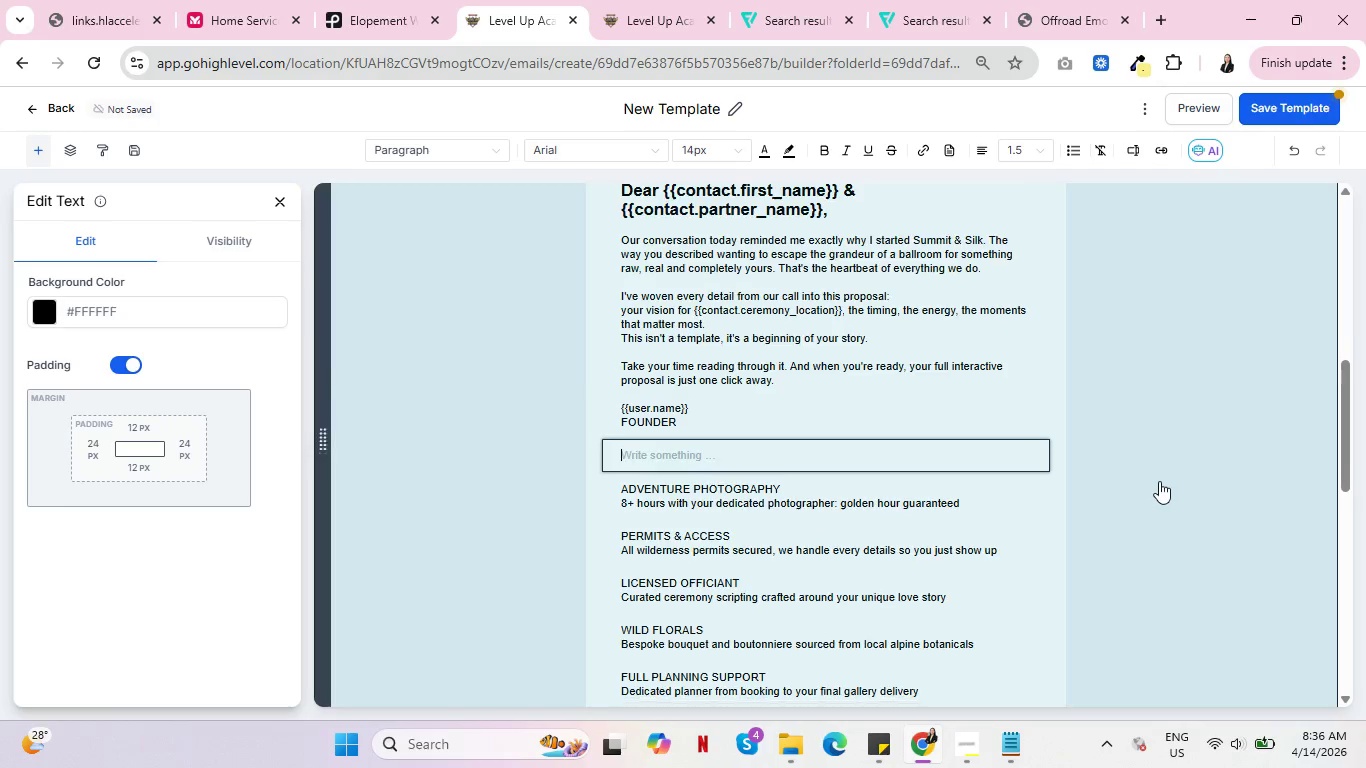 
scroll: coordinate [930, 575], scroll_direction: down, amount: 7.0
 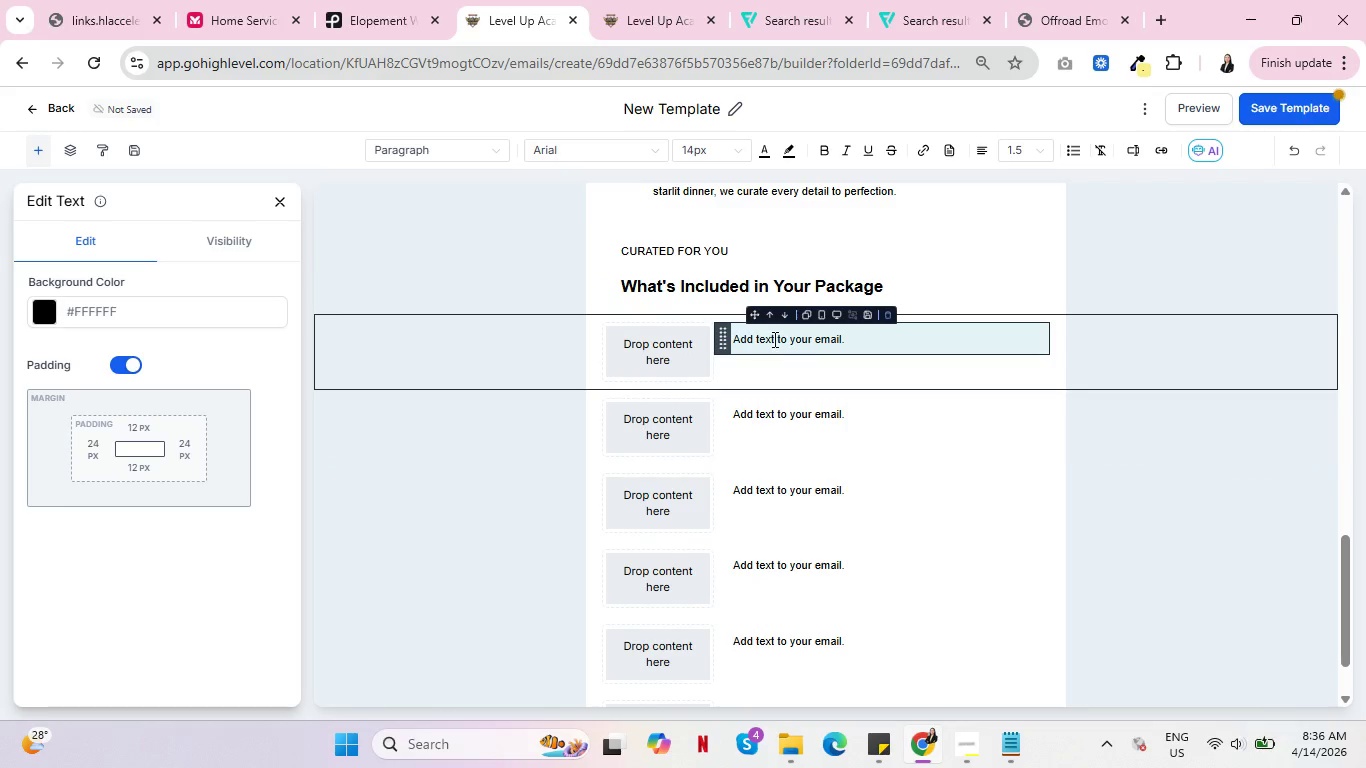 
left_click([773, 339])
 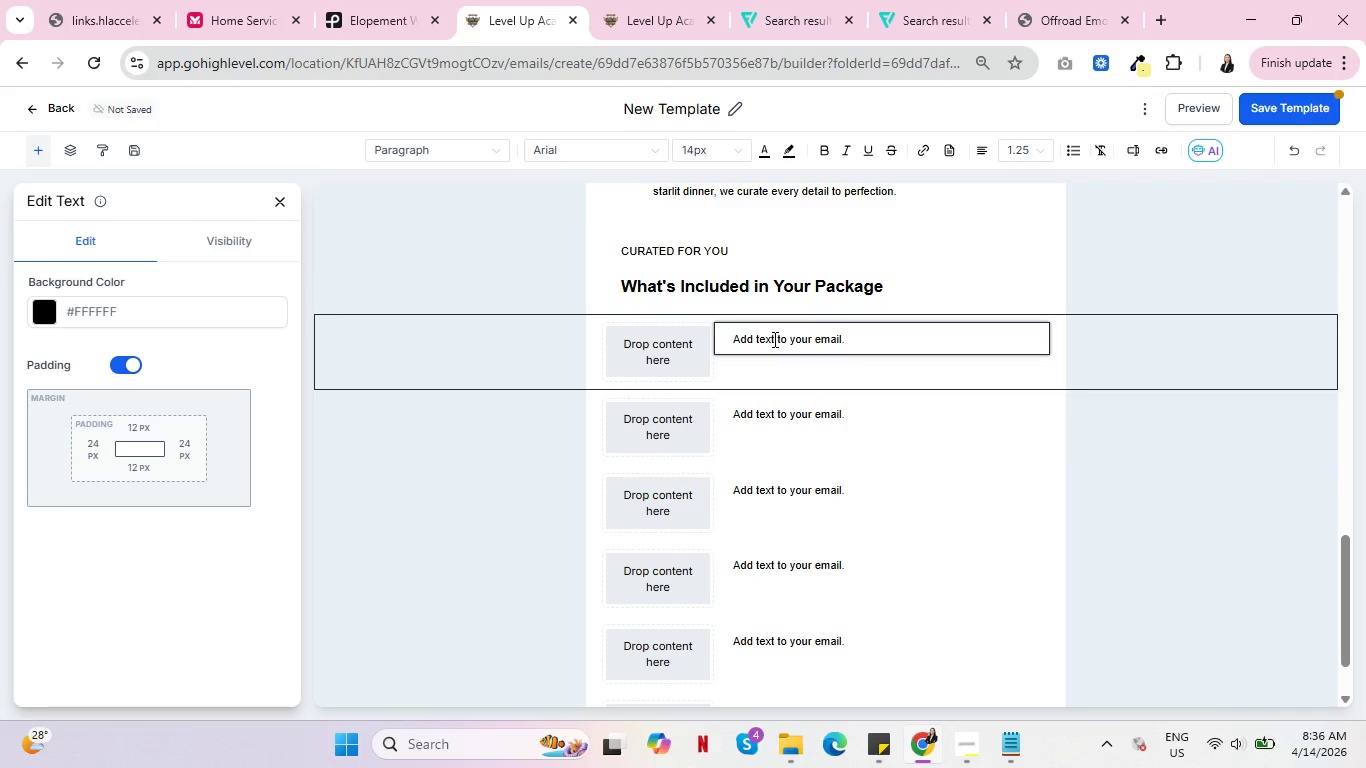 
key(Control+A)
 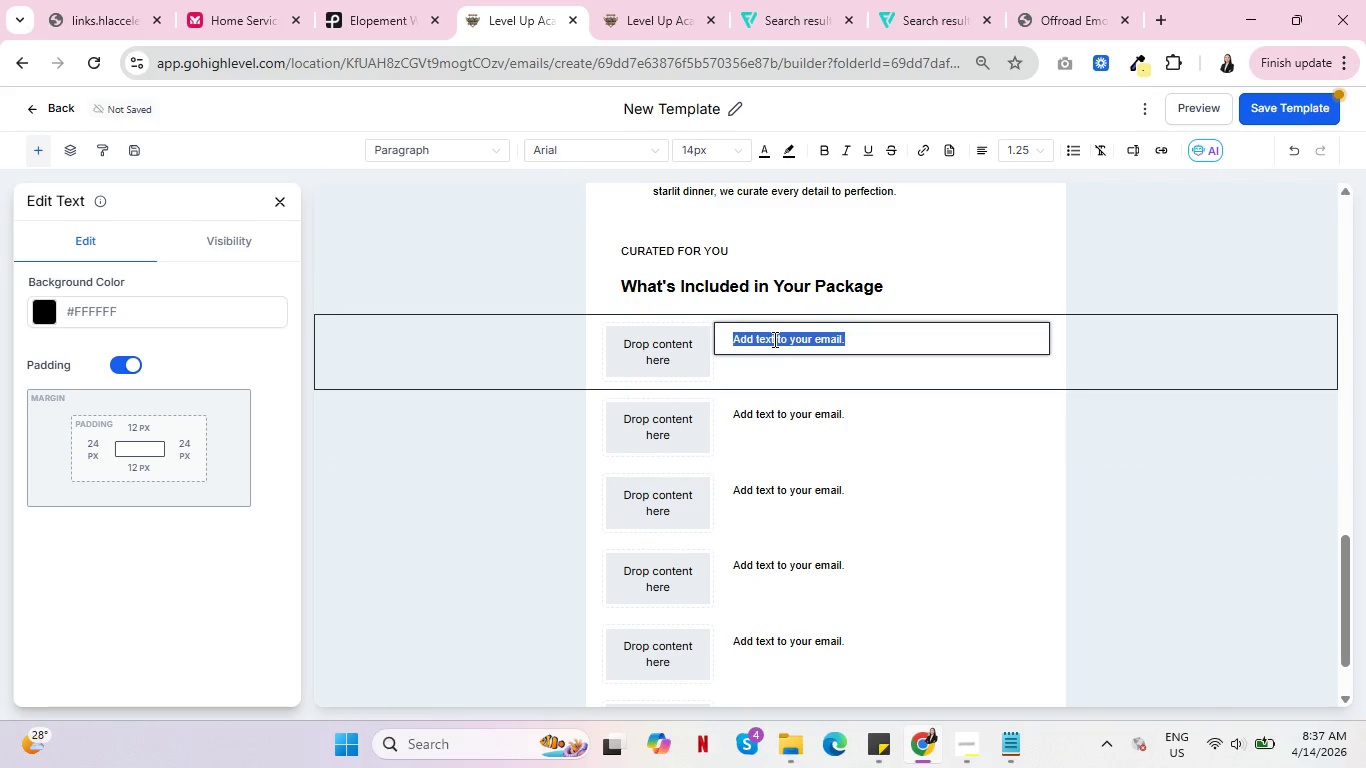 
key(Control+V)
 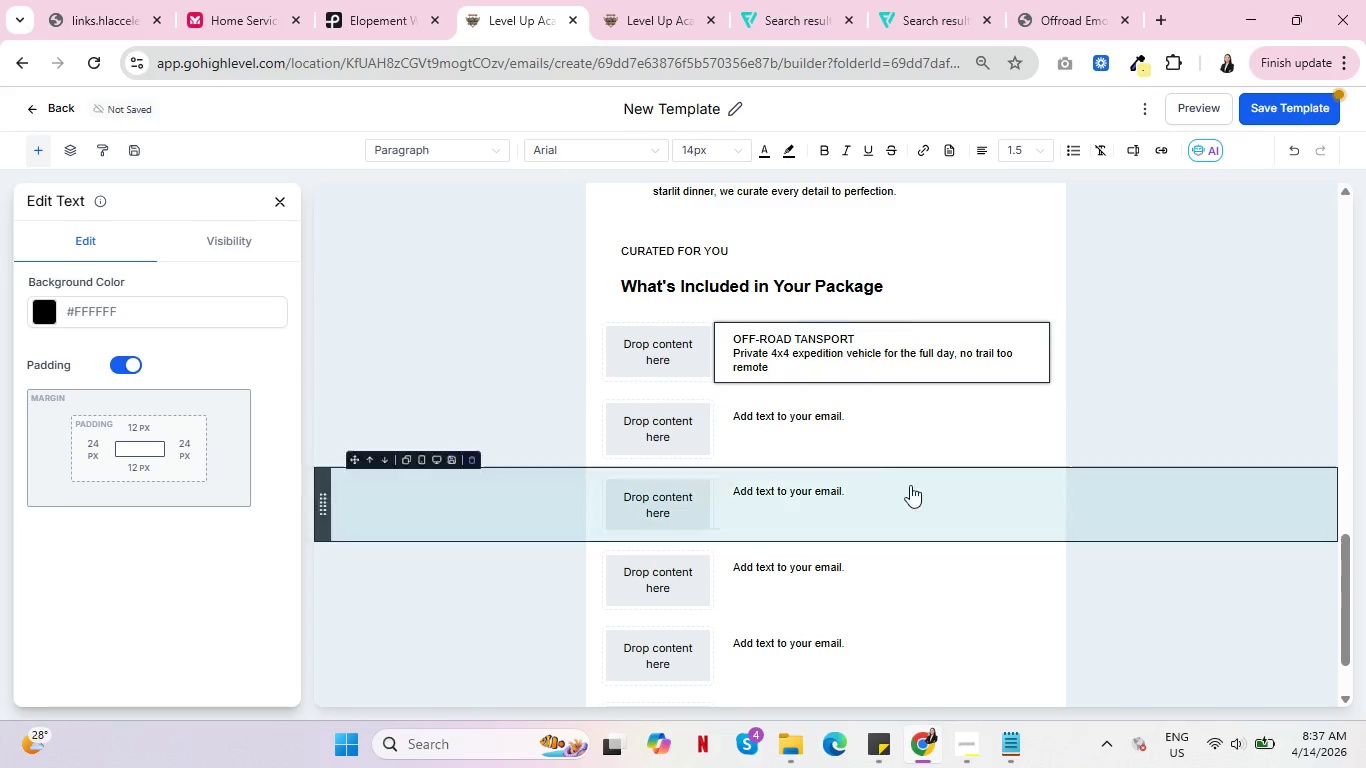 
scroll: coordinate [910, 484], scroll_direction: up, amount: 8.0
 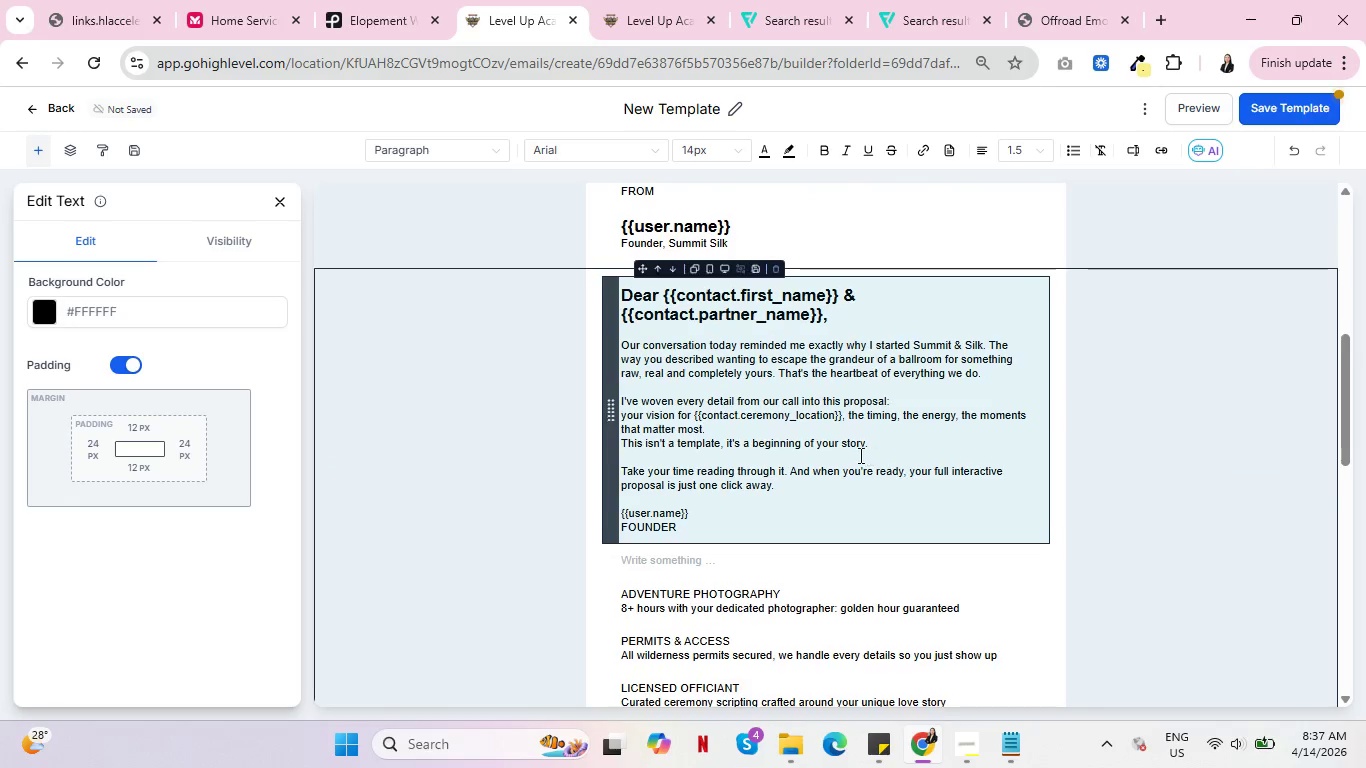 
scroll: coordinate [859, 455], scroll_direction: down, amount: 2.0
 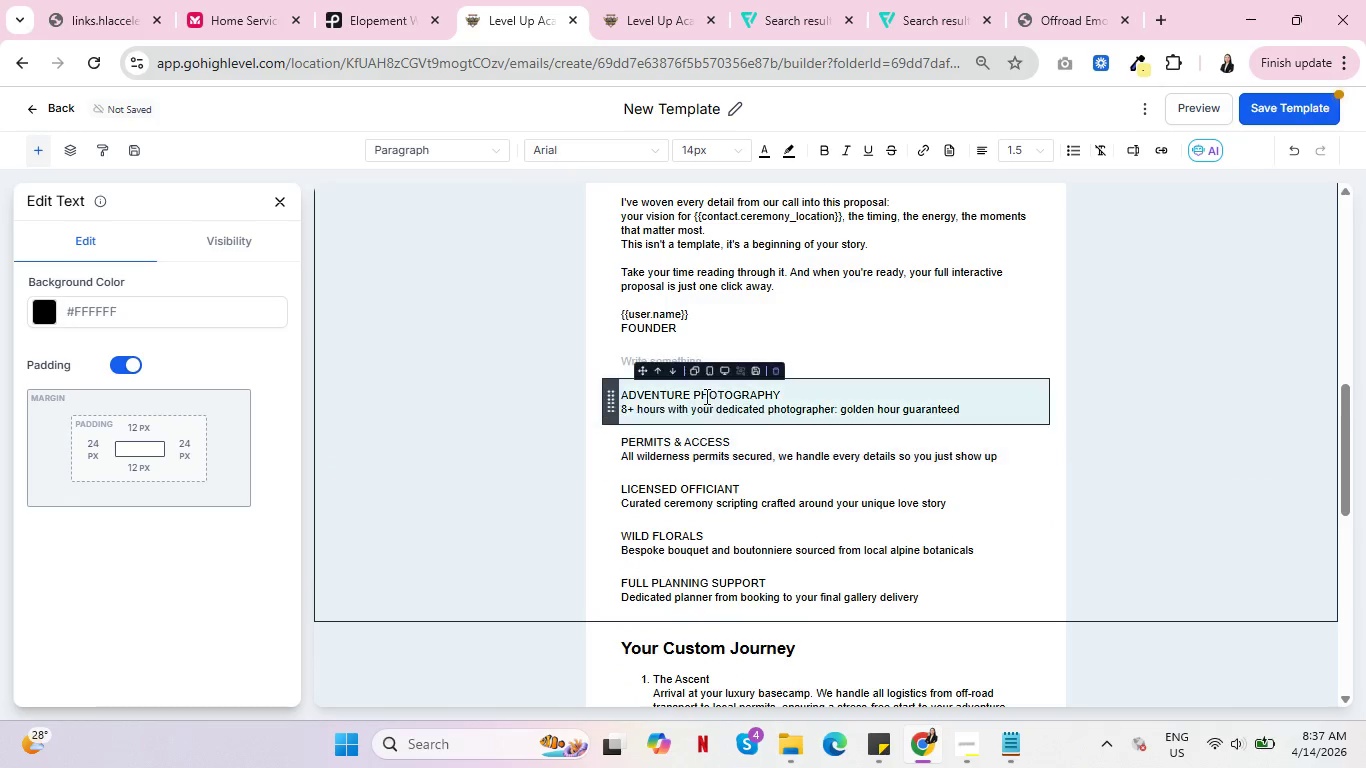 
left_click([705, 396])
 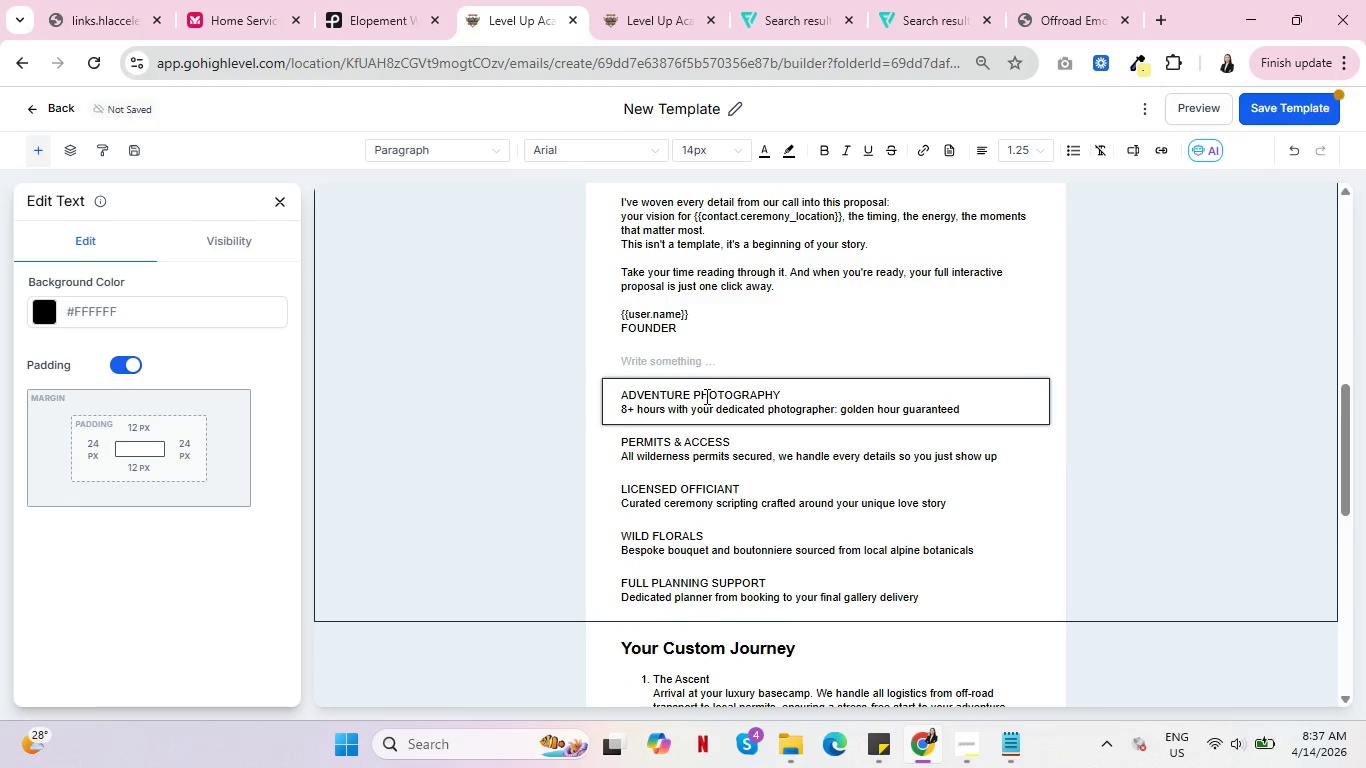 
key(Control+A)
 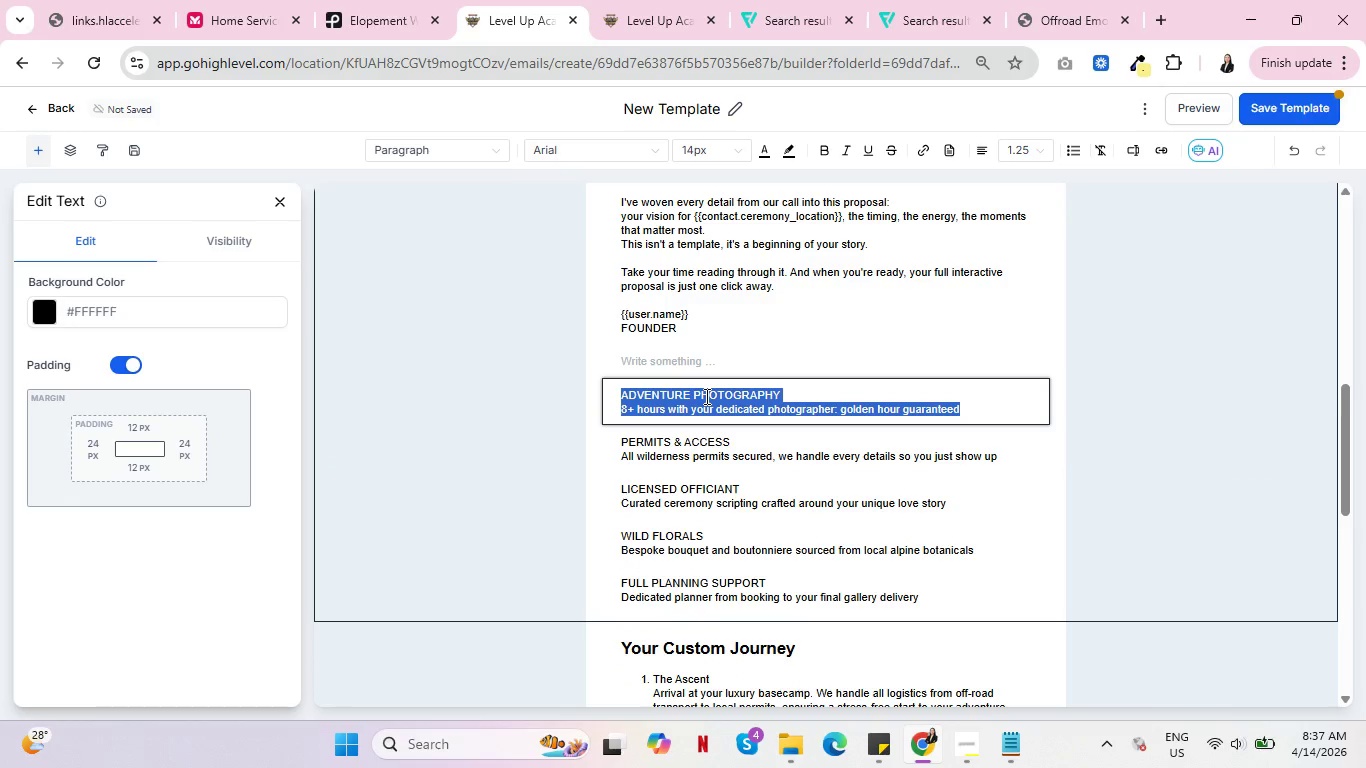 
key(Control+X)
 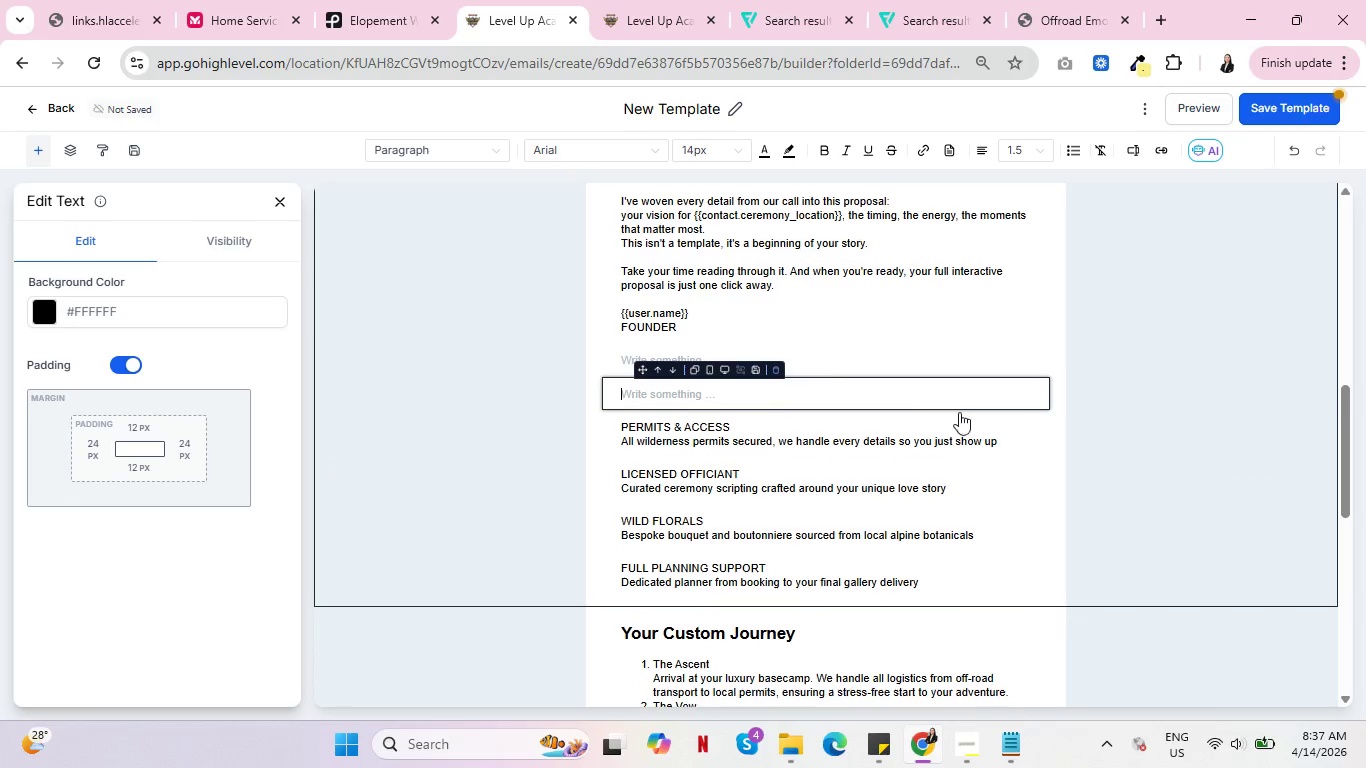 
scroll: coordinate [973, 415], scroll_direction: down, amount: 5.0
 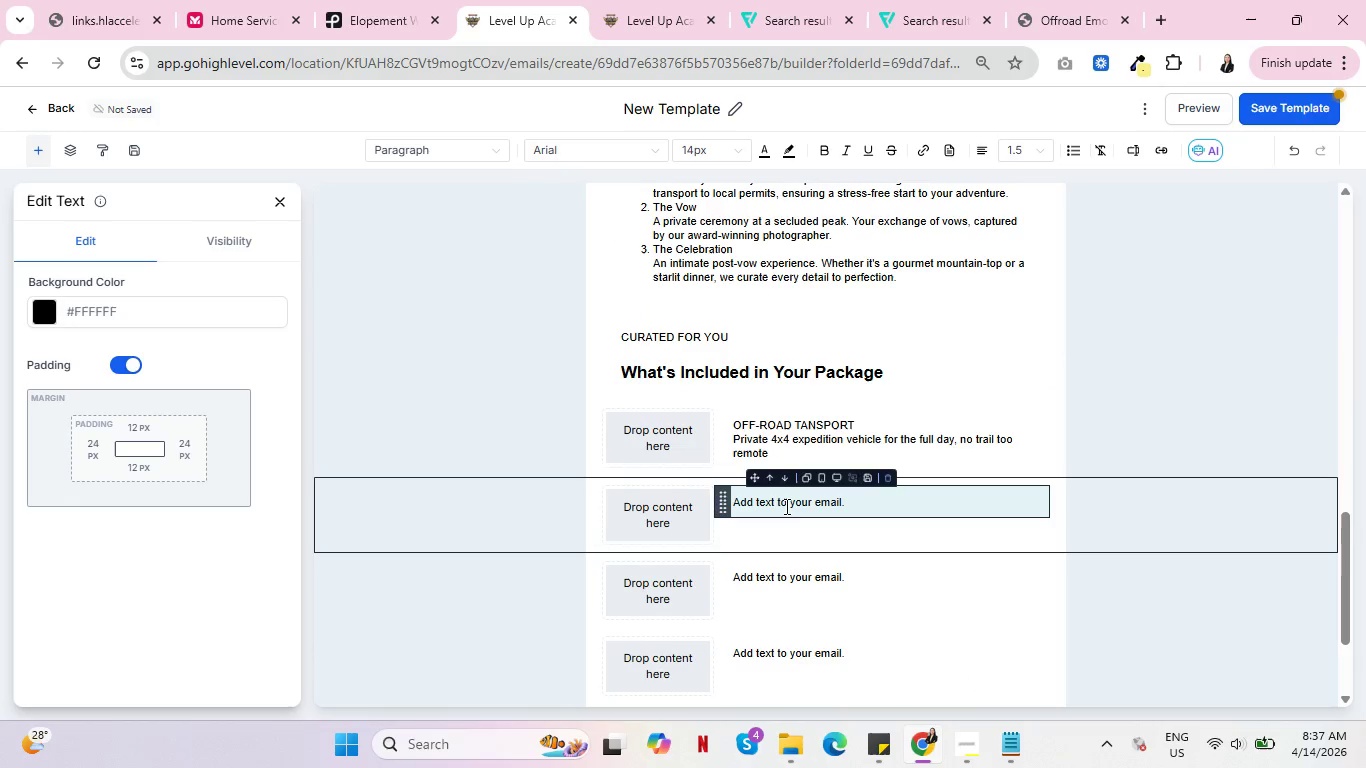 
left_click([785, 504])
 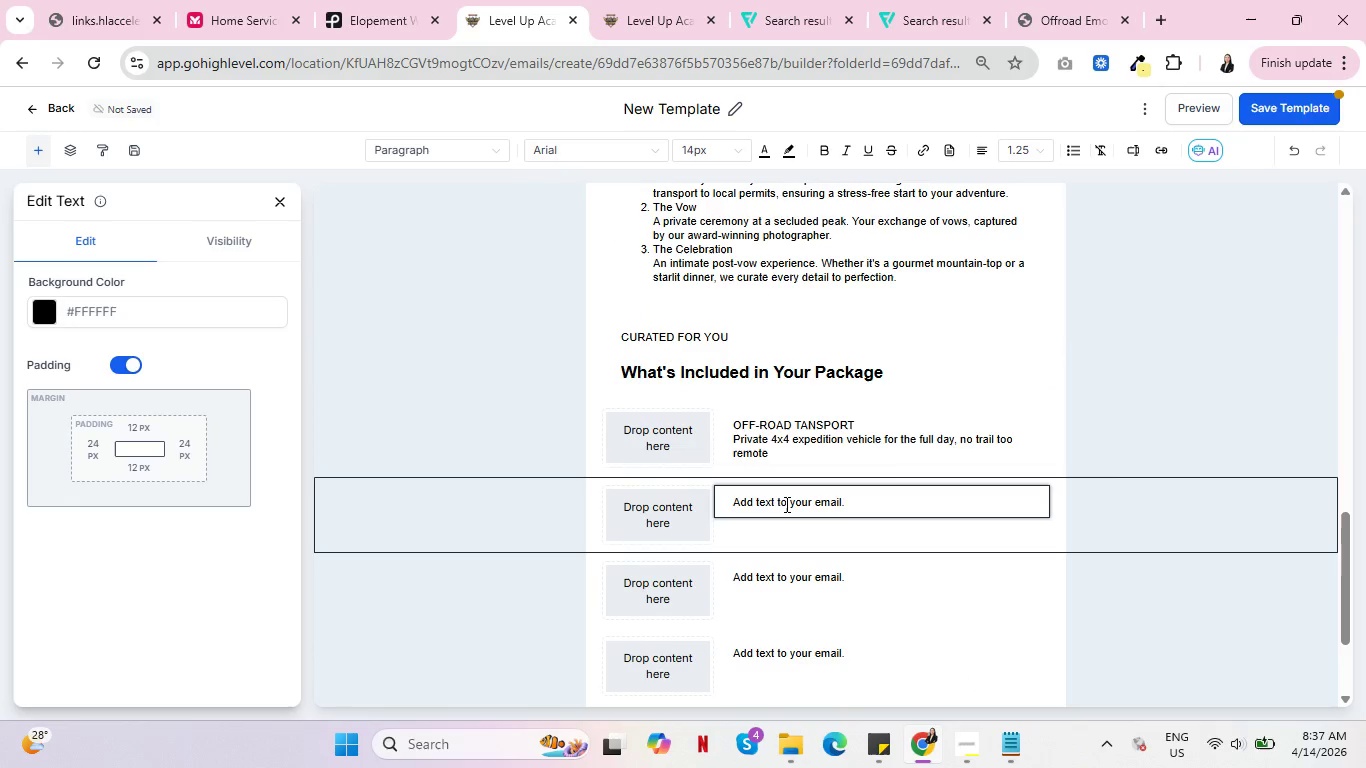 
key(Control+A)
 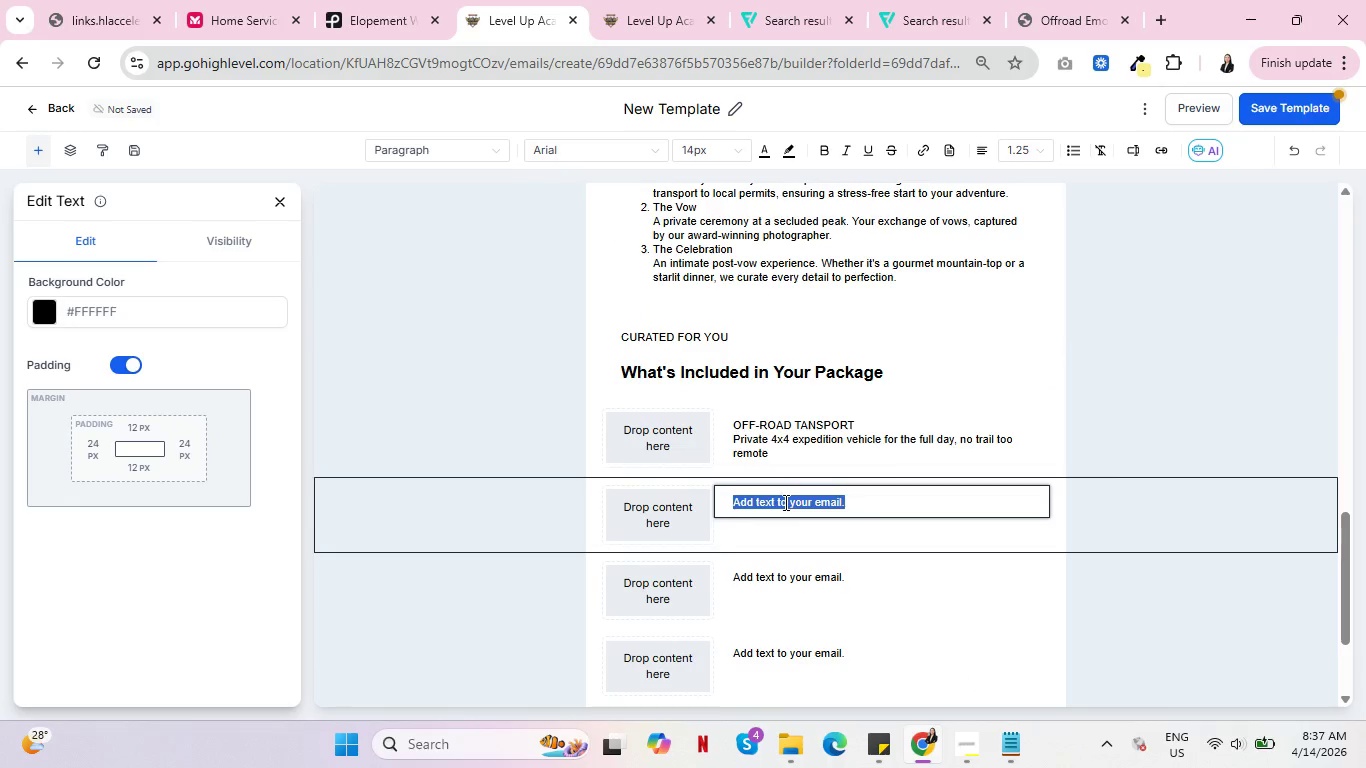 
key(Control+V)
 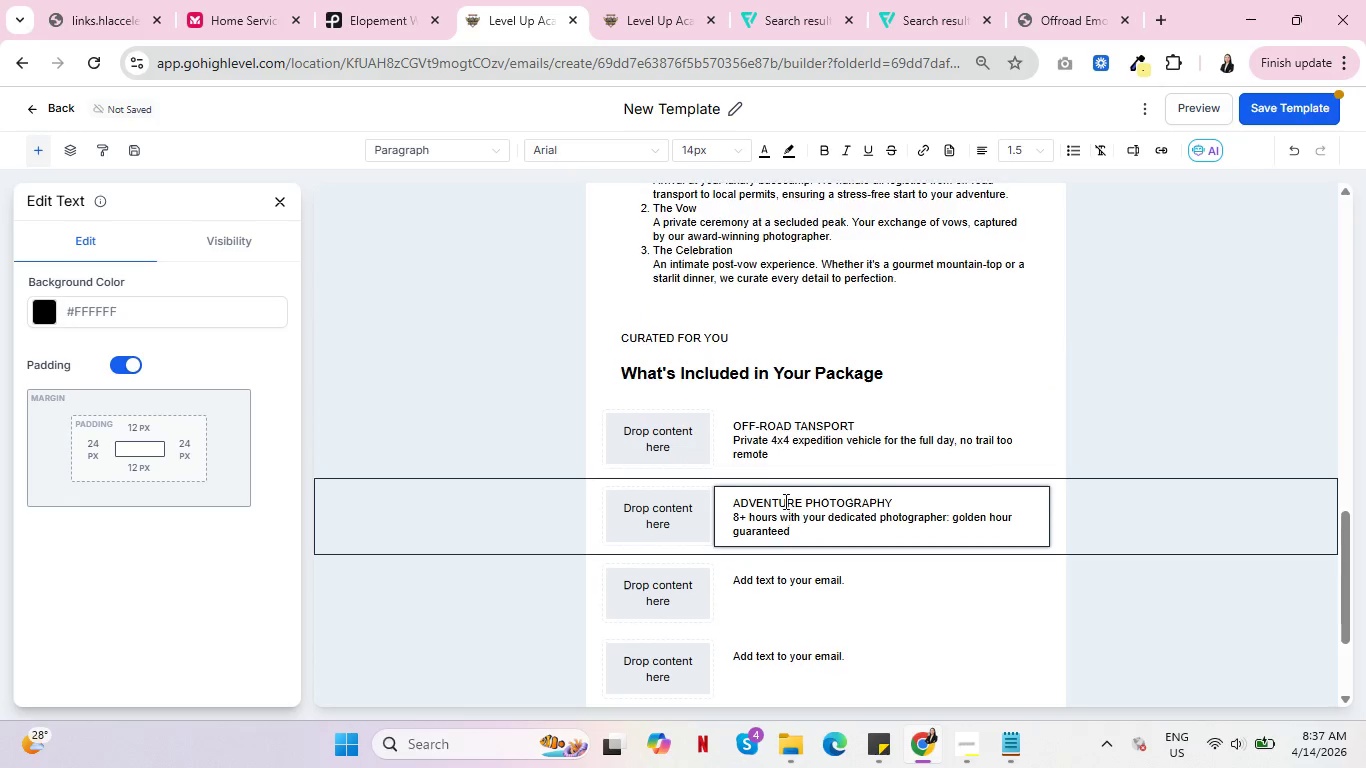 
scroll: coordinate [784, 501], scroll_direction: up, amount: 5.0
 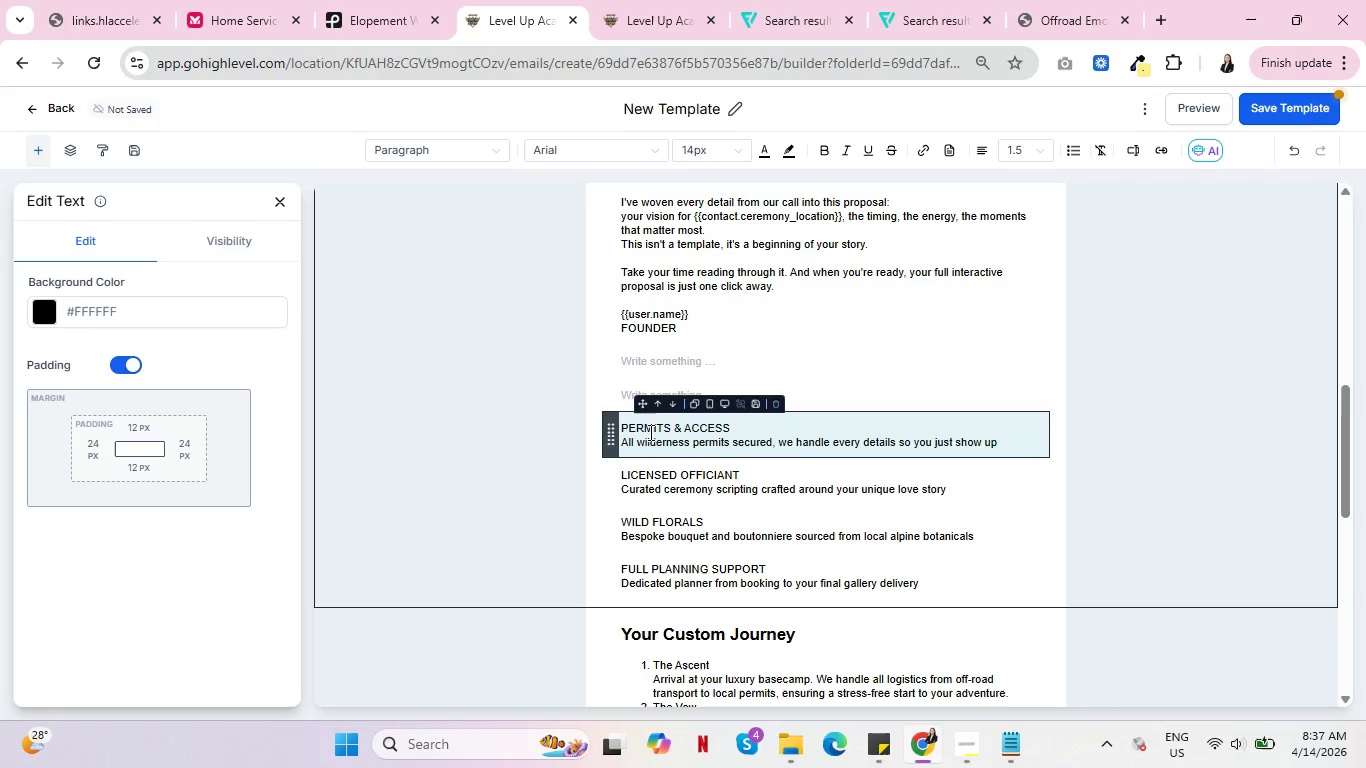 
left_click([642, 426])
 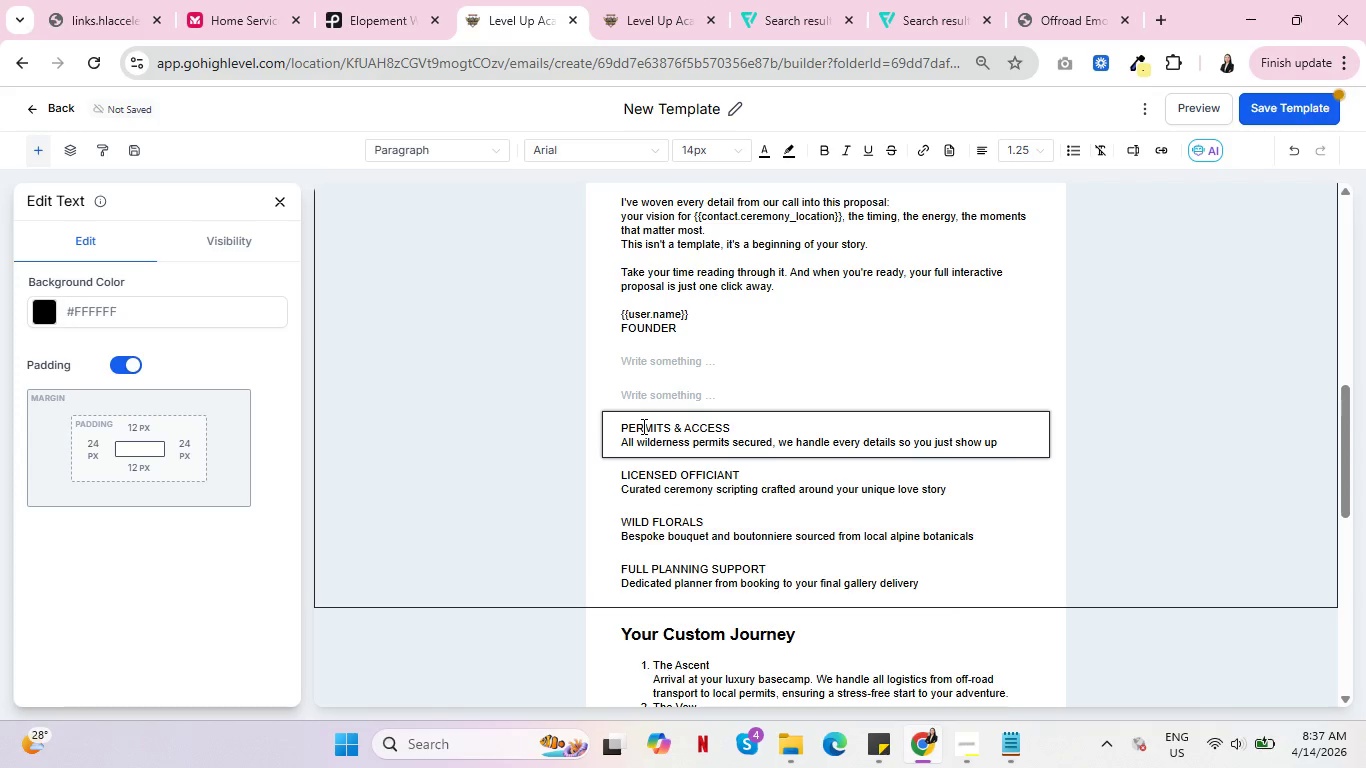 
key(Control+A)
 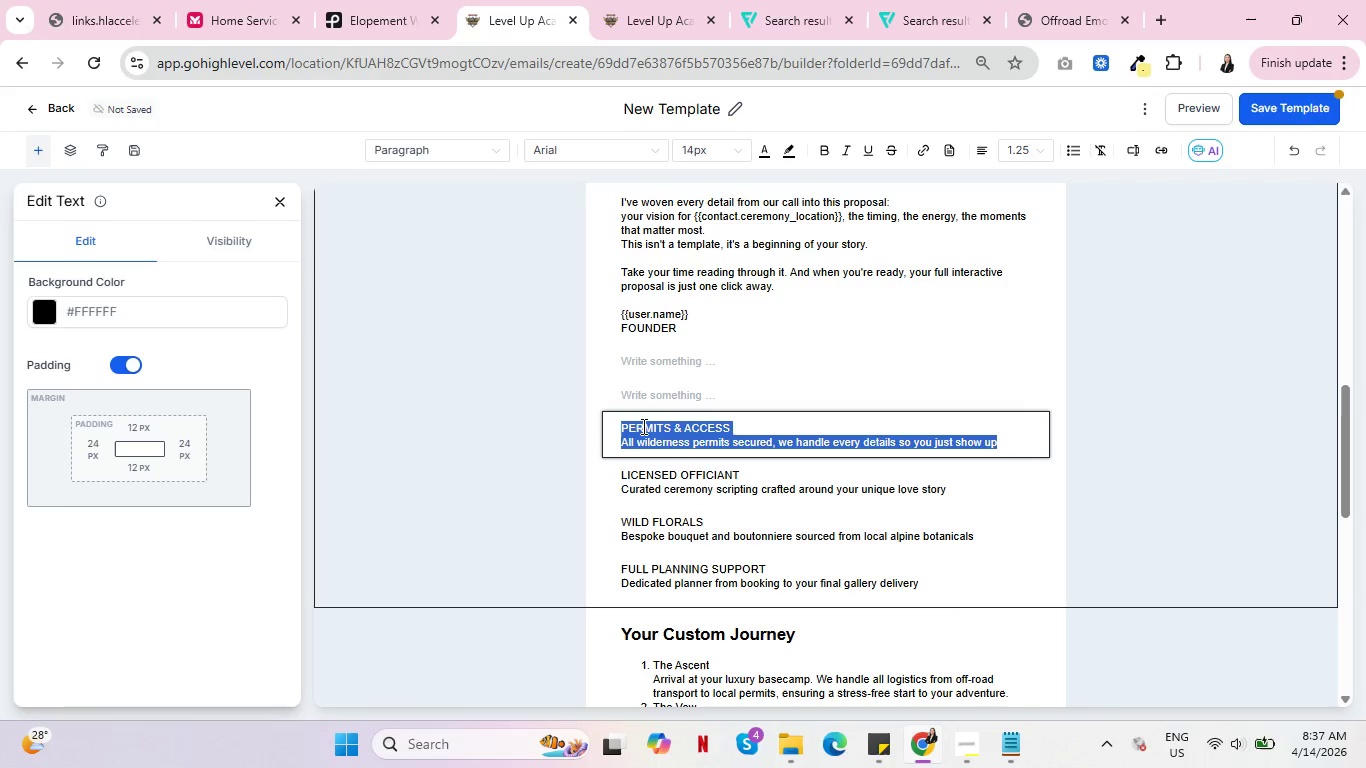 
key(Control+X)
 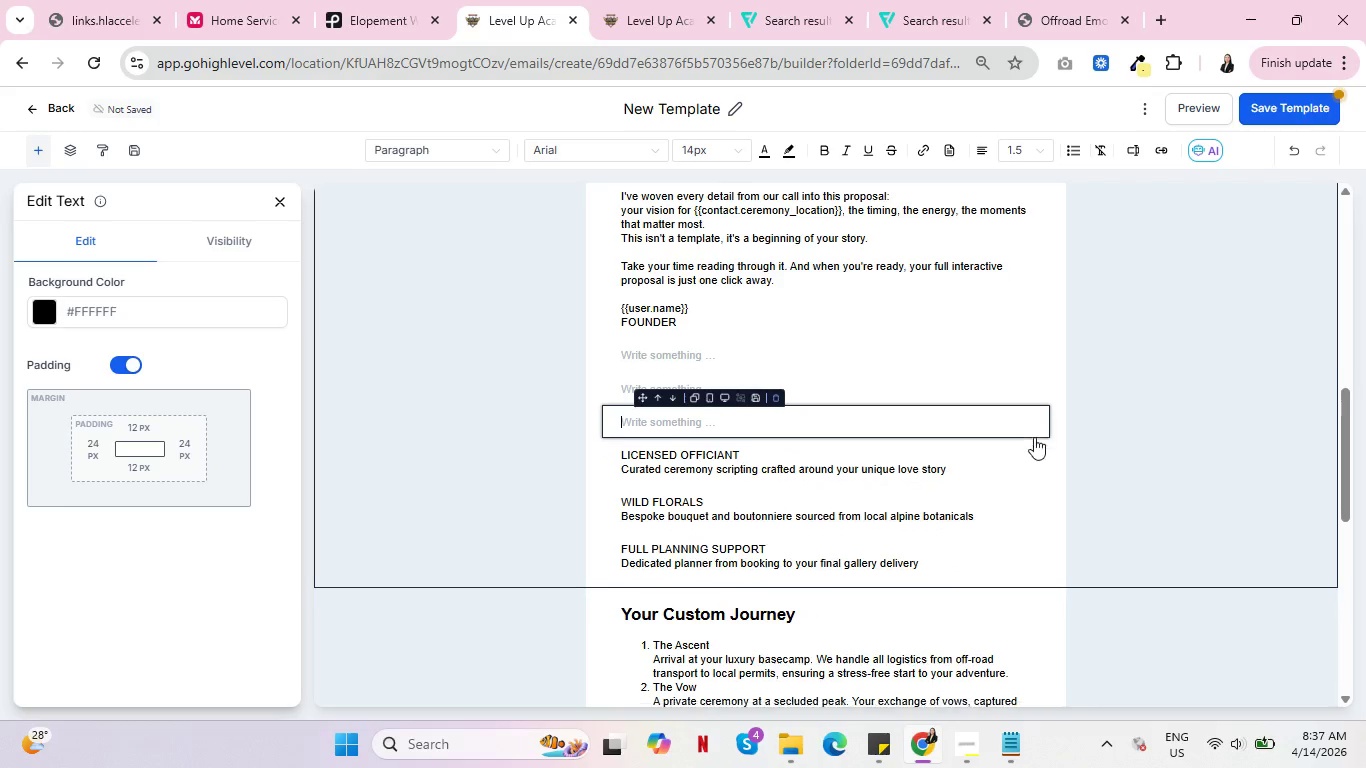 
scroll: coordinate [1039, 437], scroll_direction: down, amount: 5.0
 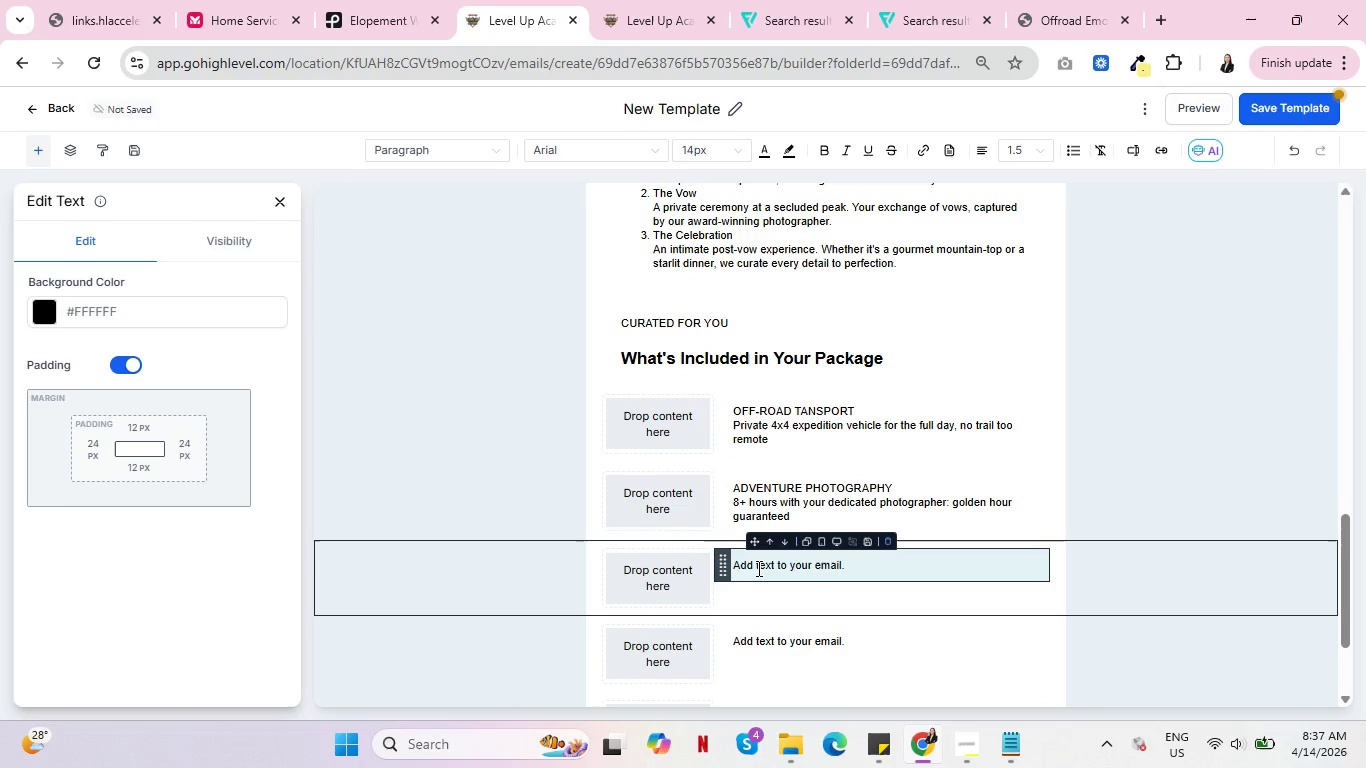 
left_click([757, 568])
 